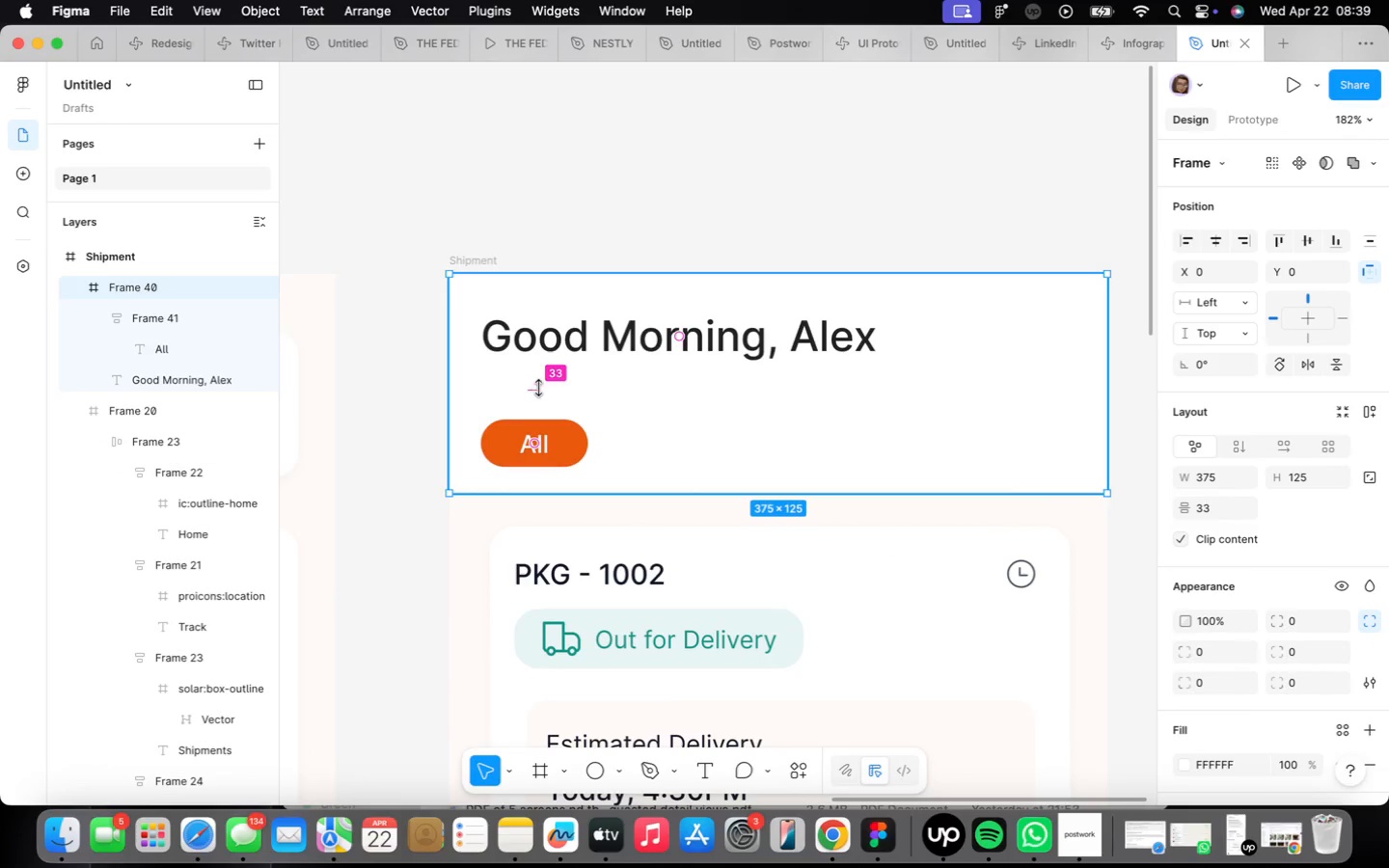 
double_click([559, 352])
 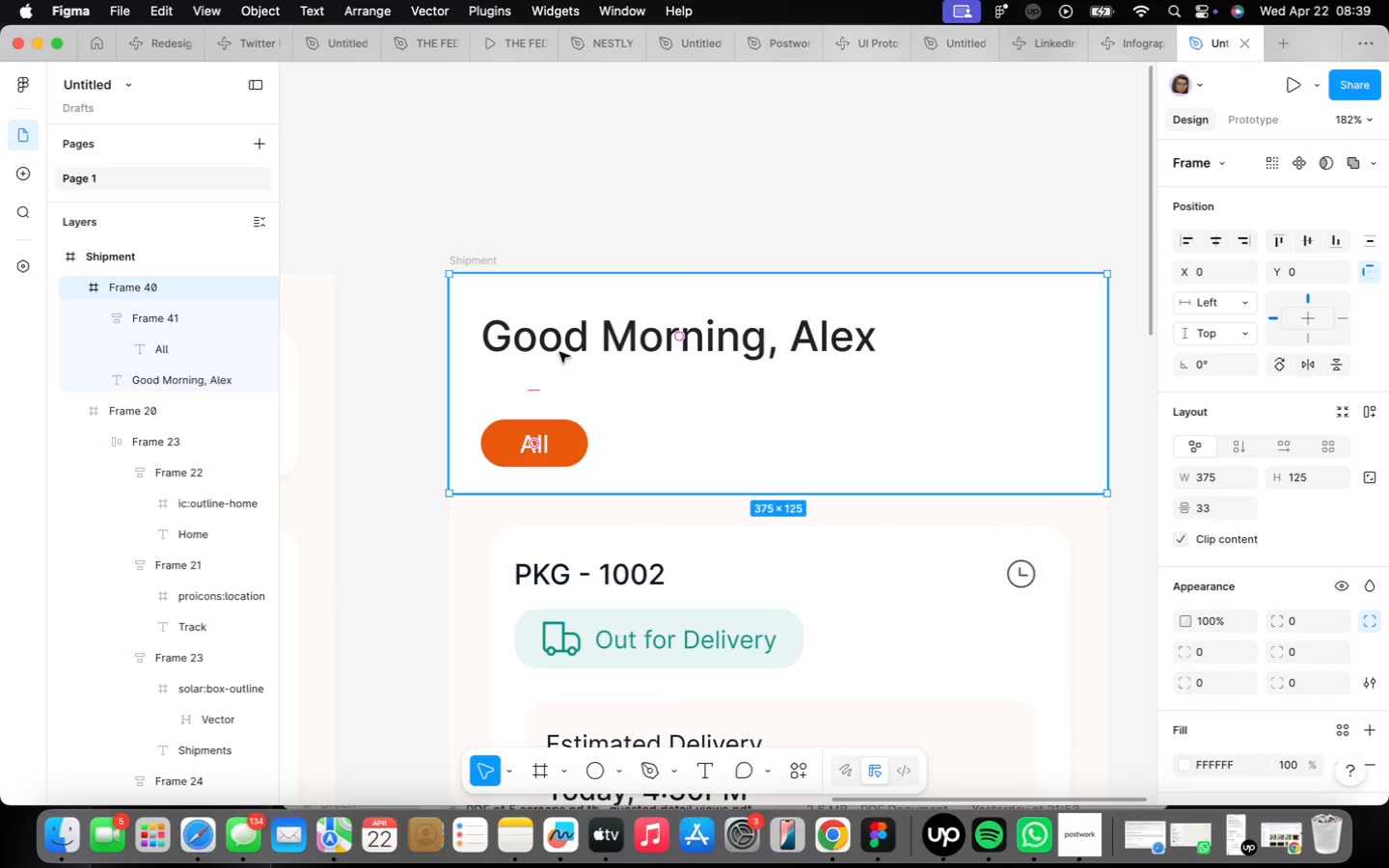 
triple_click([559, 352])
 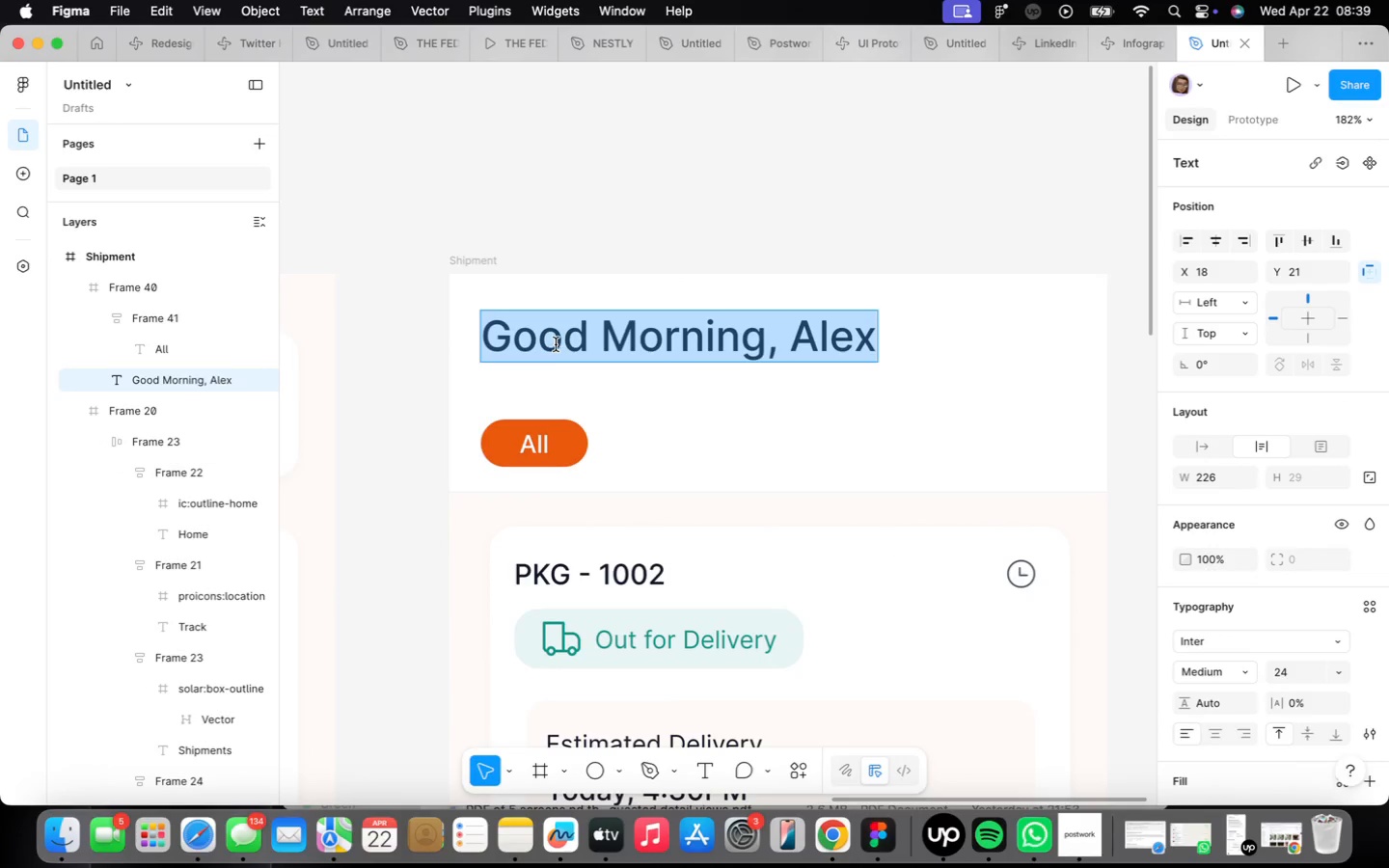 
type(Shipments)
 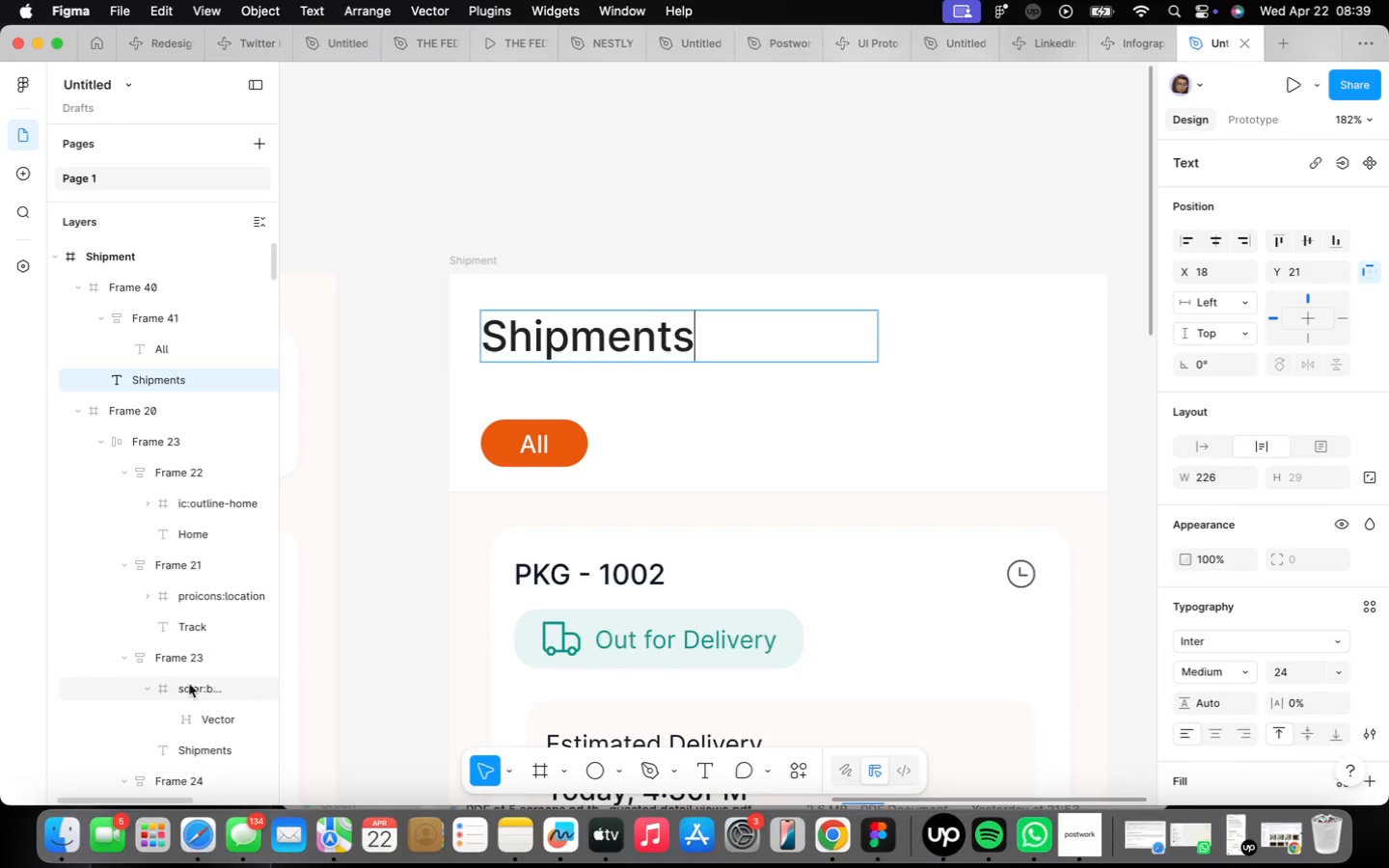 
wait(6.97)
 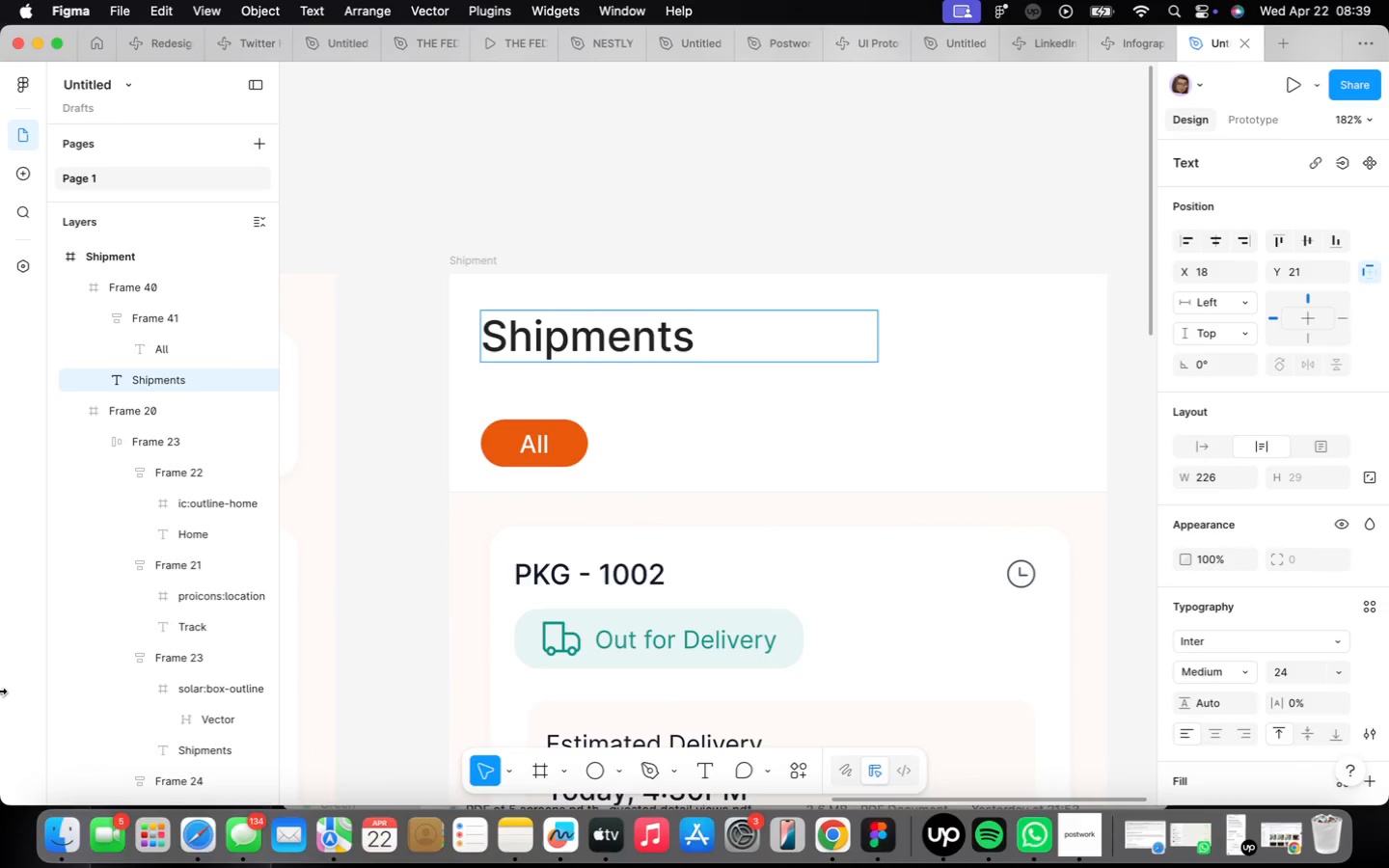 
left_click([1212, 457])
 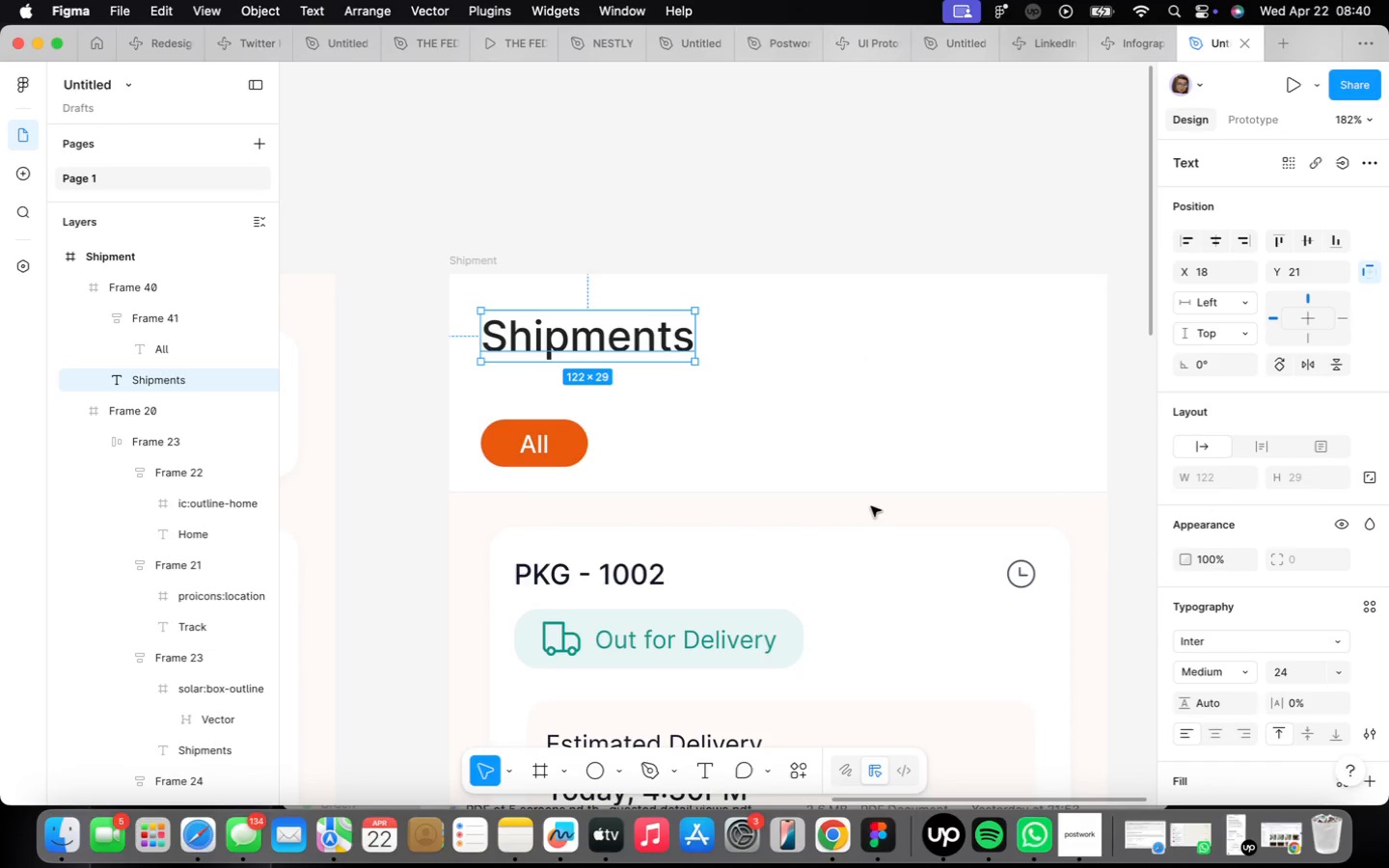 
scroll: coordinate [782, 470], scroll_direction: down, amount: 7.0
 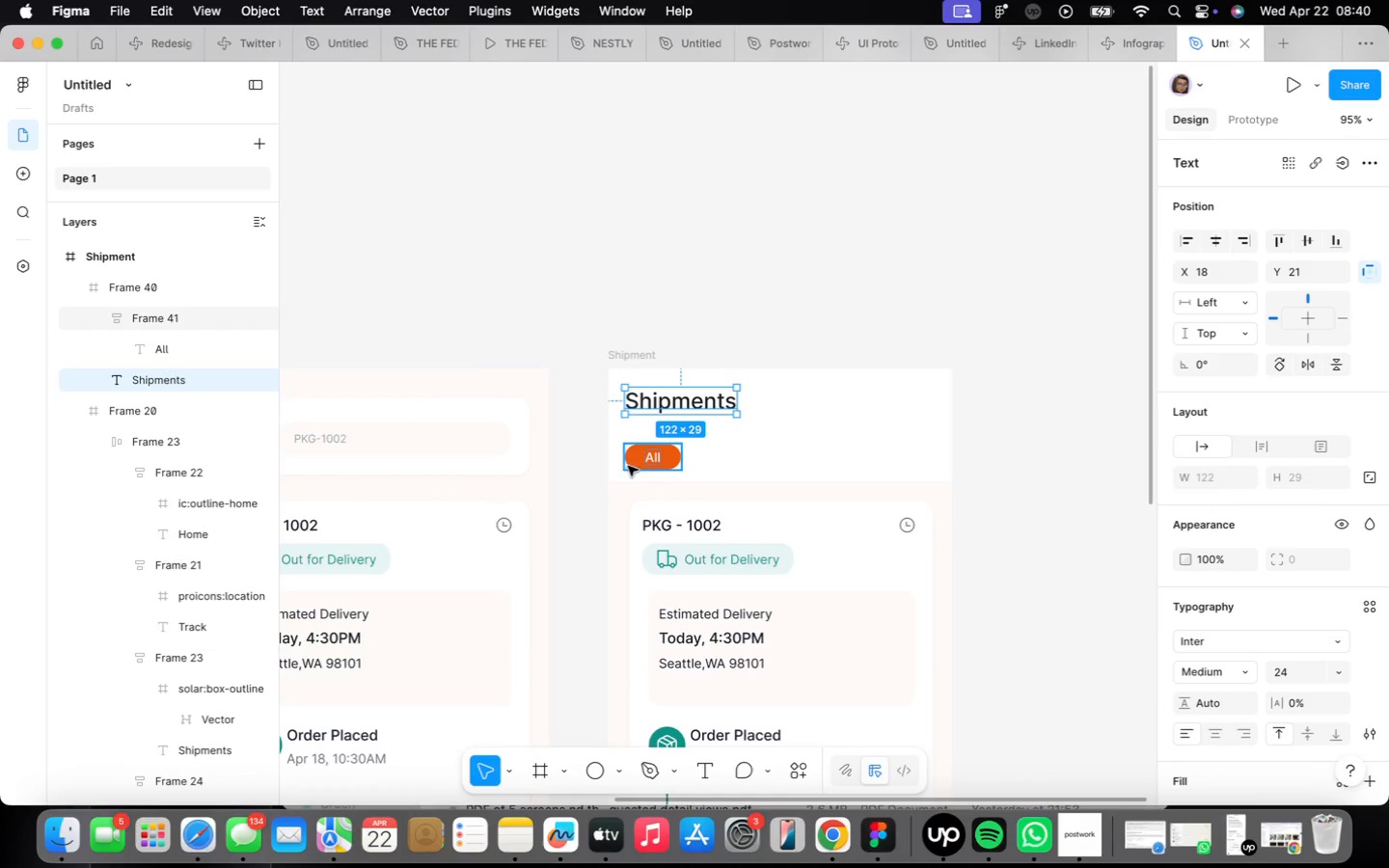 
left_click([640, 458])
 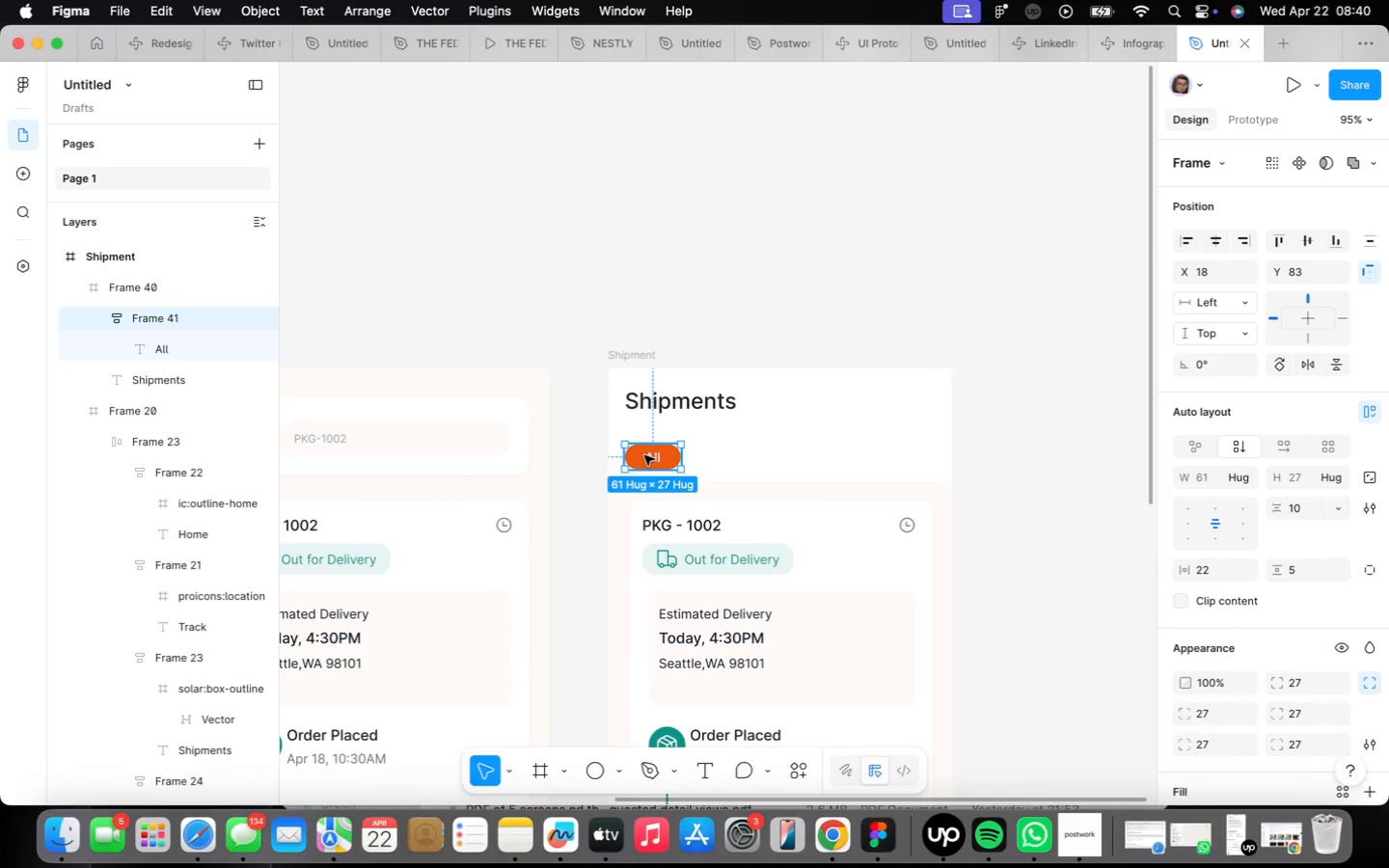 
hold_key(key=OptionLeft, duration=1.93)
left_click_drag(start_coordinate=[644, 455], to_coordinate=[716, 454])
 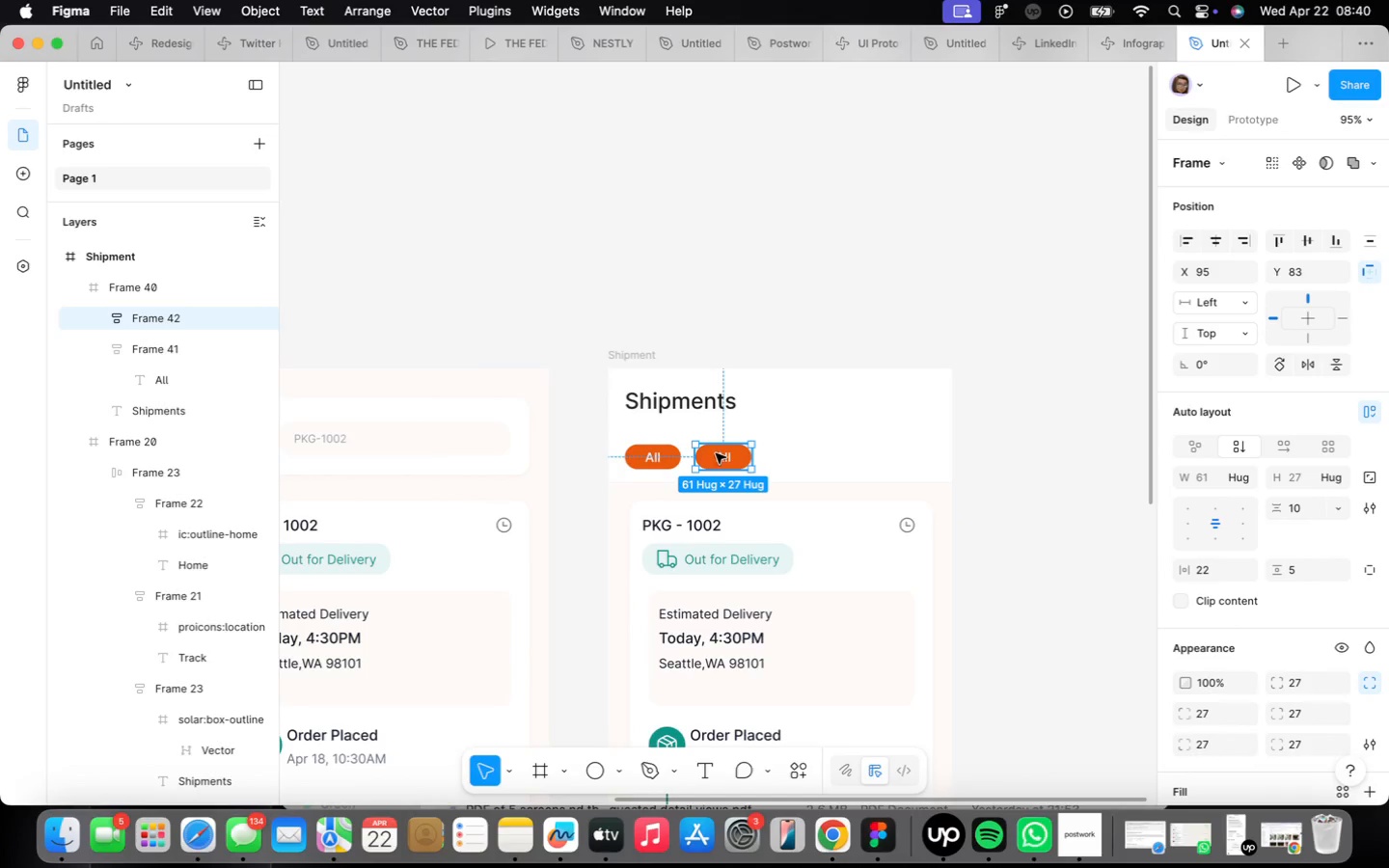 
scroll: coordinate [716, 453], scroll_direction: up, amount: 11.0
 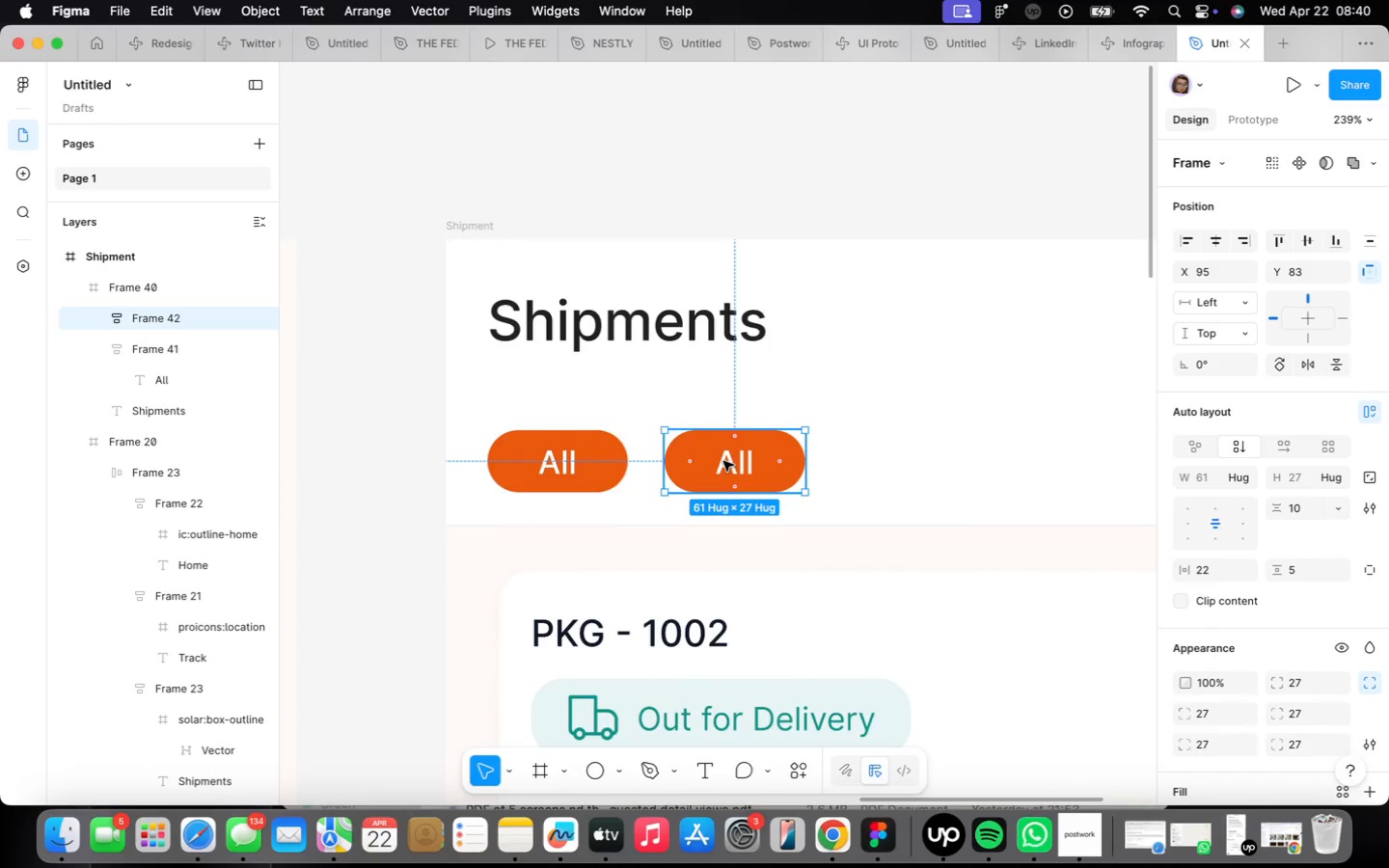 
left_click_drag(start_coordinate=[724, 462], to_coordinate=[721, 456])
 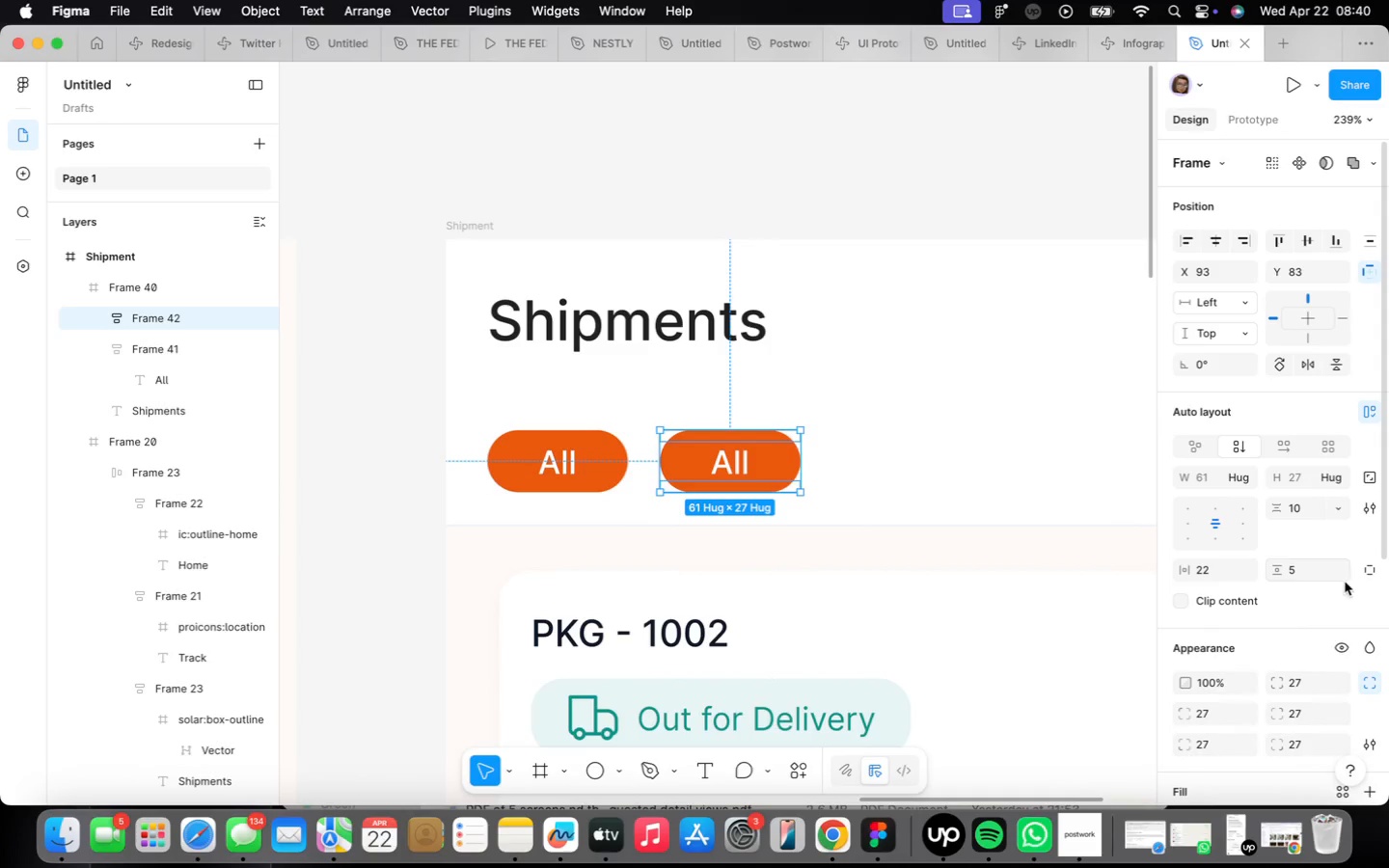 
scroll: coordinate [1287, 614], scroll_direction: down, amount: 9.0
 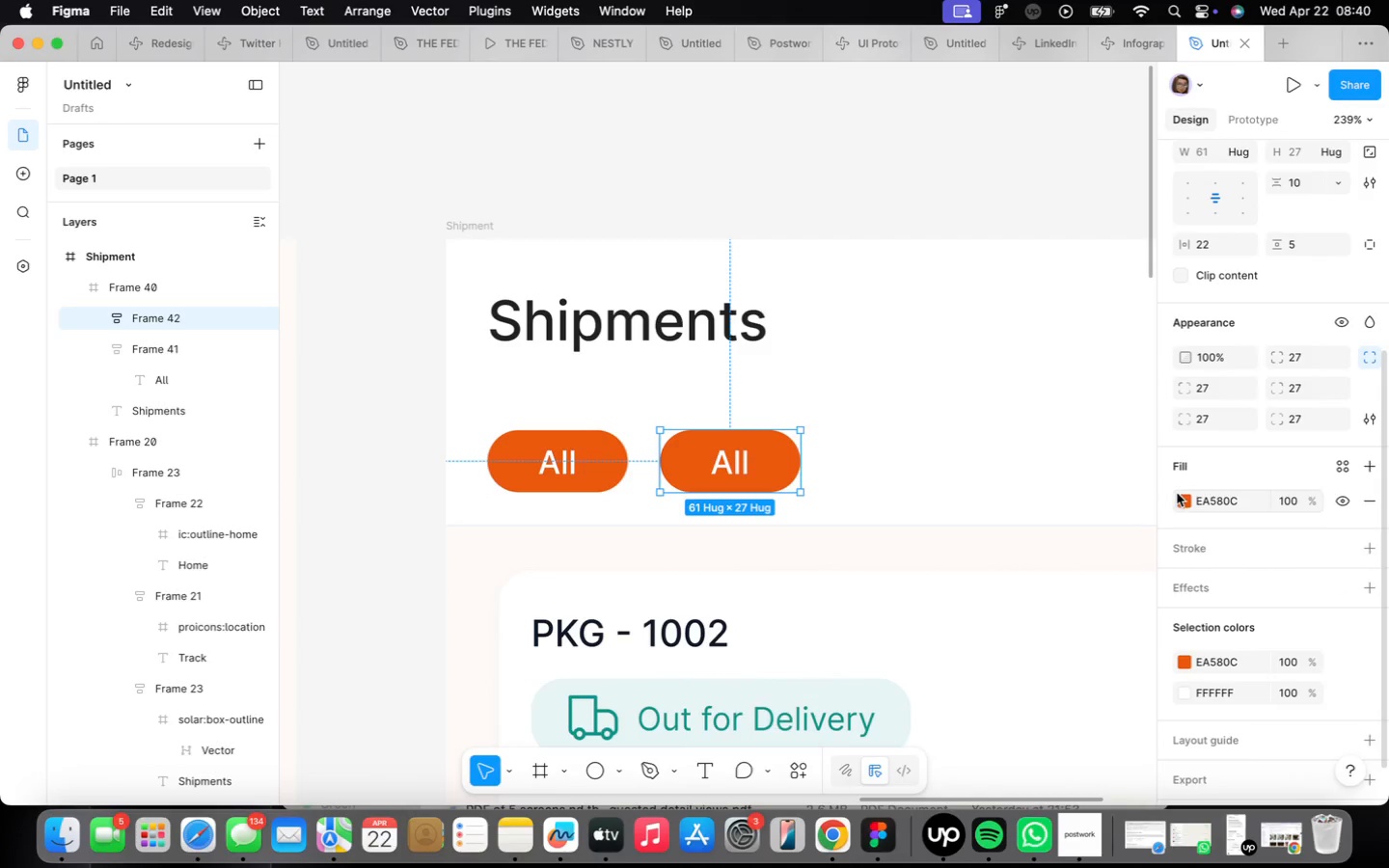 
left_click([1184, 500])
 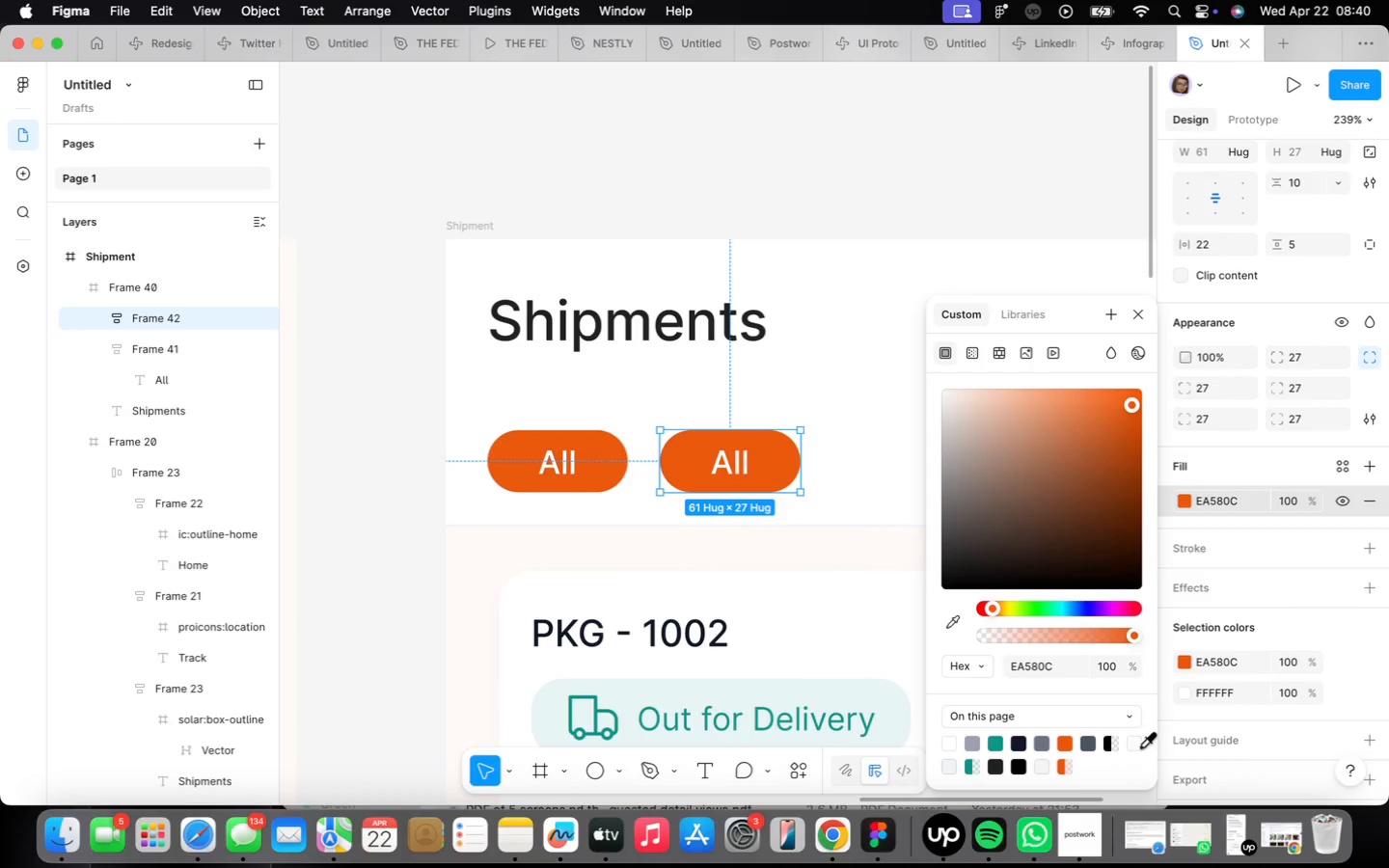 
left_click([1136, 744])
 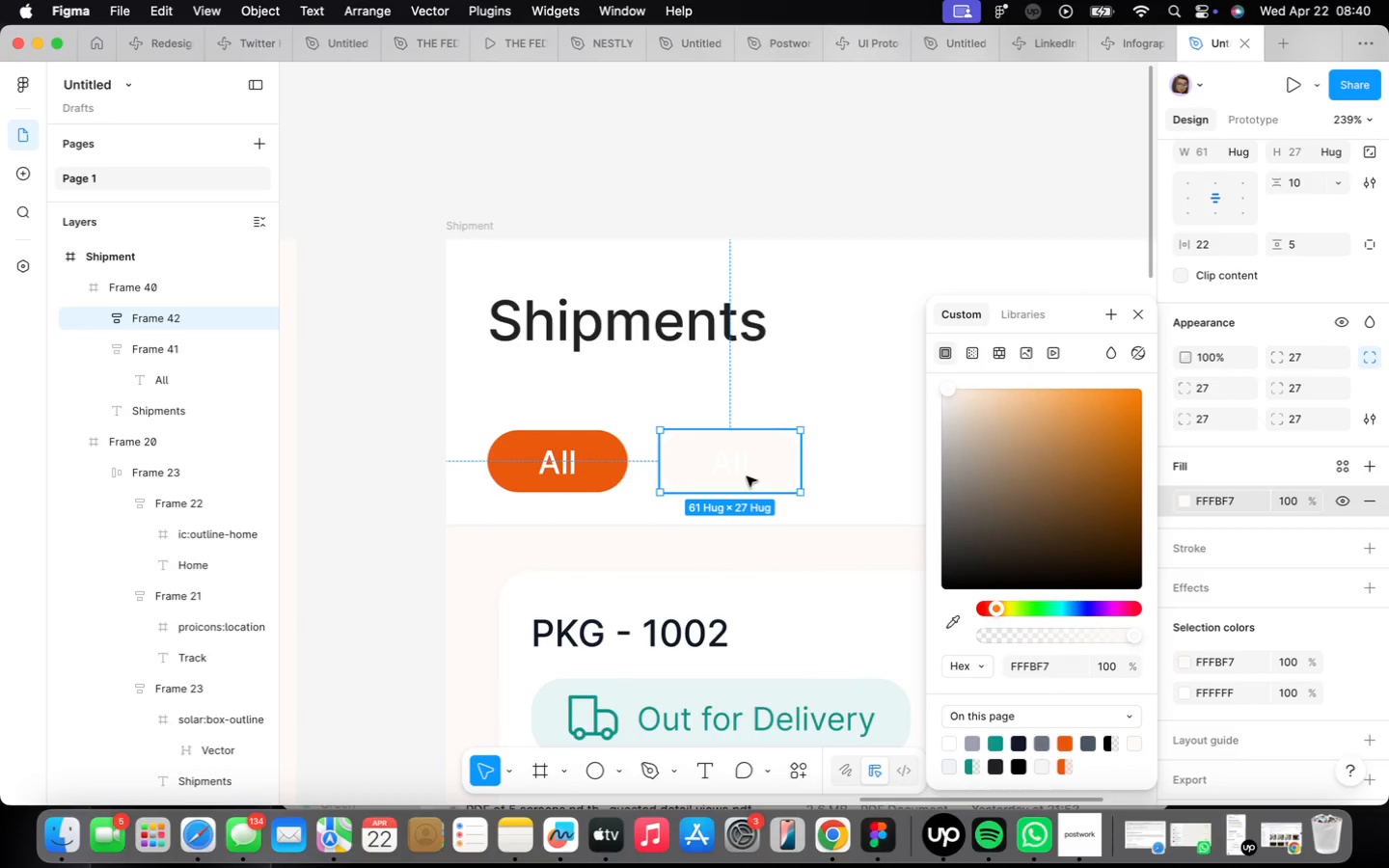 
double_click([743, 471])
 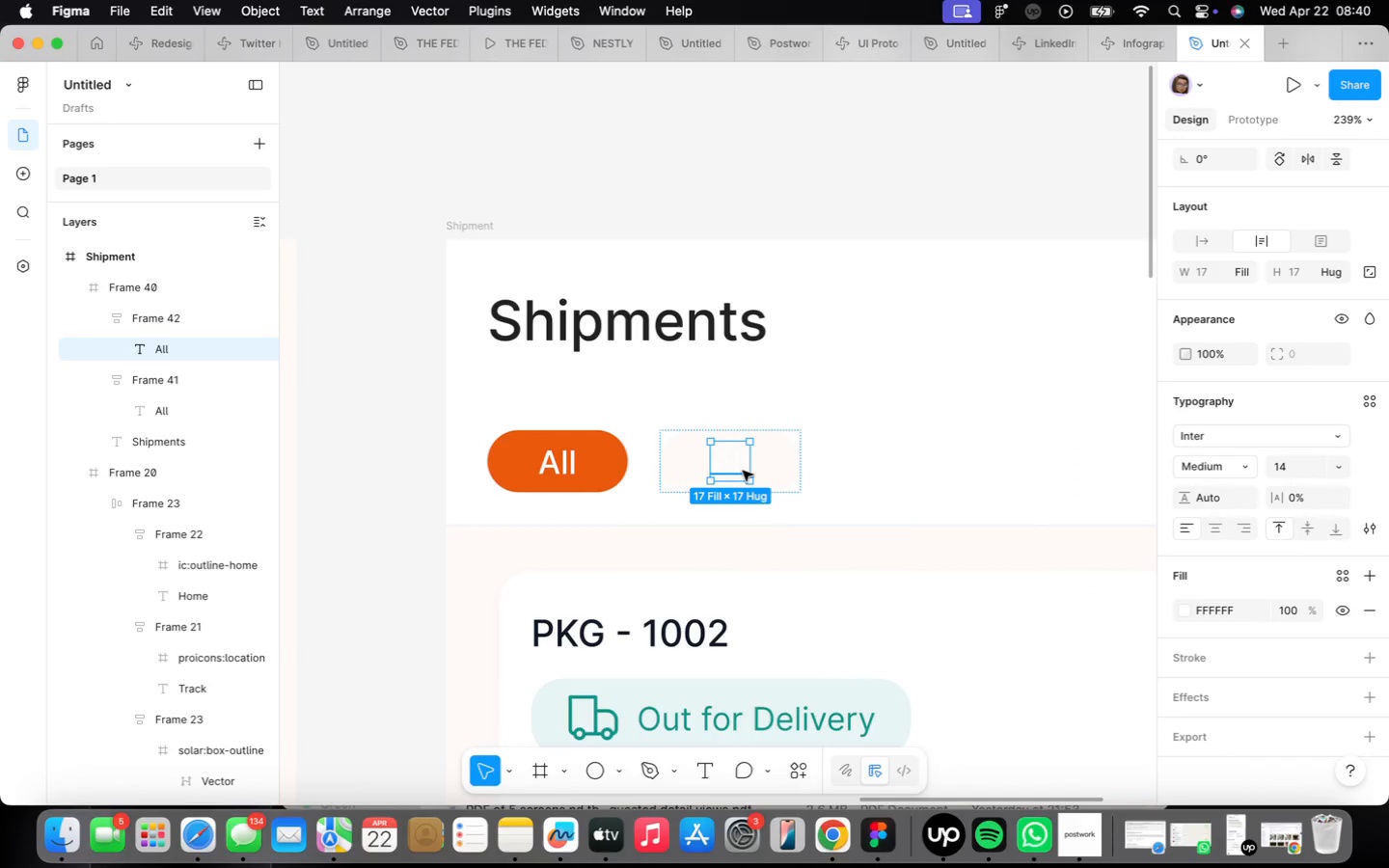 
double_click([743, 471])
 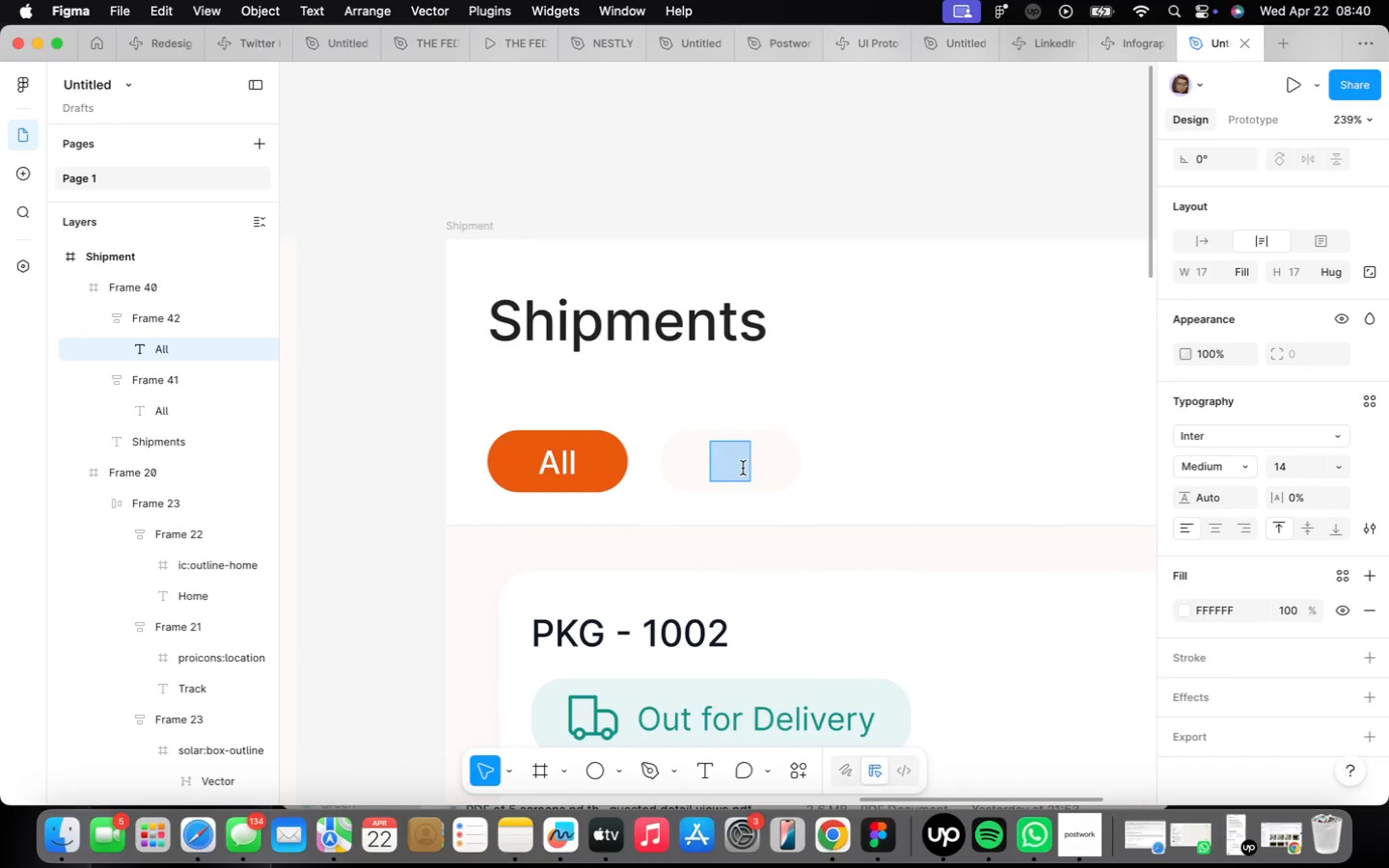 
type(Active)
 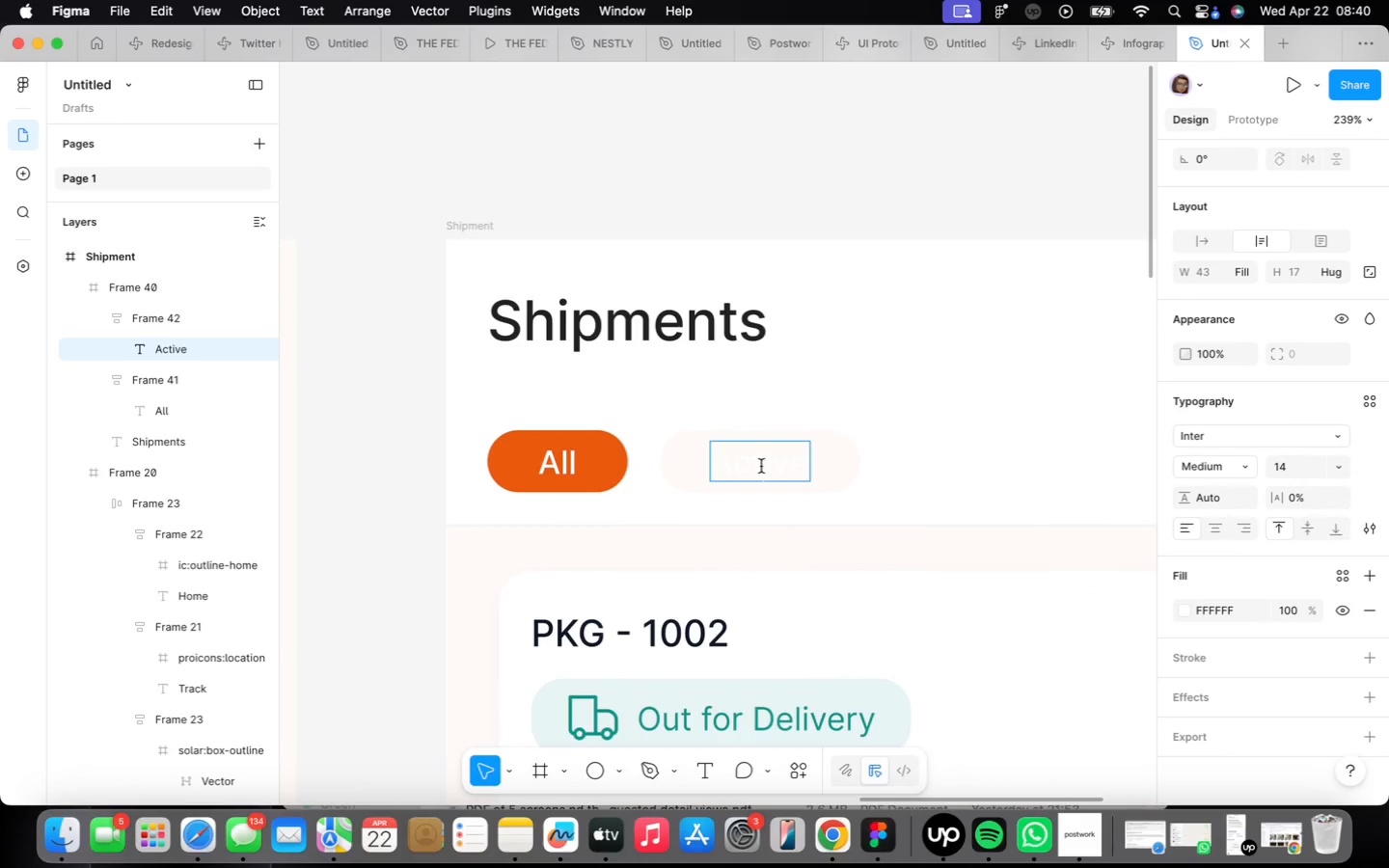 
wait(5.04)
 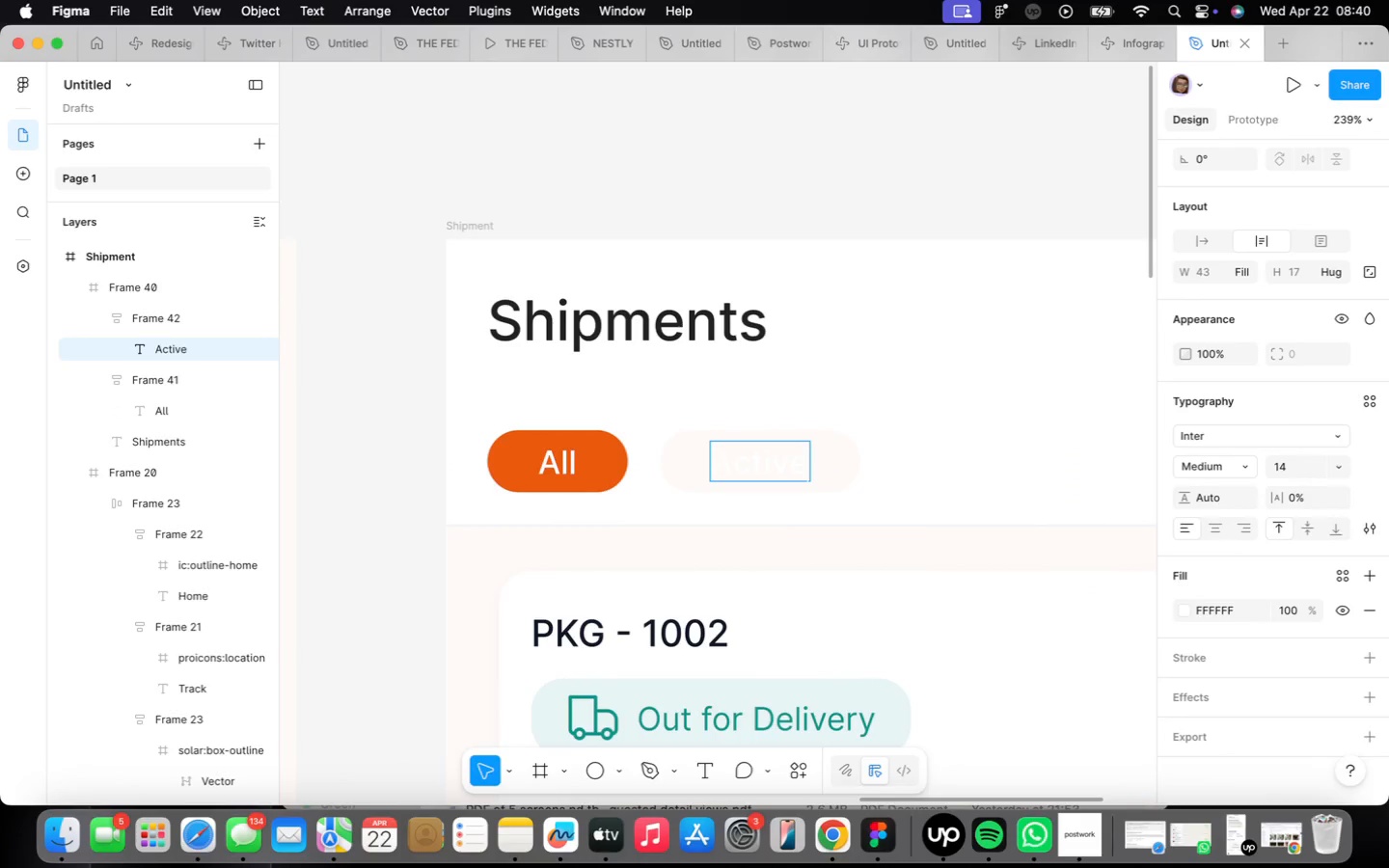 
left_click([1239, 604])
 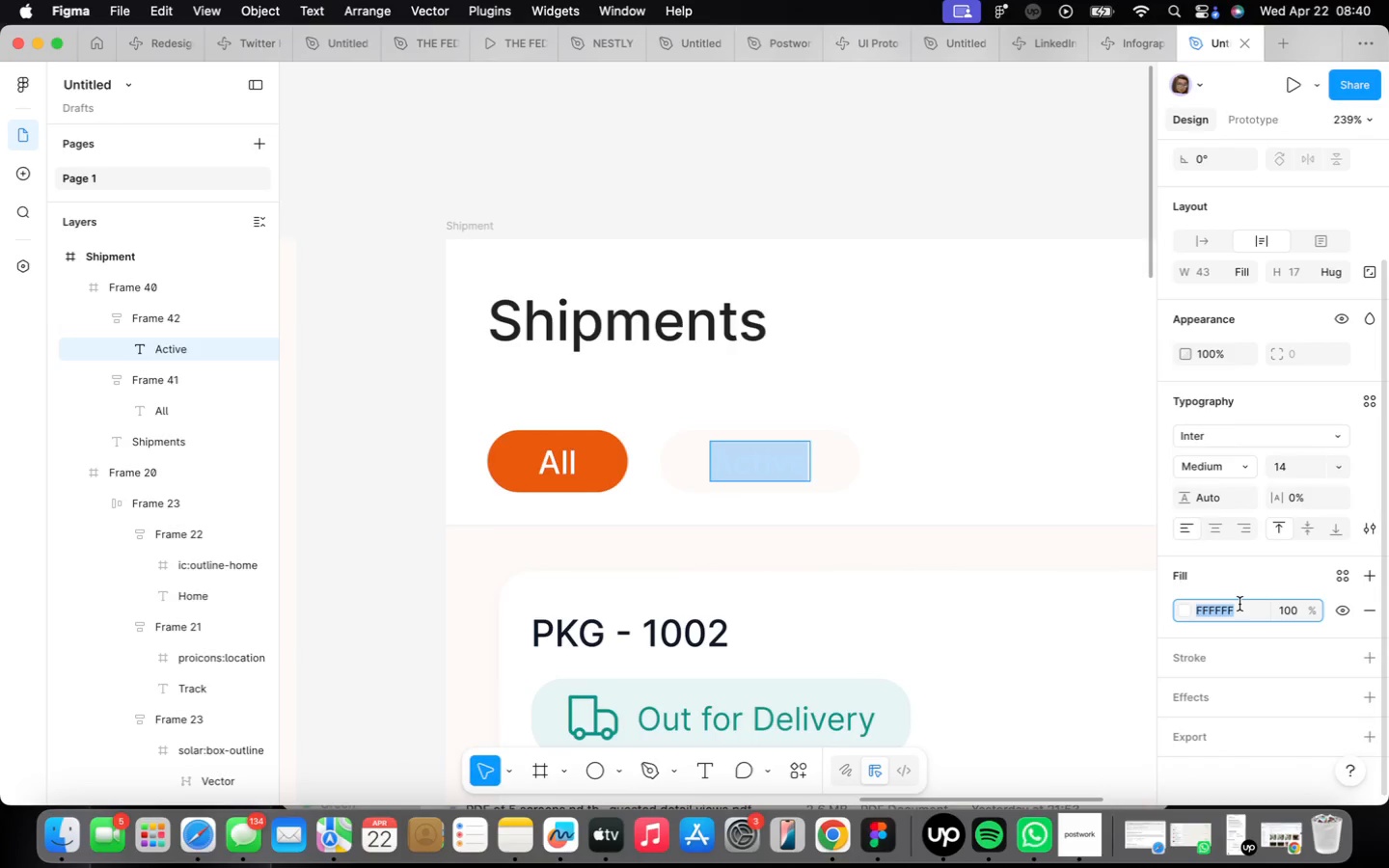 
type(4a5565)
 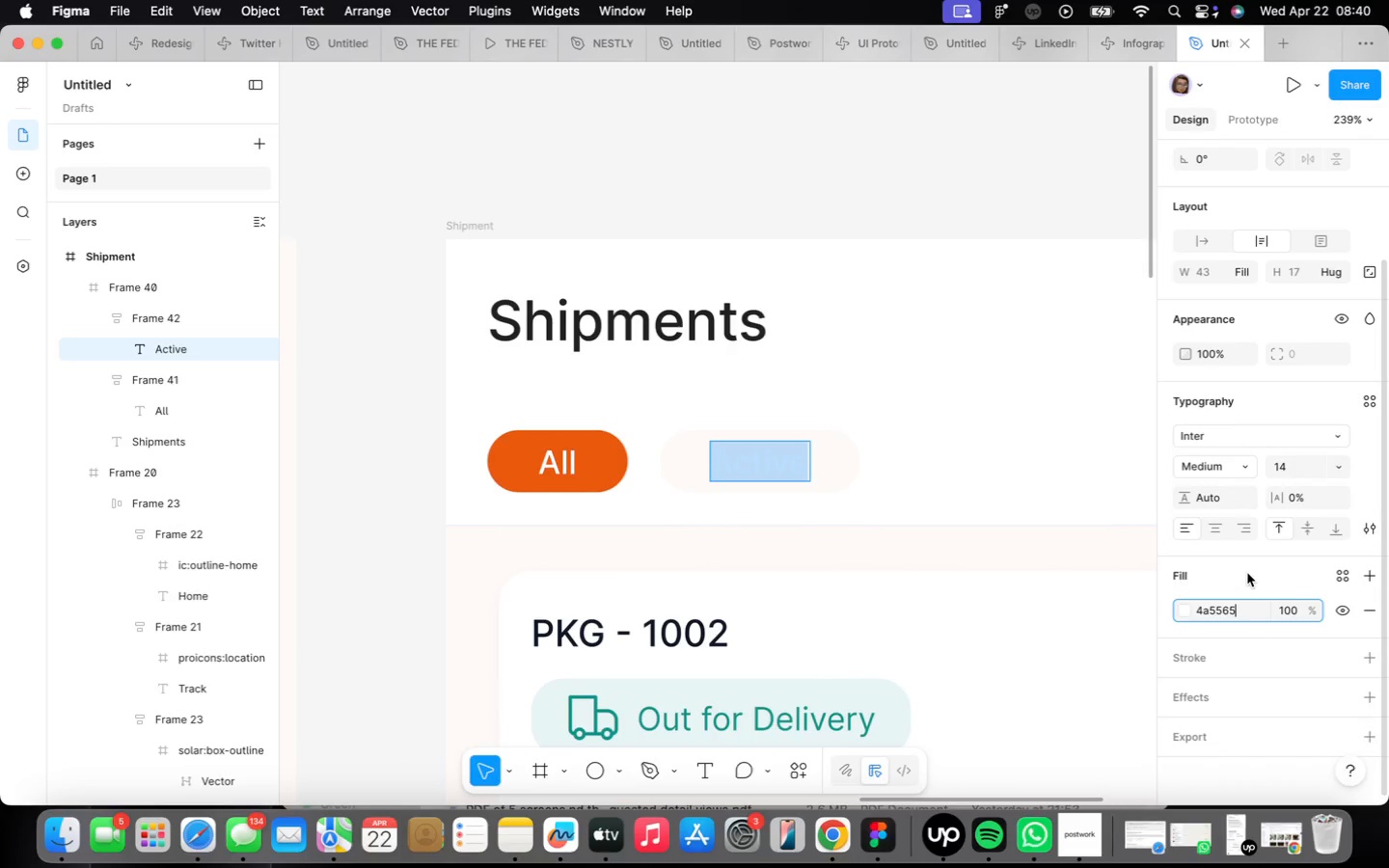 
key(Enter)
 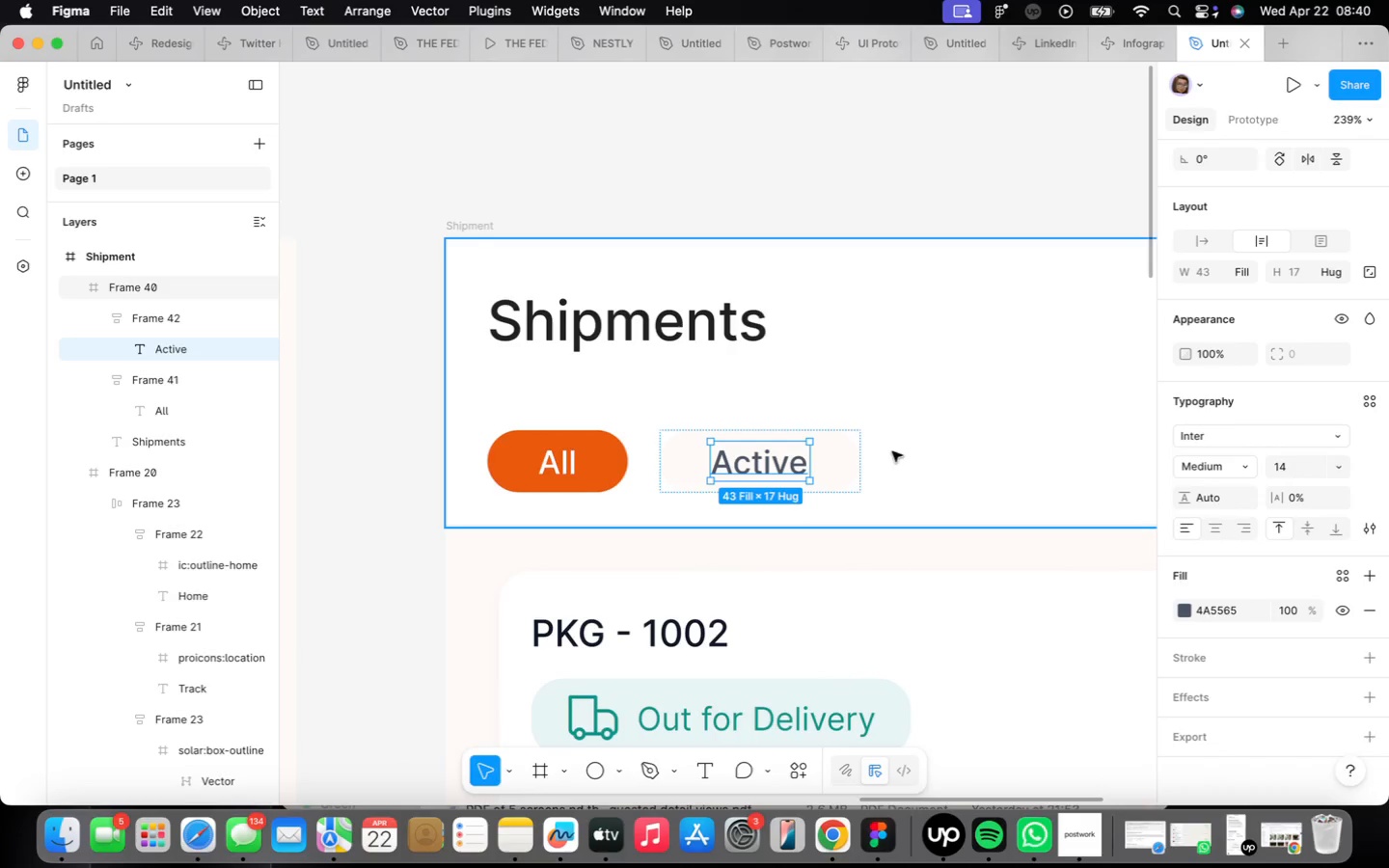 
left_click([847, 452])
 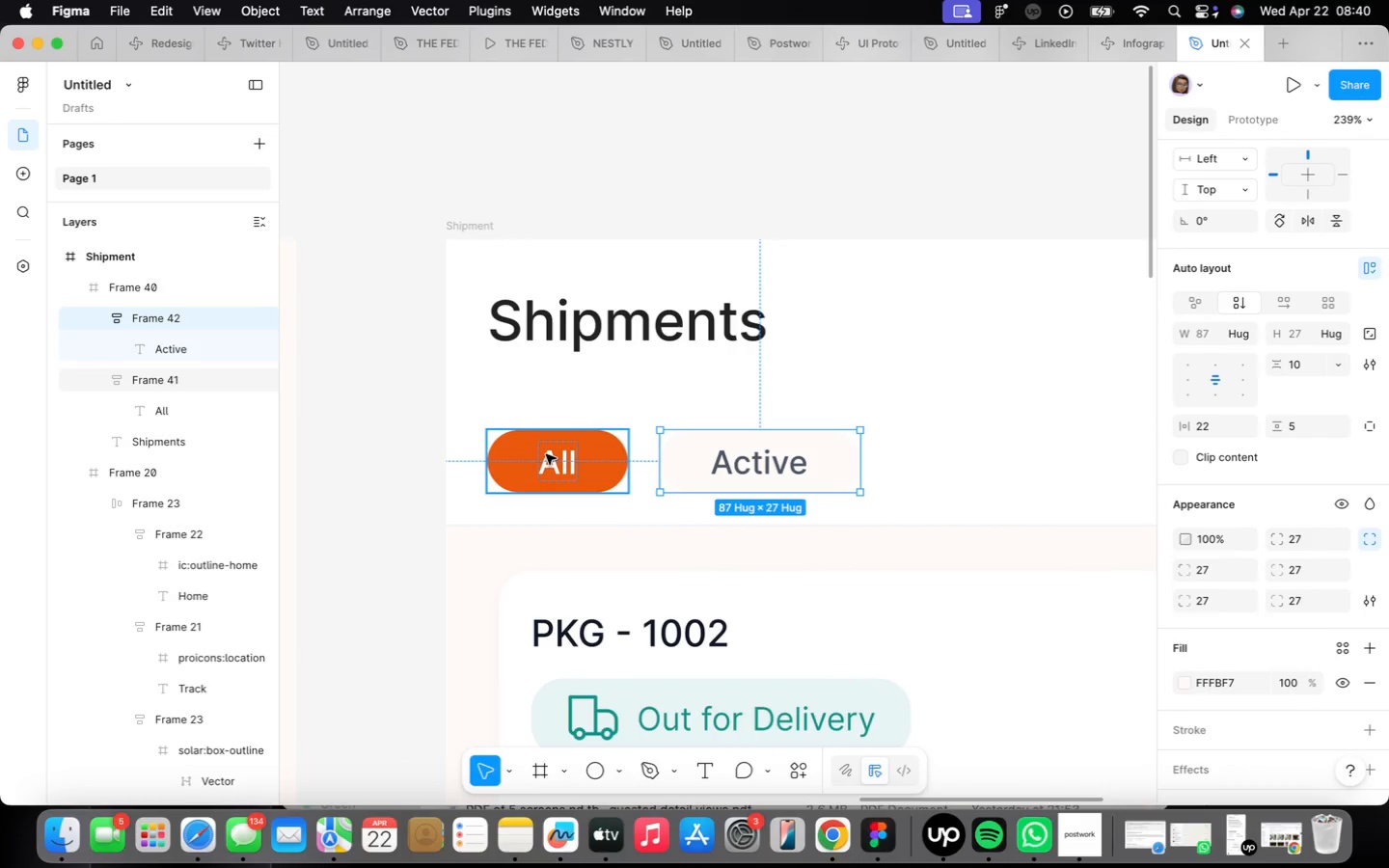 
hold_key(key=ShiftLeft, duration=0.44)
 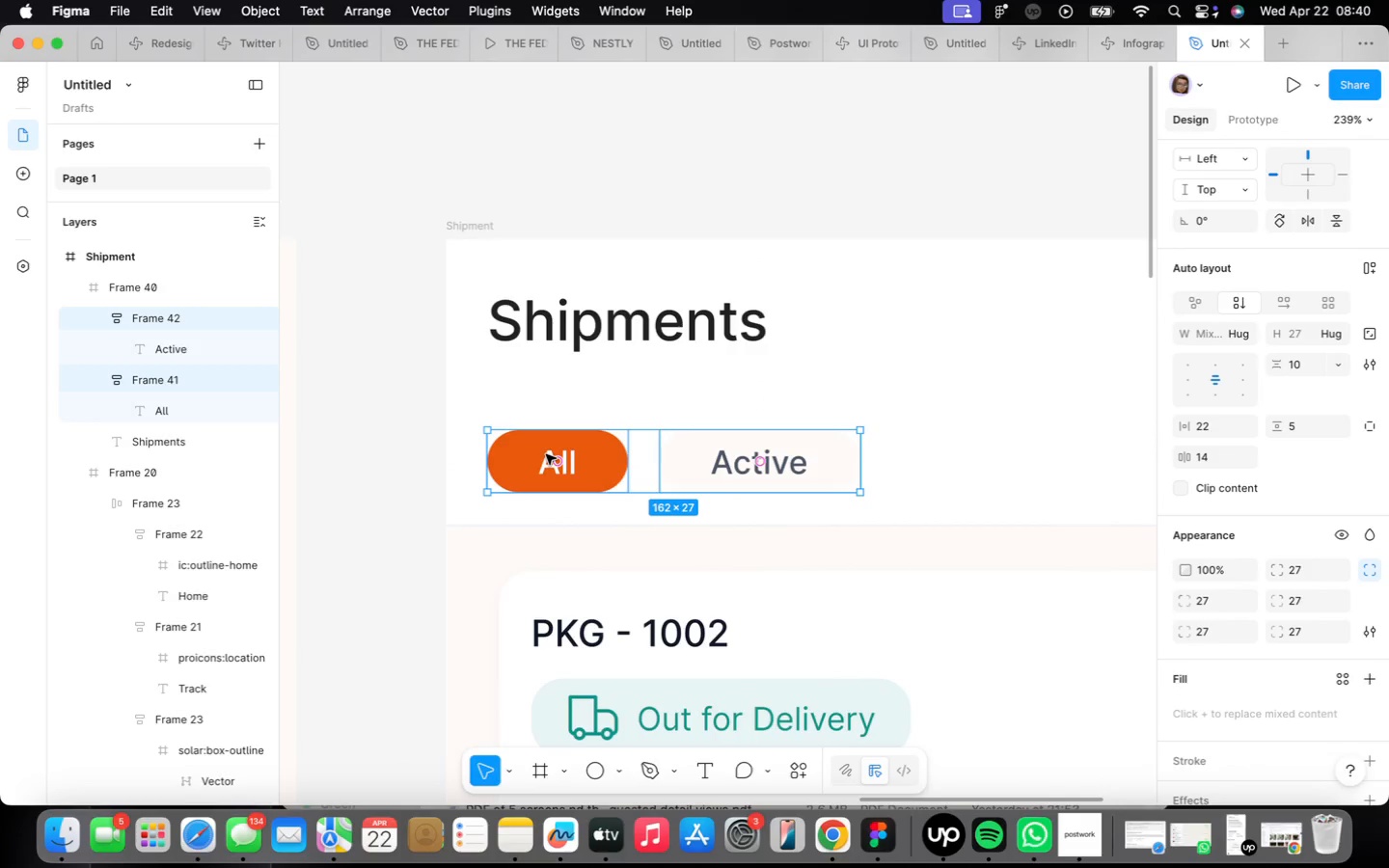 
key(Shift+ShiftLeft)
 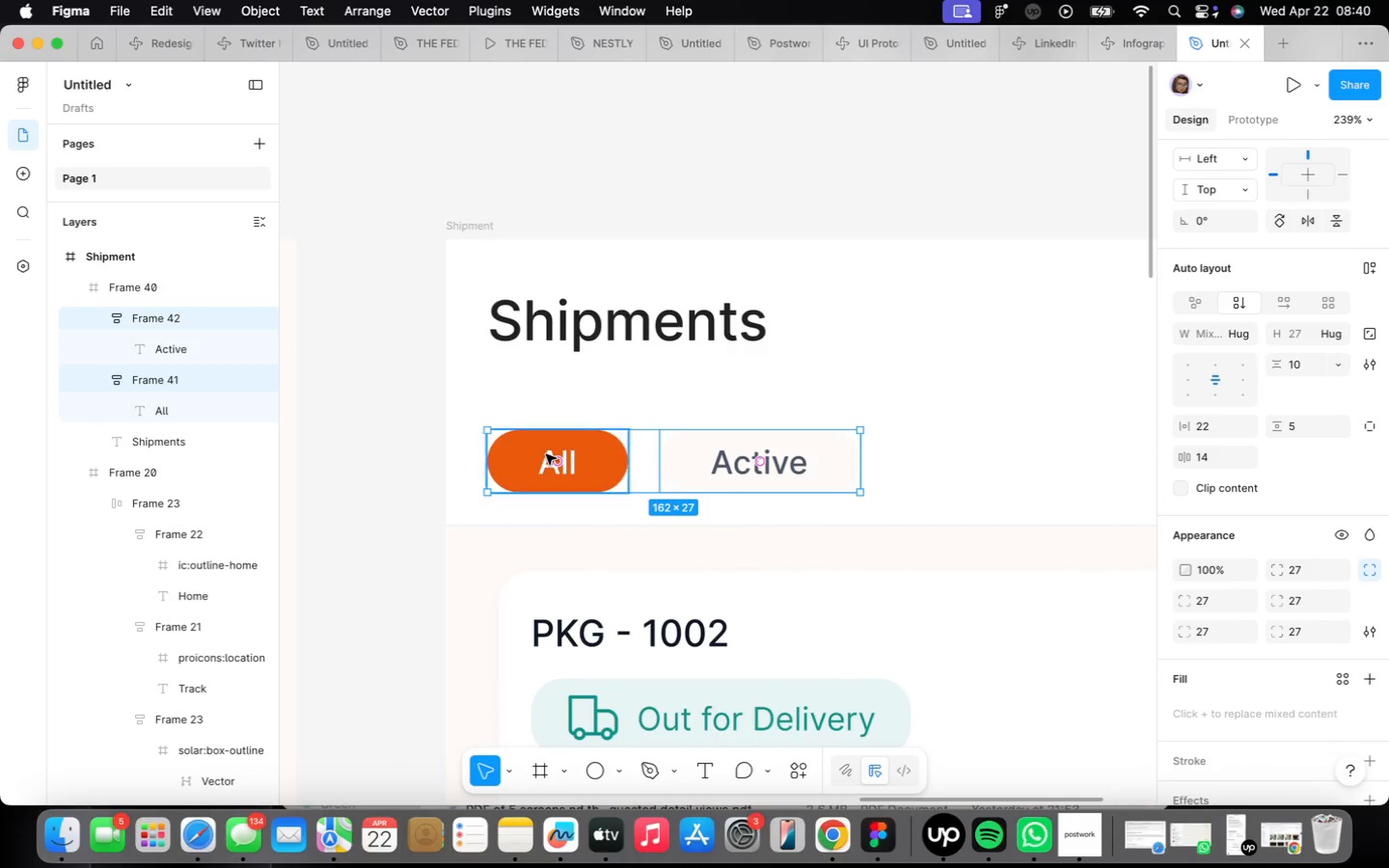 
key(Shift+A)
 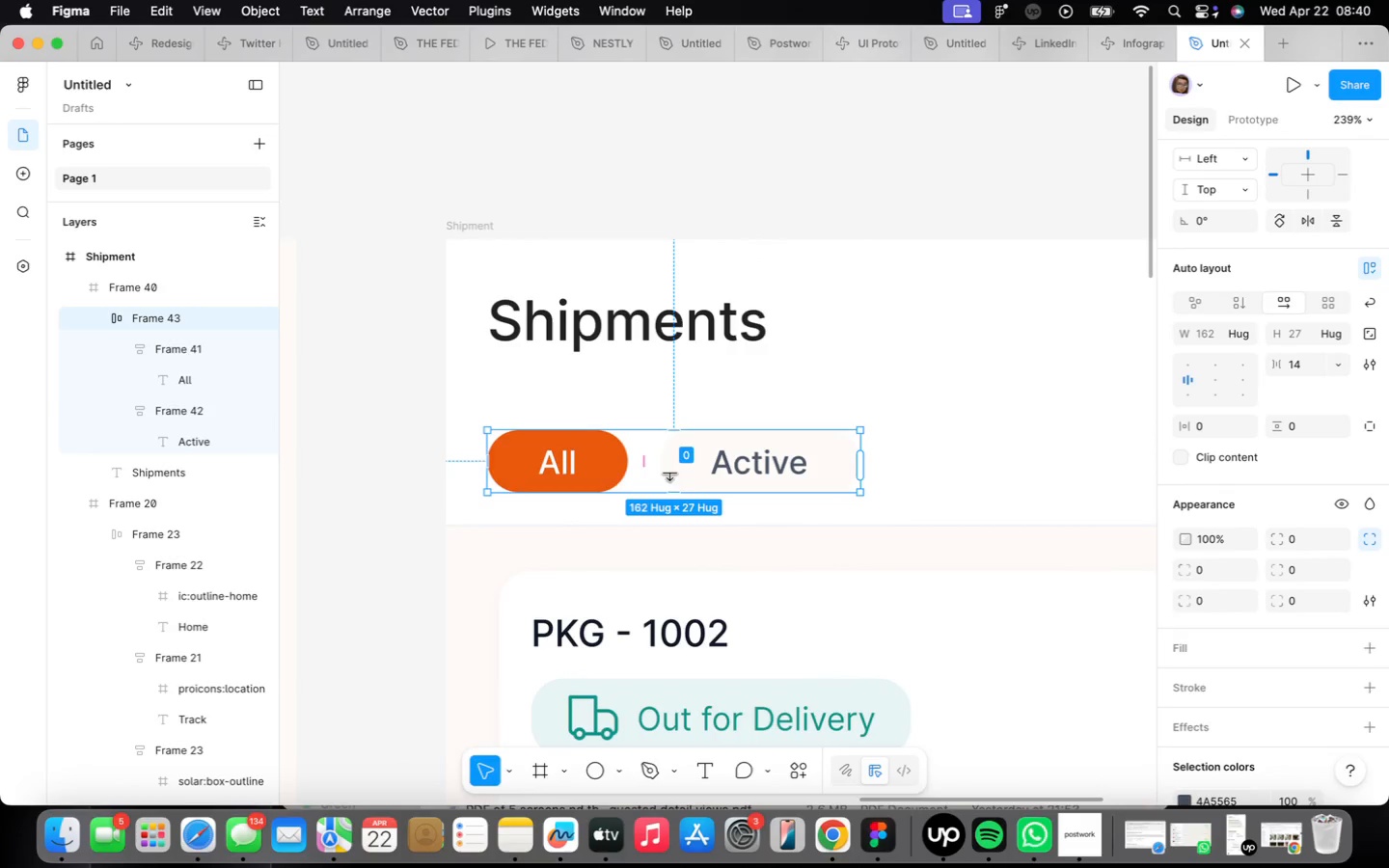 
left_click([715, 489])
 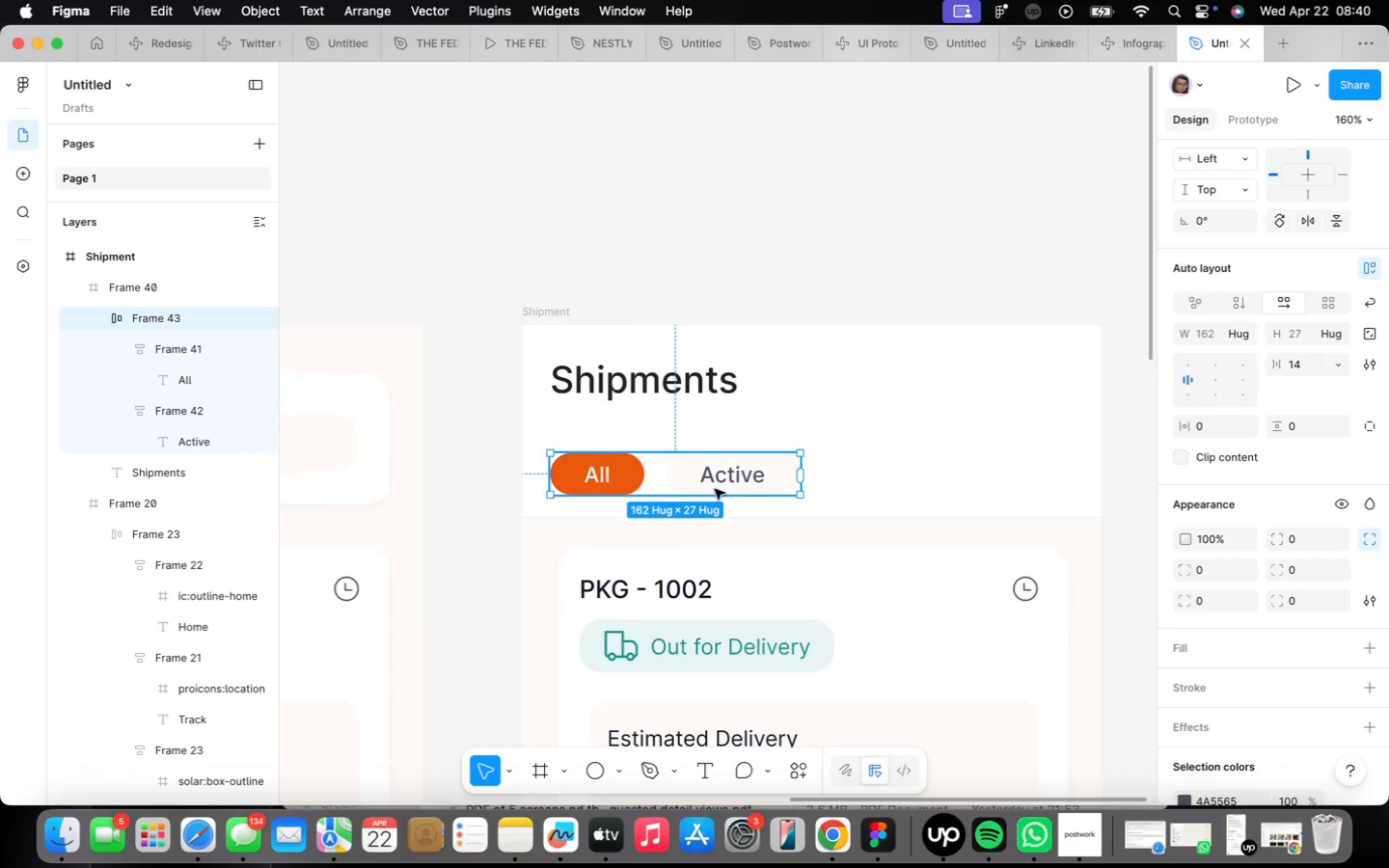 
scroll: coordinate [678, 500], scroll_direction: down, amount: 4.0
 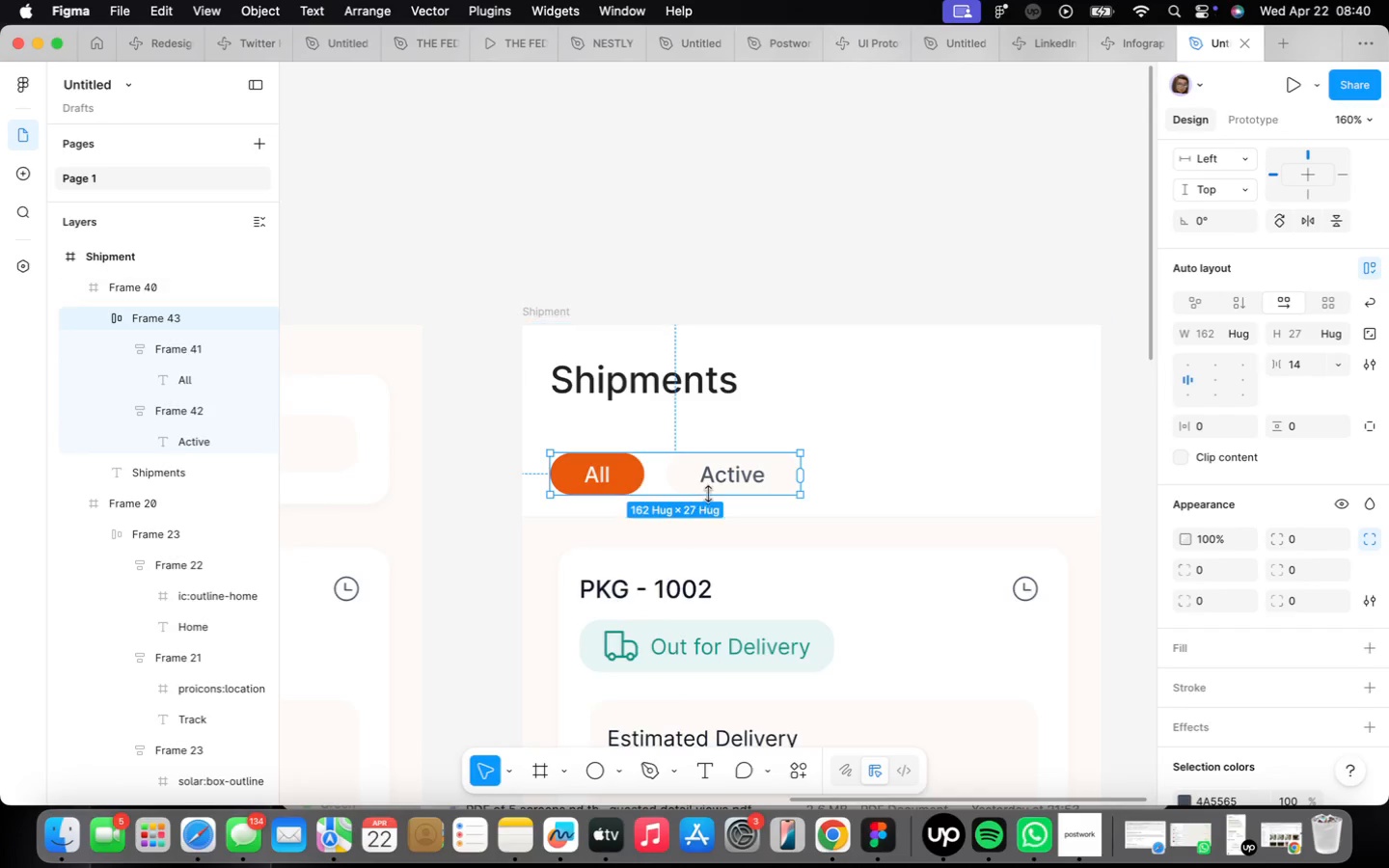 
double_click([715, 489])
 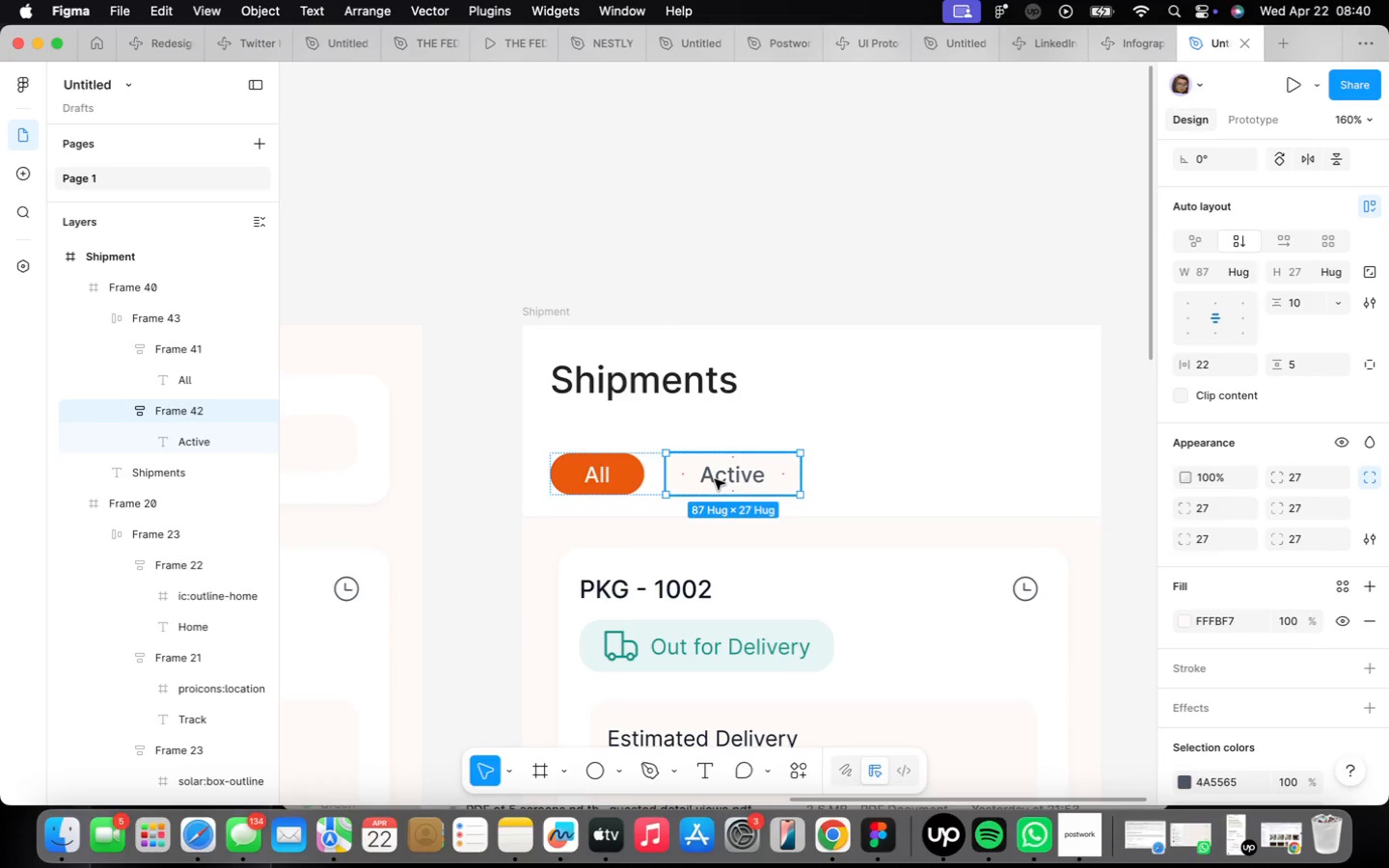 
key(Meta+CommandLeft)
 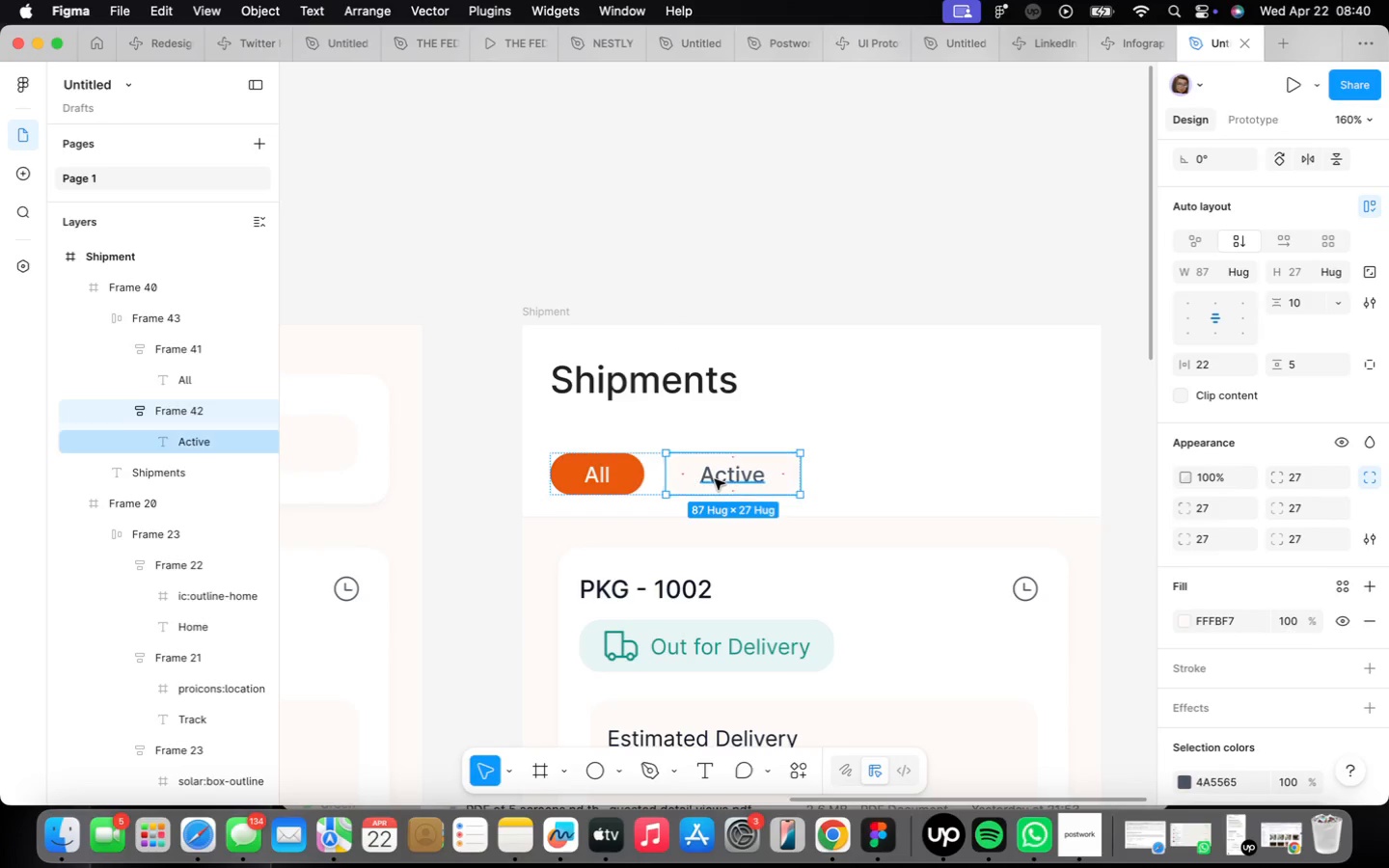 
key(Meta+D)
 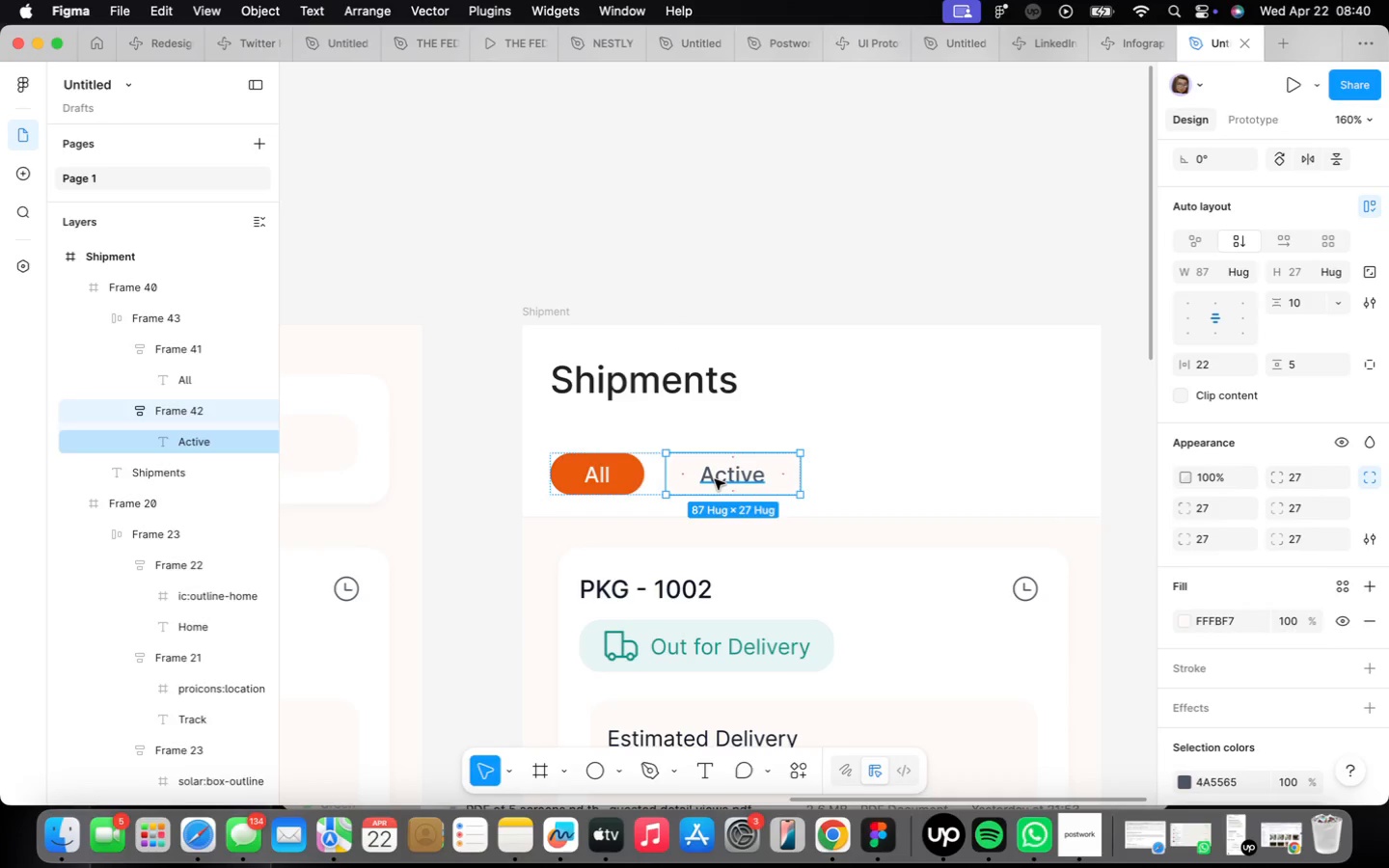 
key(Meta+CommandLeft)
 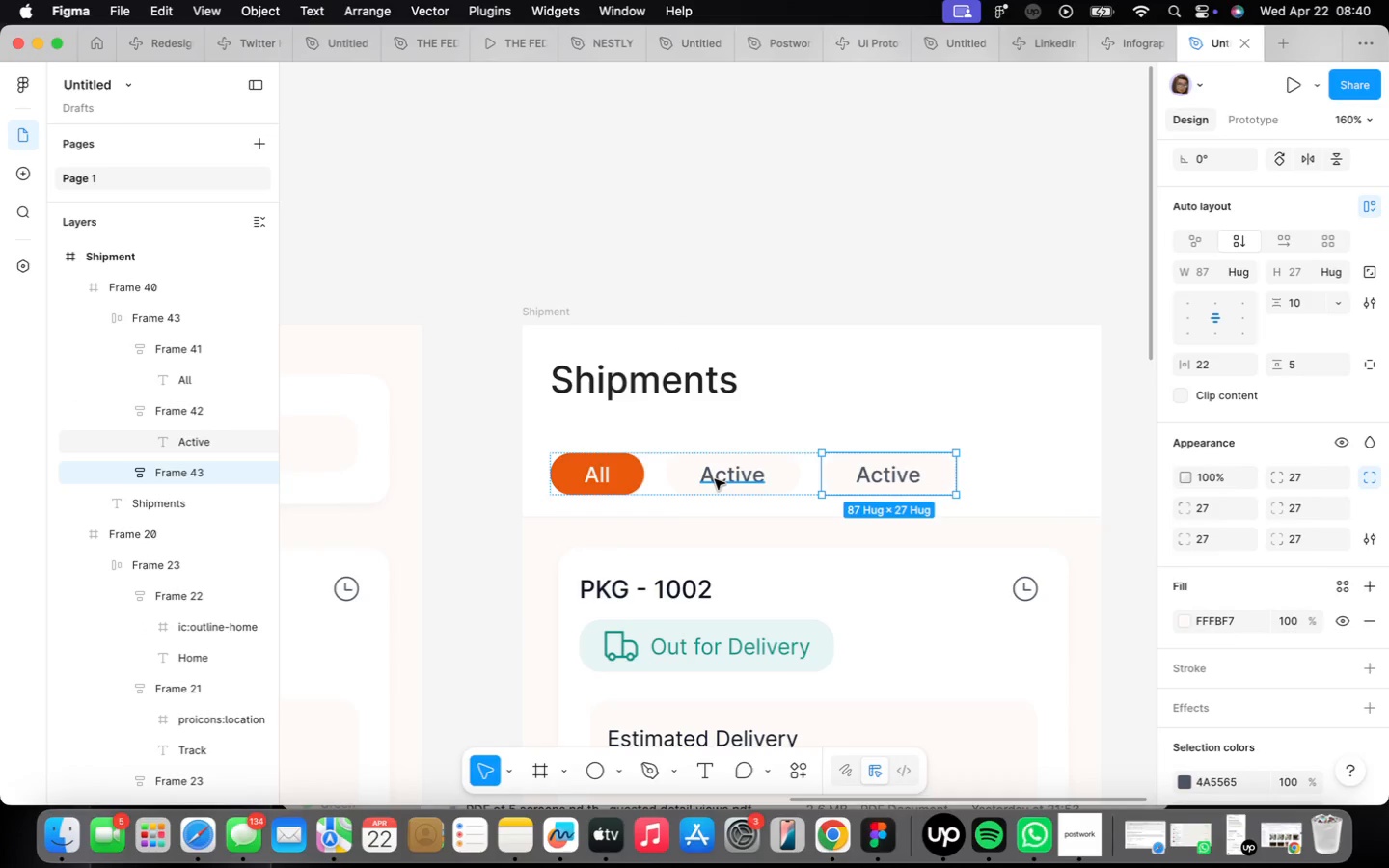 
key(Meta+D)
 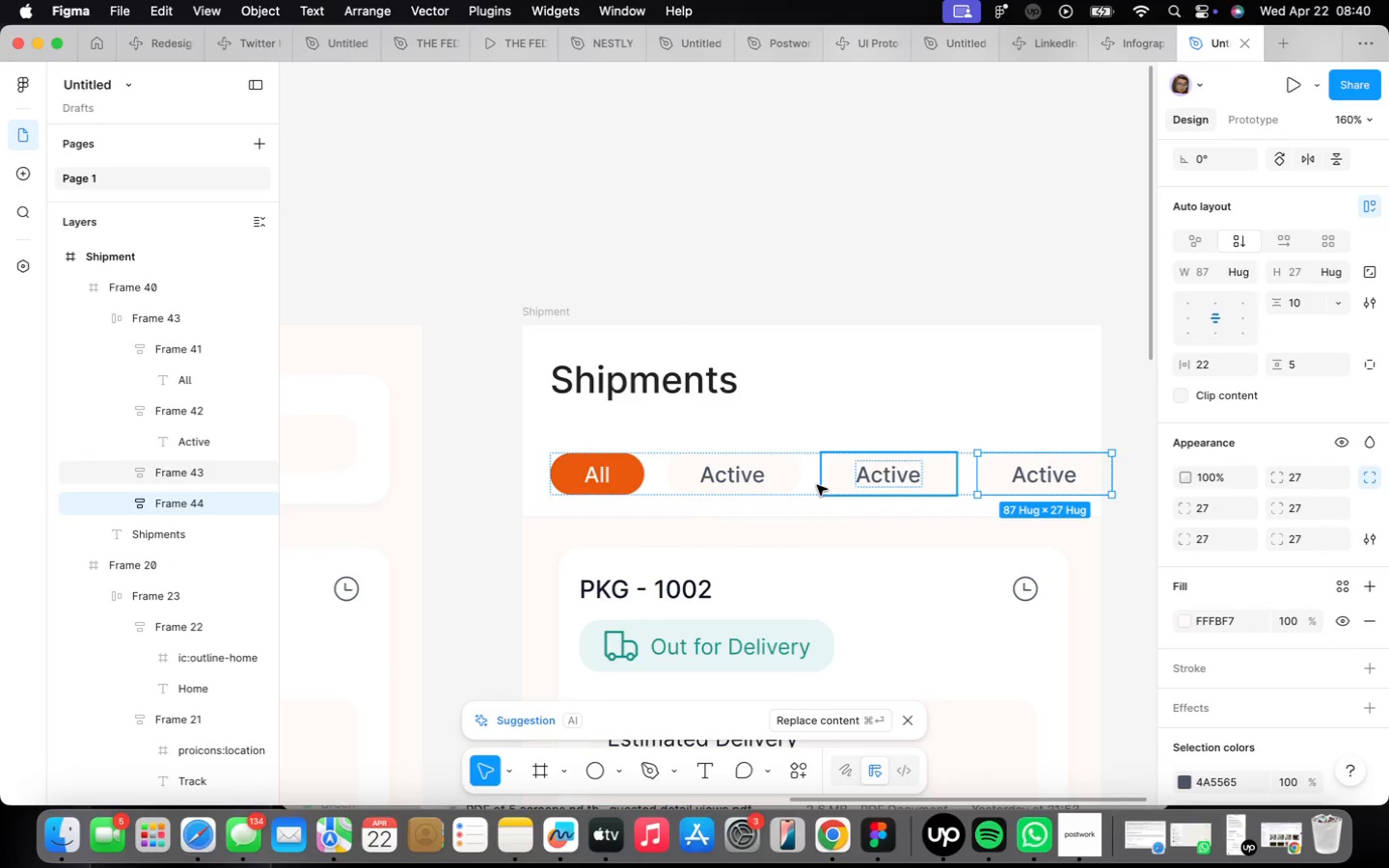 
left_click([811, 484])
 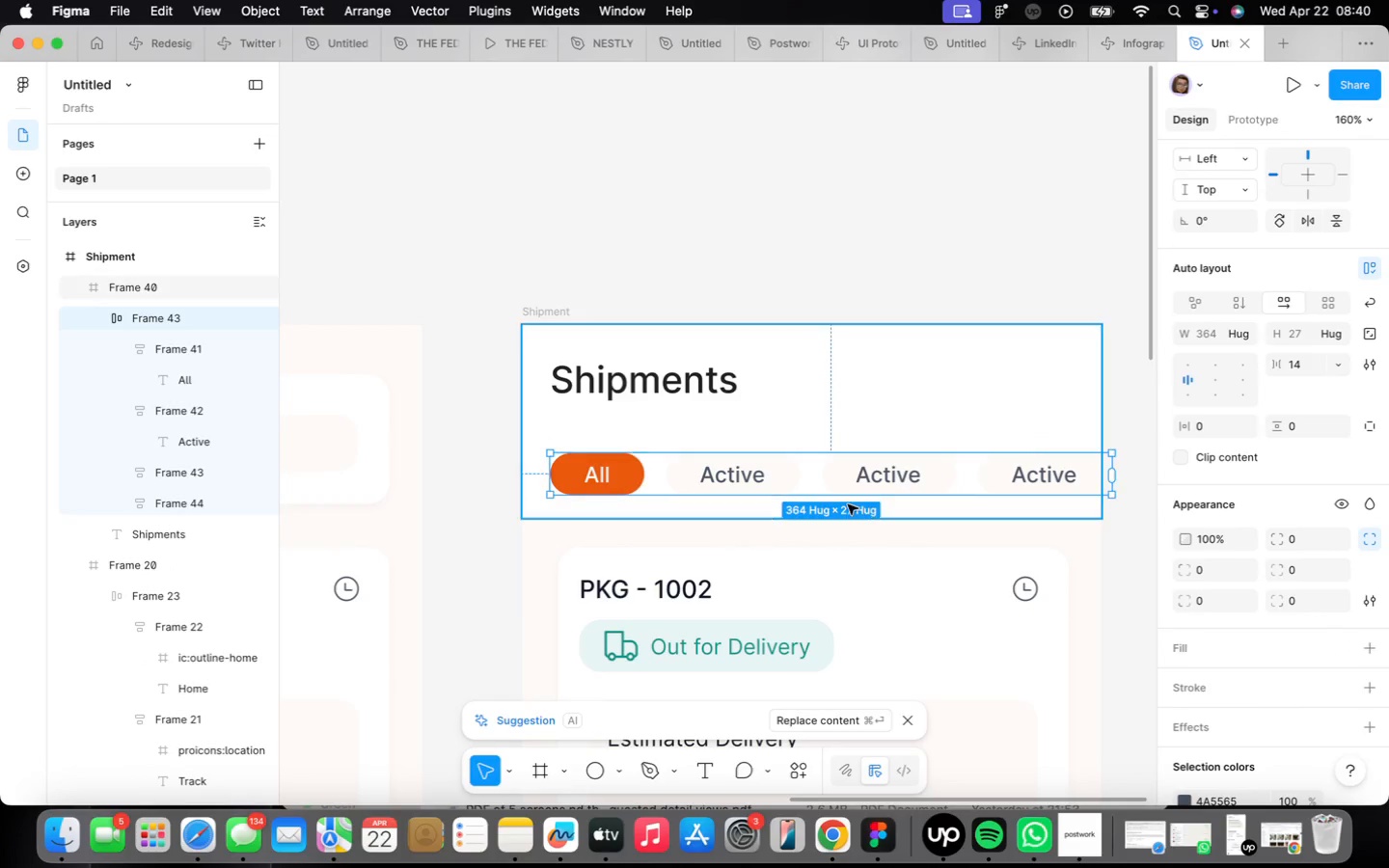 
left_click([777, 467])
 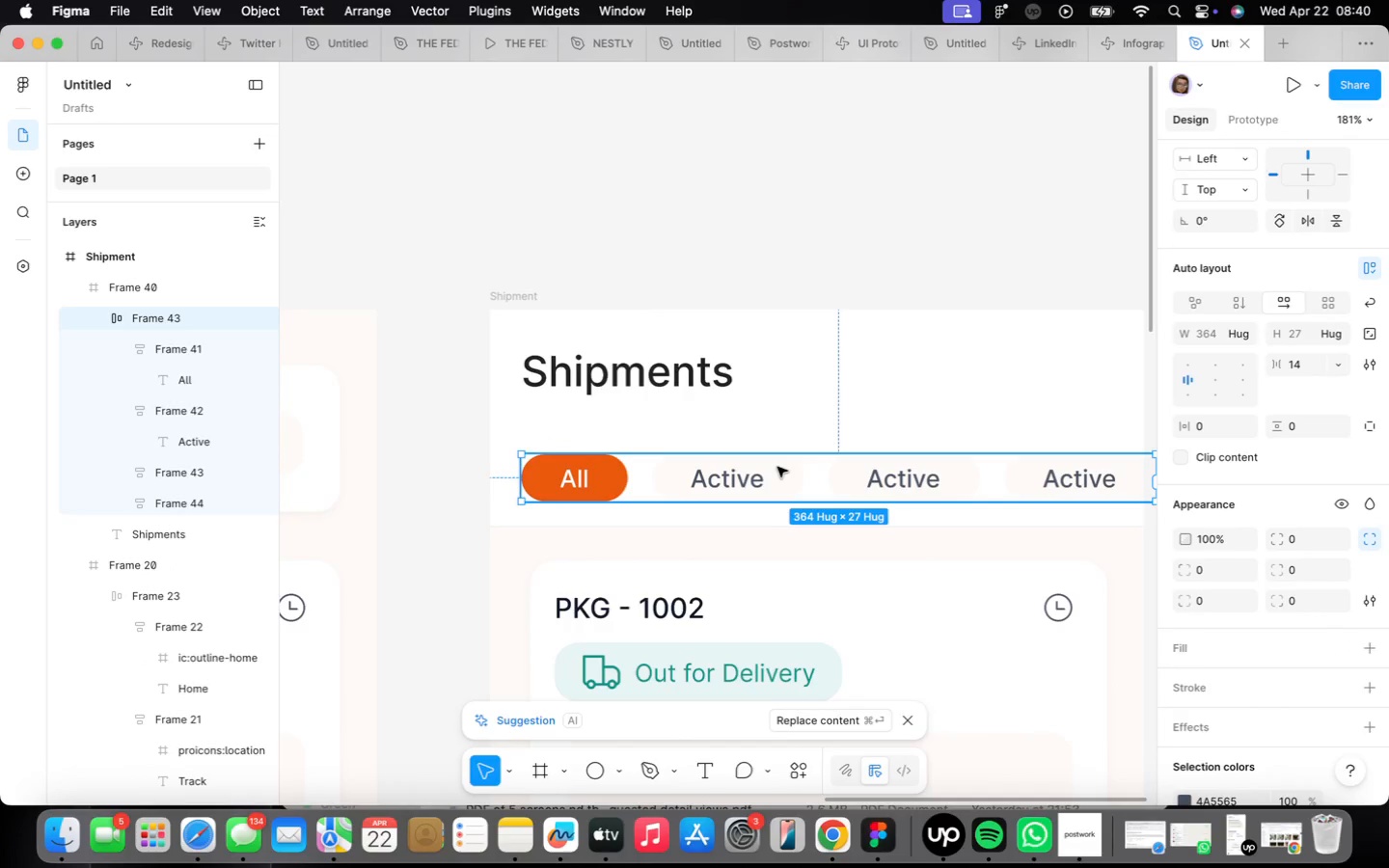 
scroll: coordinate [771, 444], scroll_direction: up, amount: 2.0
 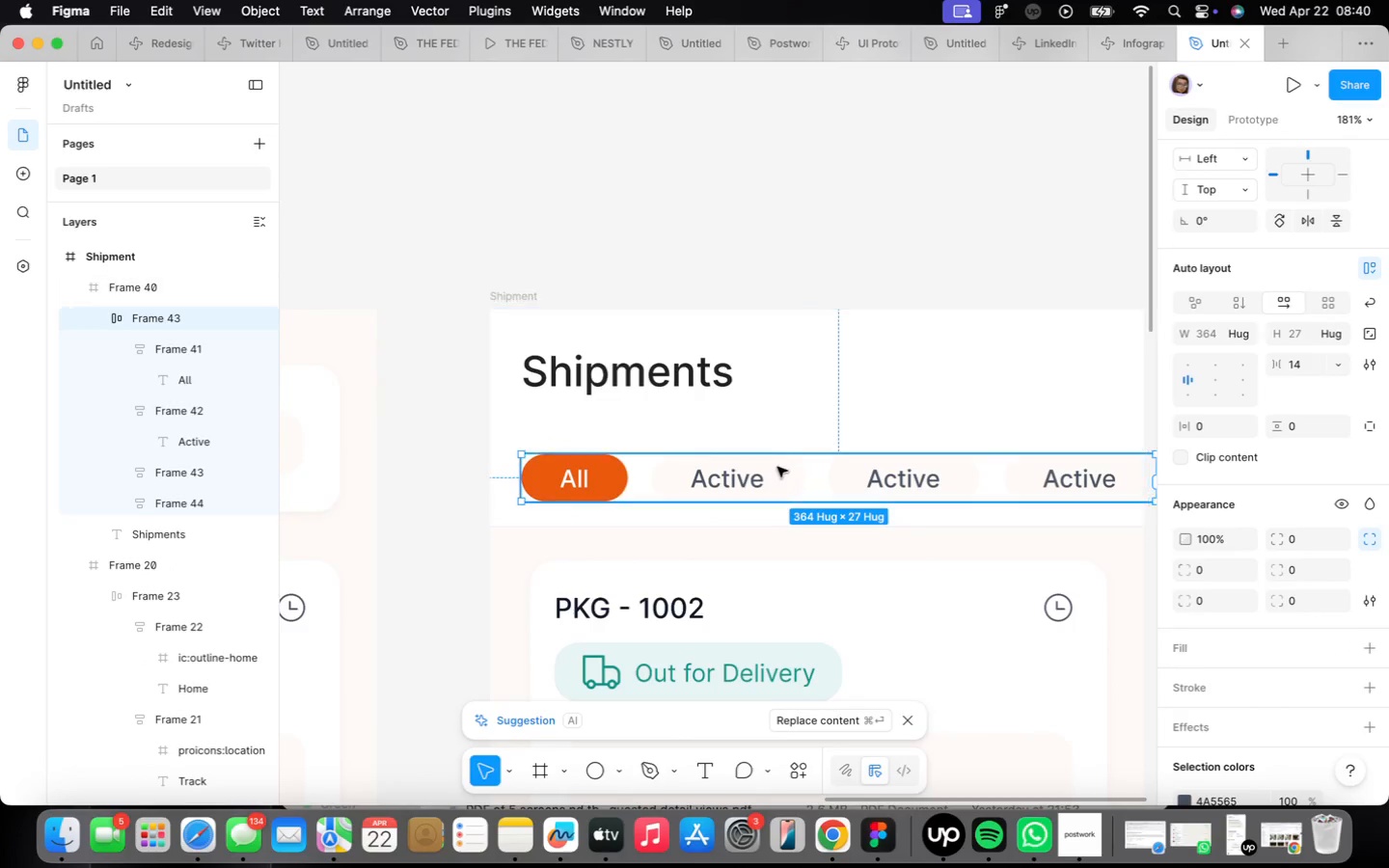 
double_click([777, 467])
 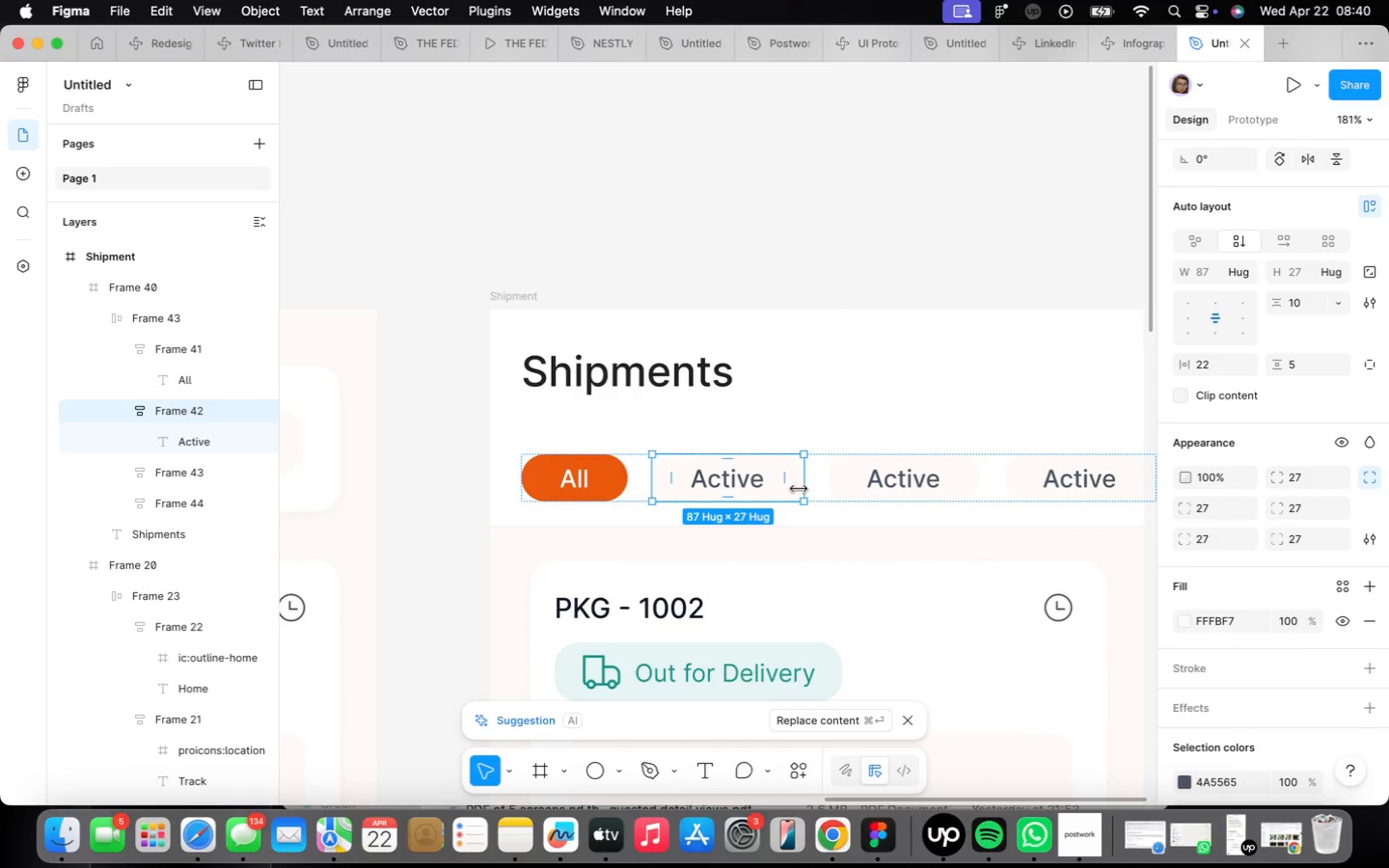 
left_click_drag(start_coordinate=[805, 480], to_coordinate=[796, 478])
 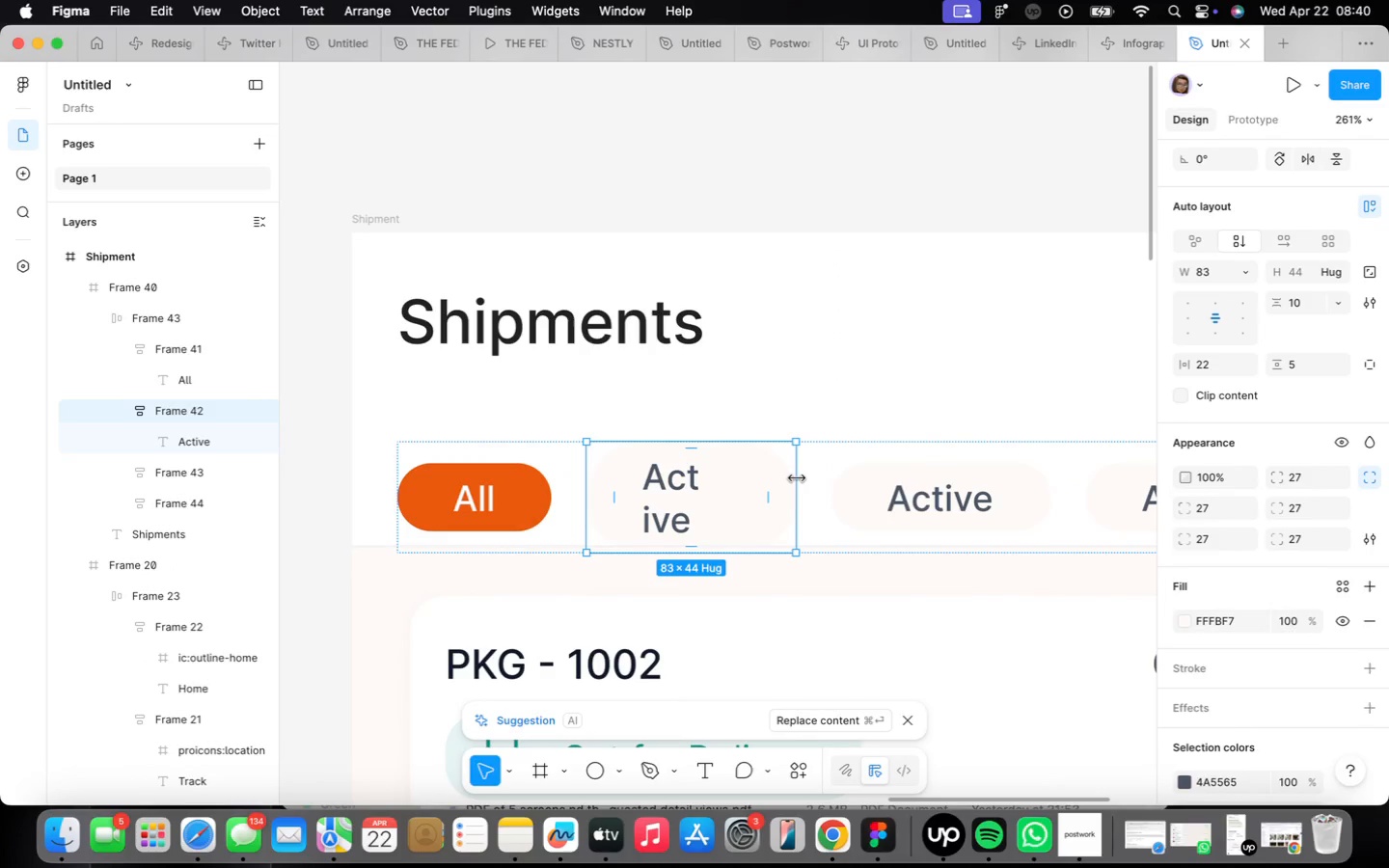 
scroll: coordinate [802, 482], scroll_direction: up, amount: 4.0
 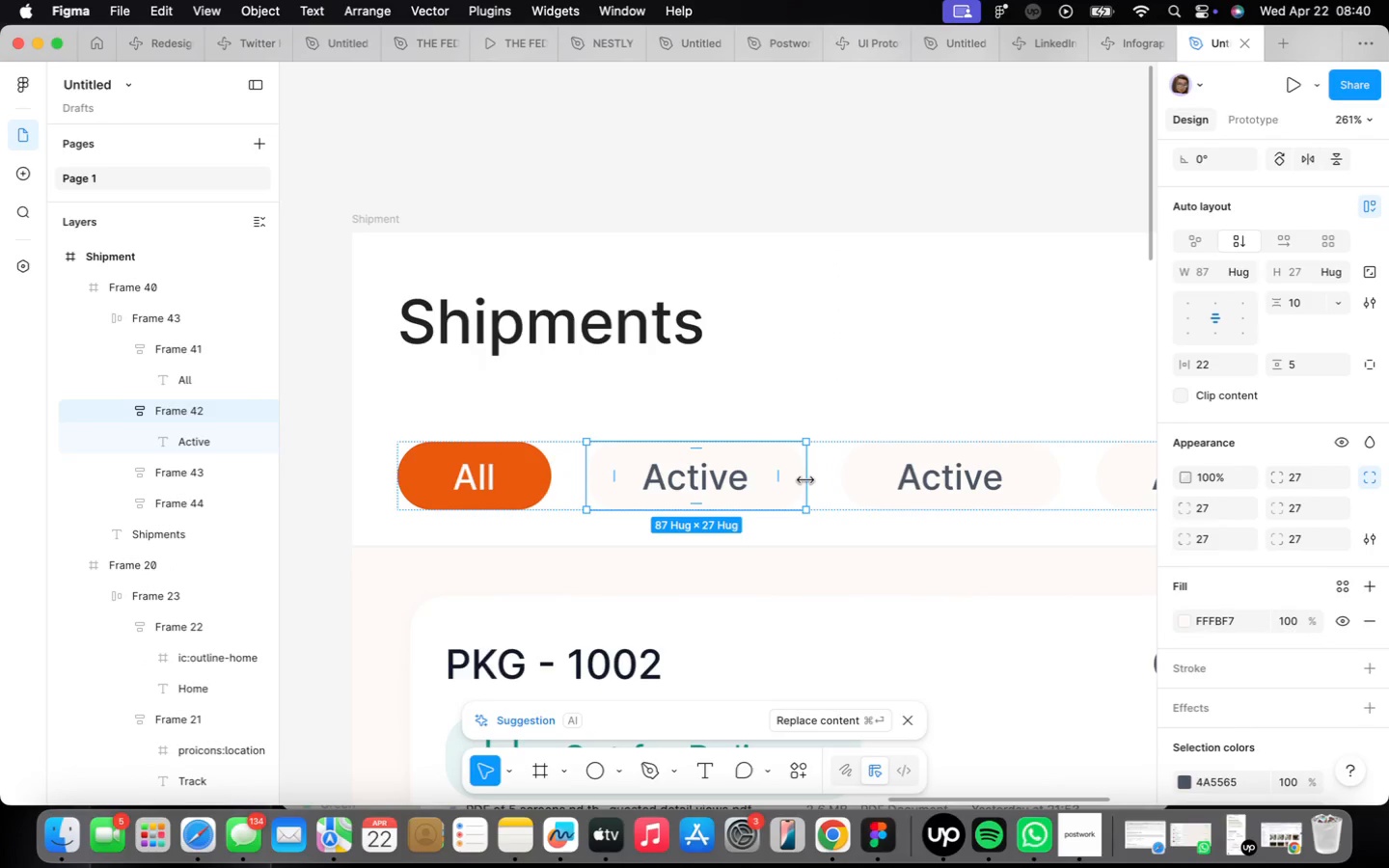 
key(Meta+CommandLeft)
 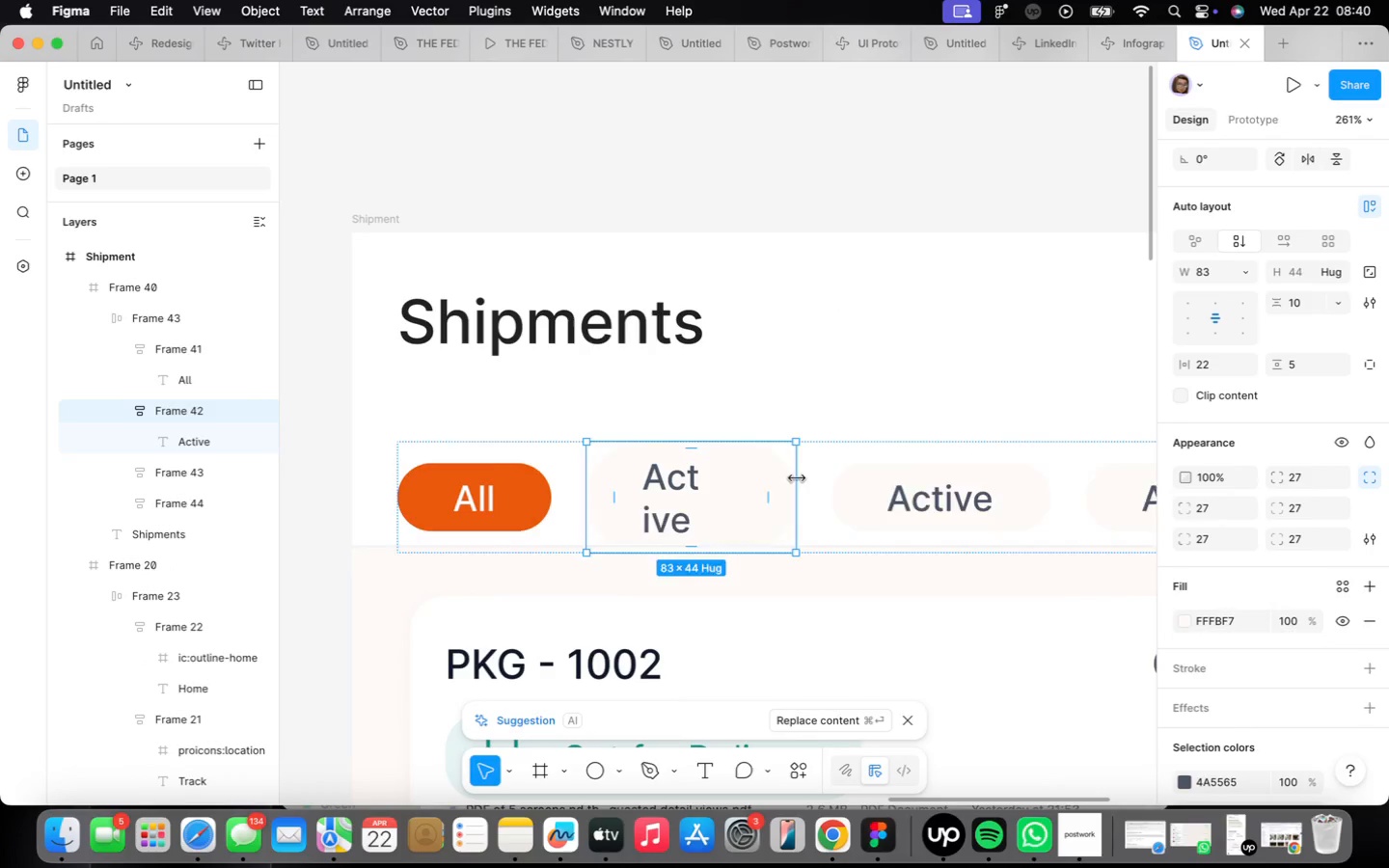 
key(Meta+Z)
 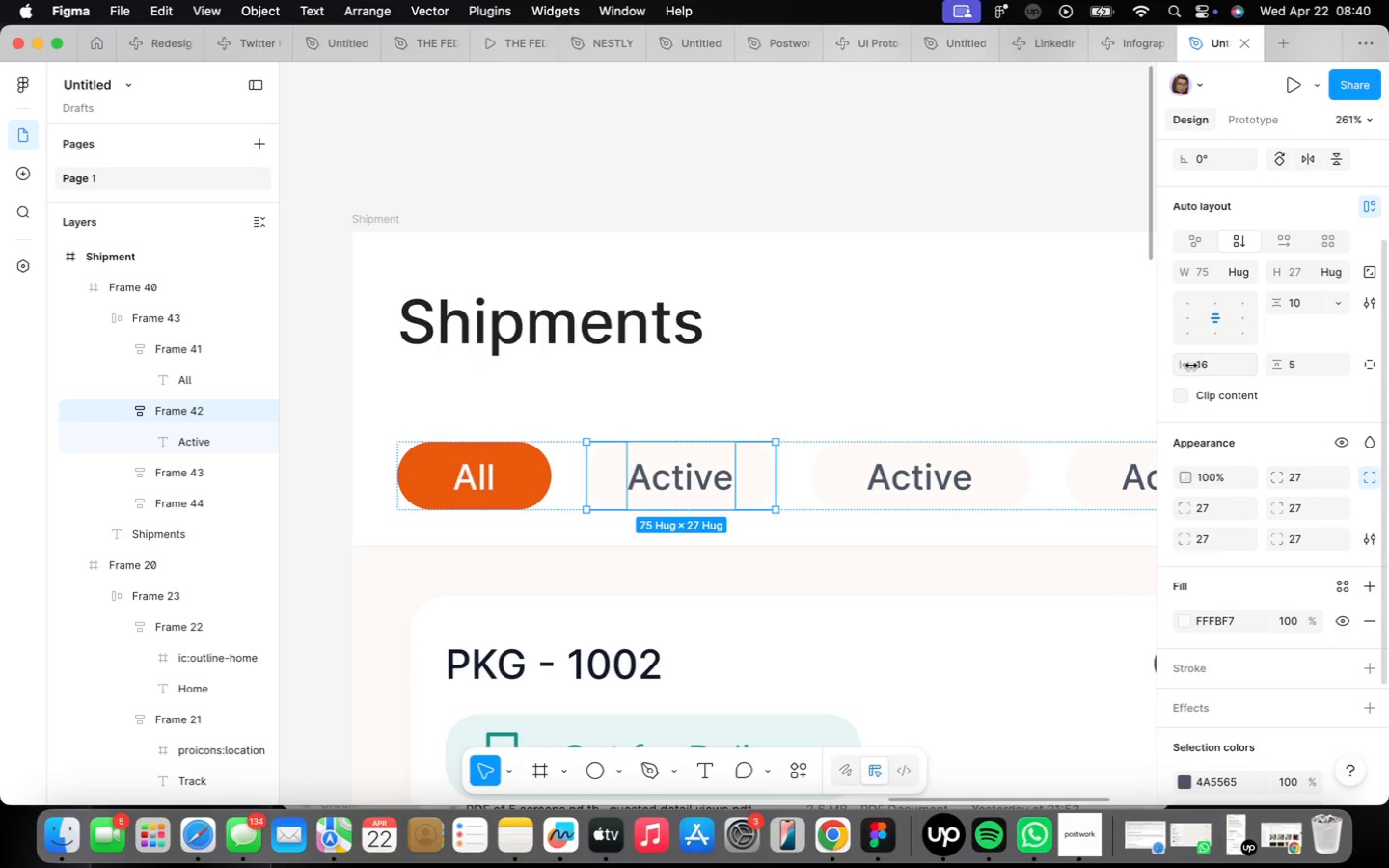 
scroll: coordinate [804, 430], scroll_direction: down, amount: 4.0
 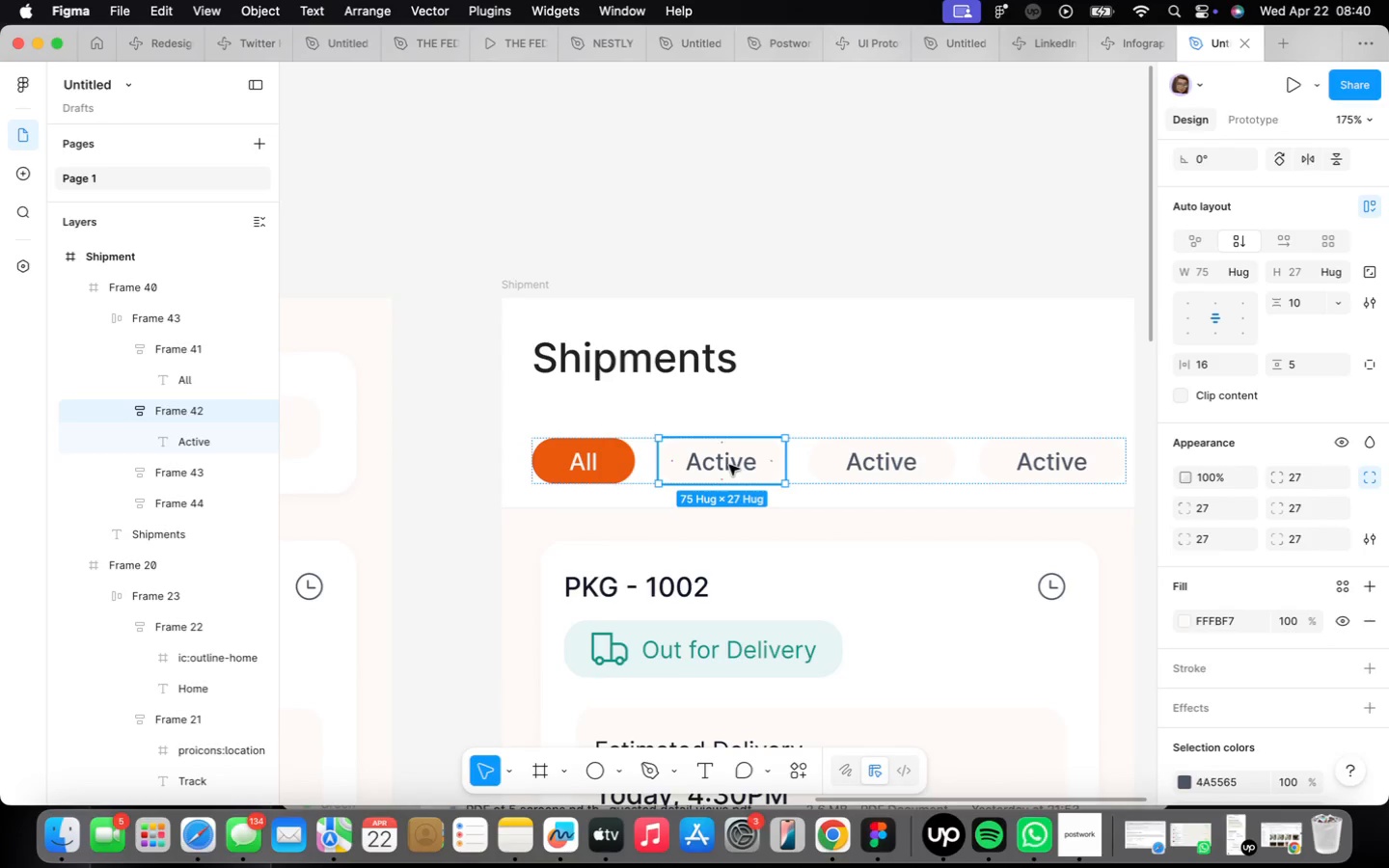 
right_click([766, 461])
 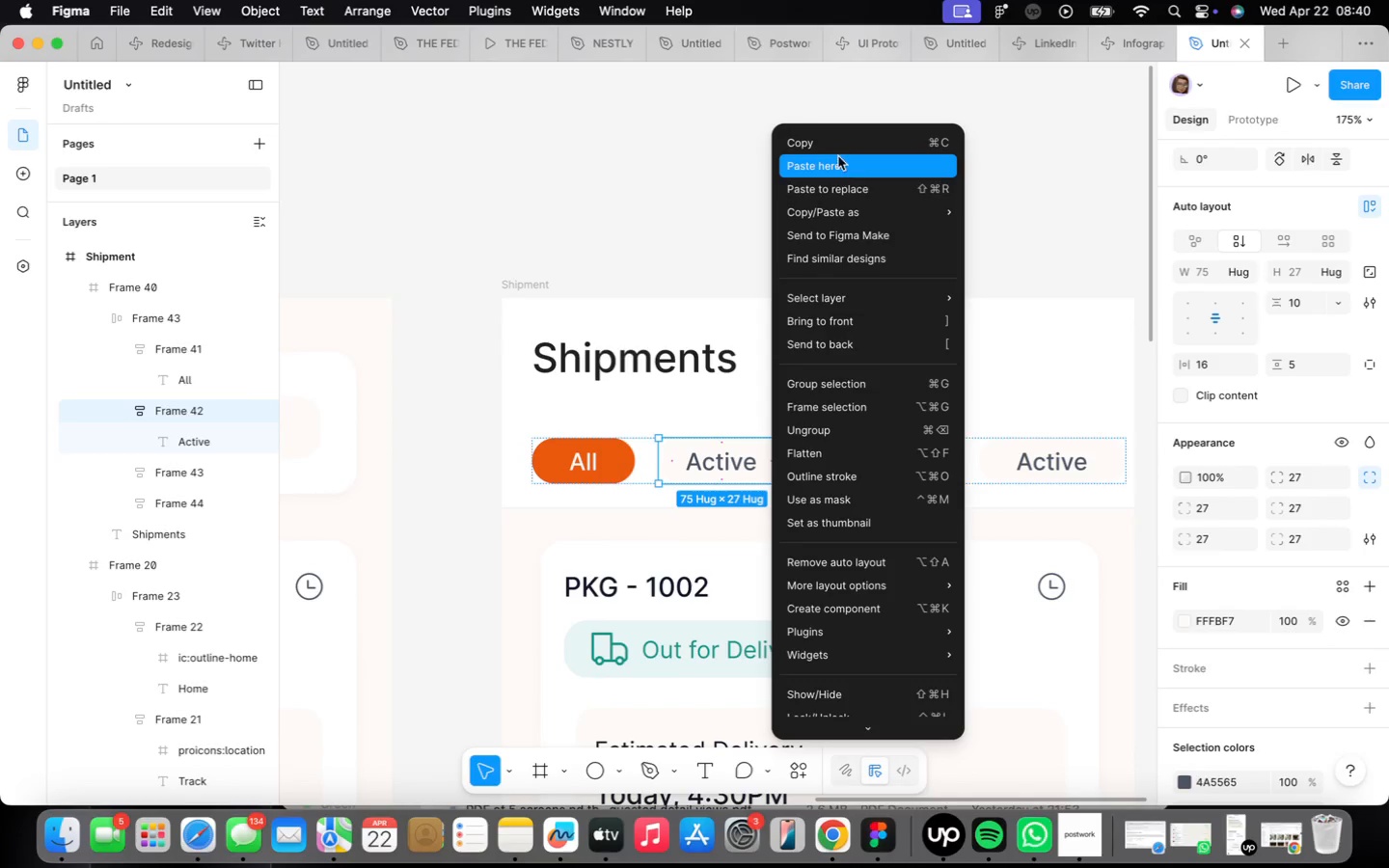 
left_click([836, 149])
 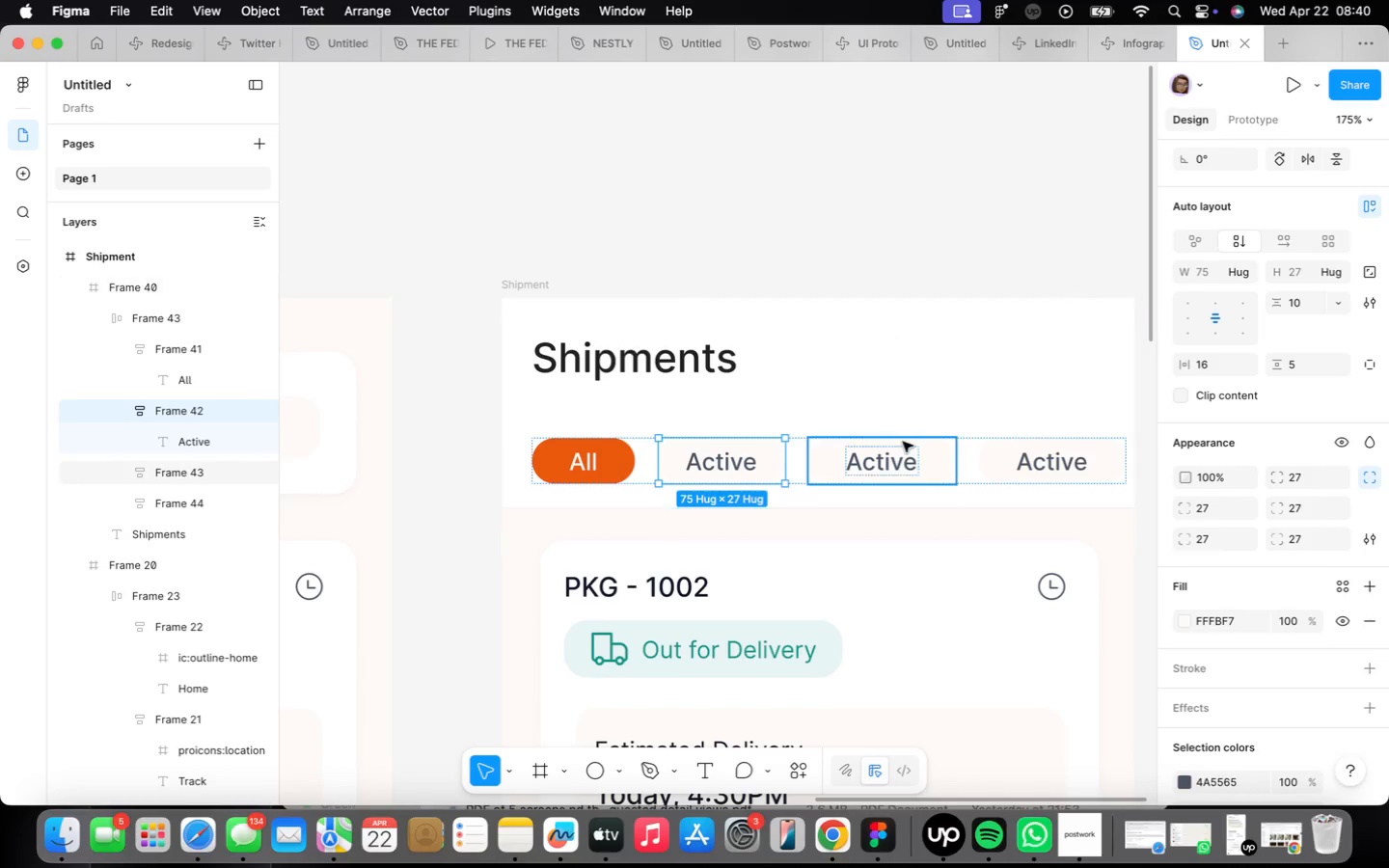 
left_click([904, 447])
 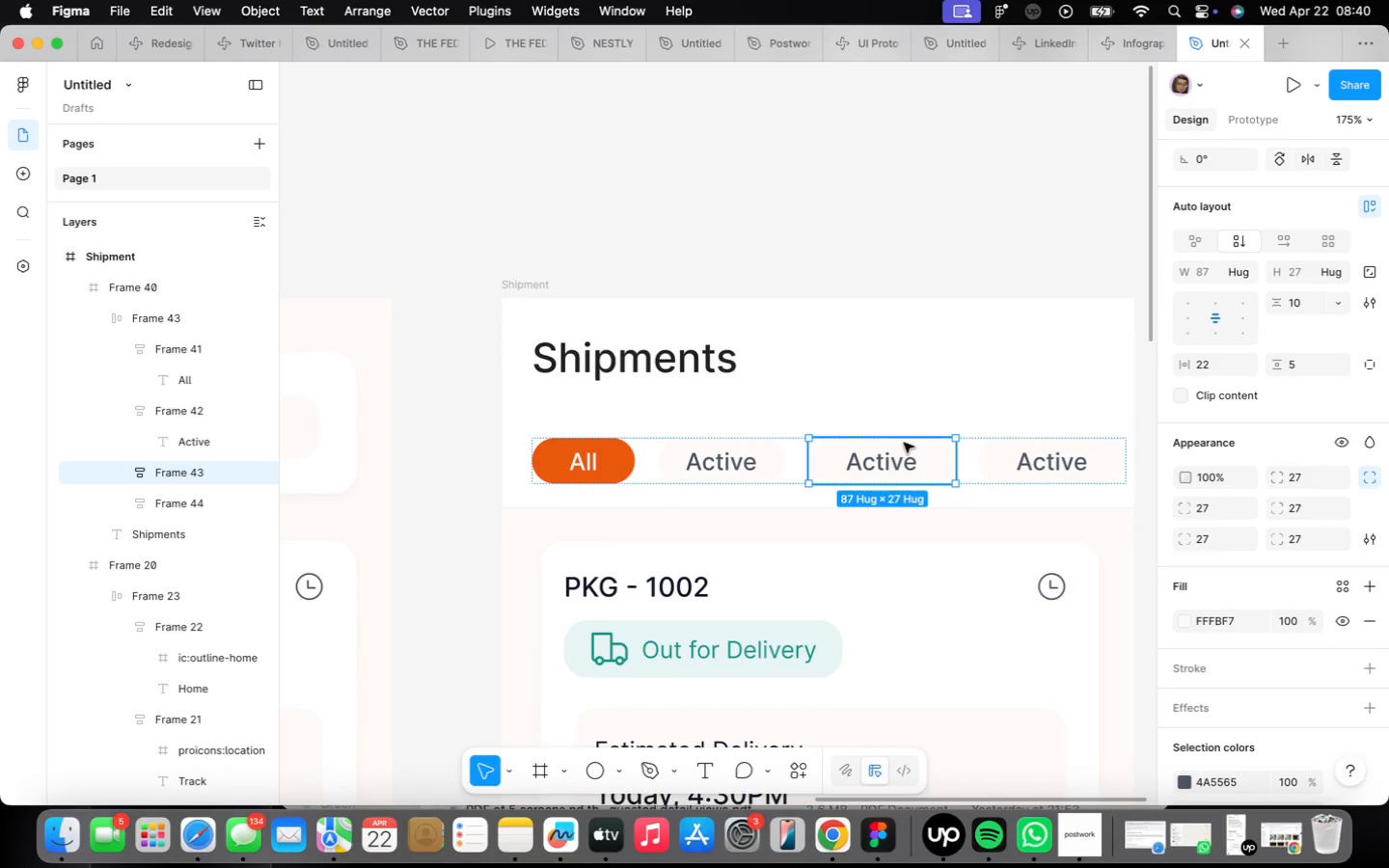 
right_click([904, 443])
 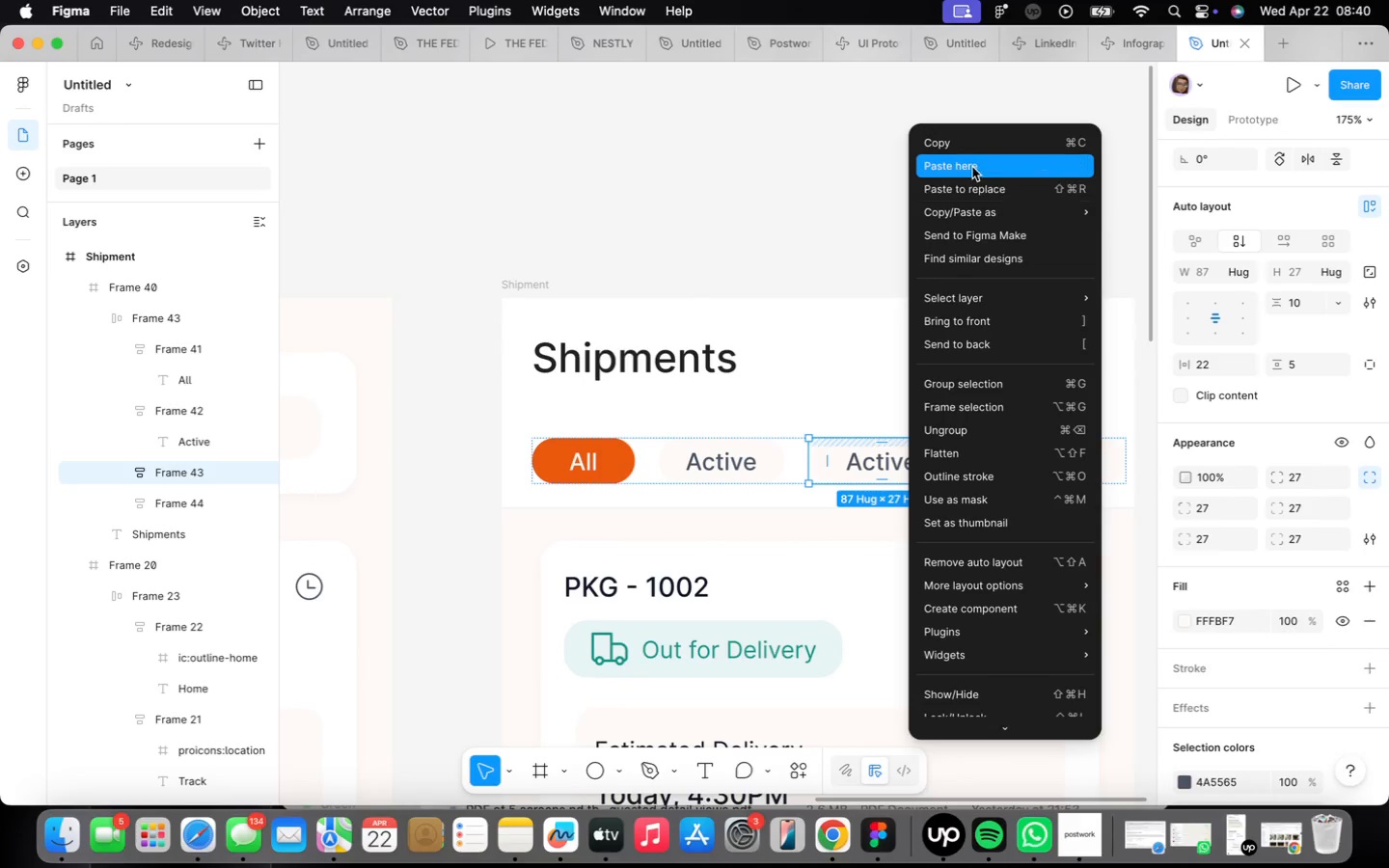 
left_click([980, 192])
 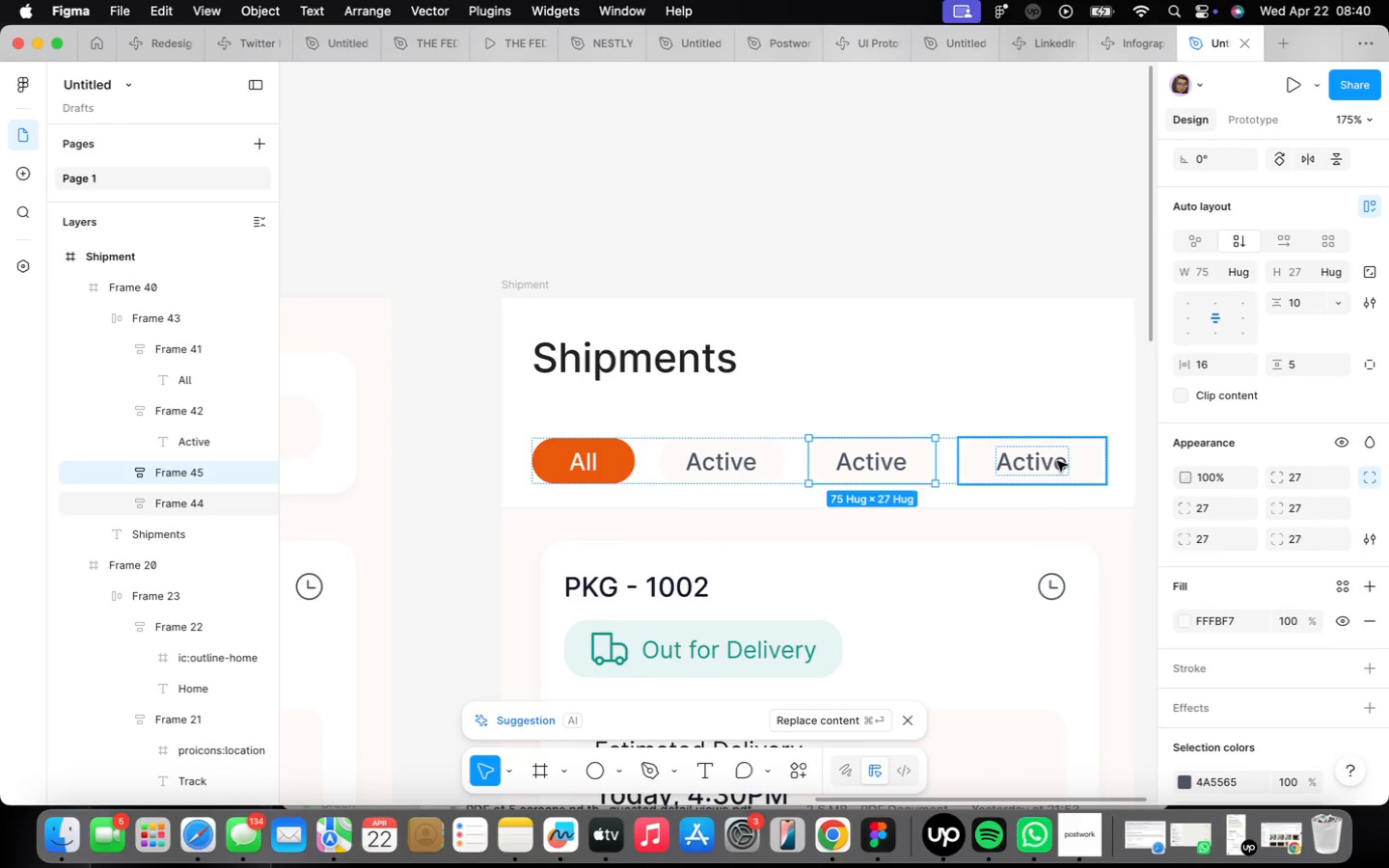 
right_click([1059, 458])
 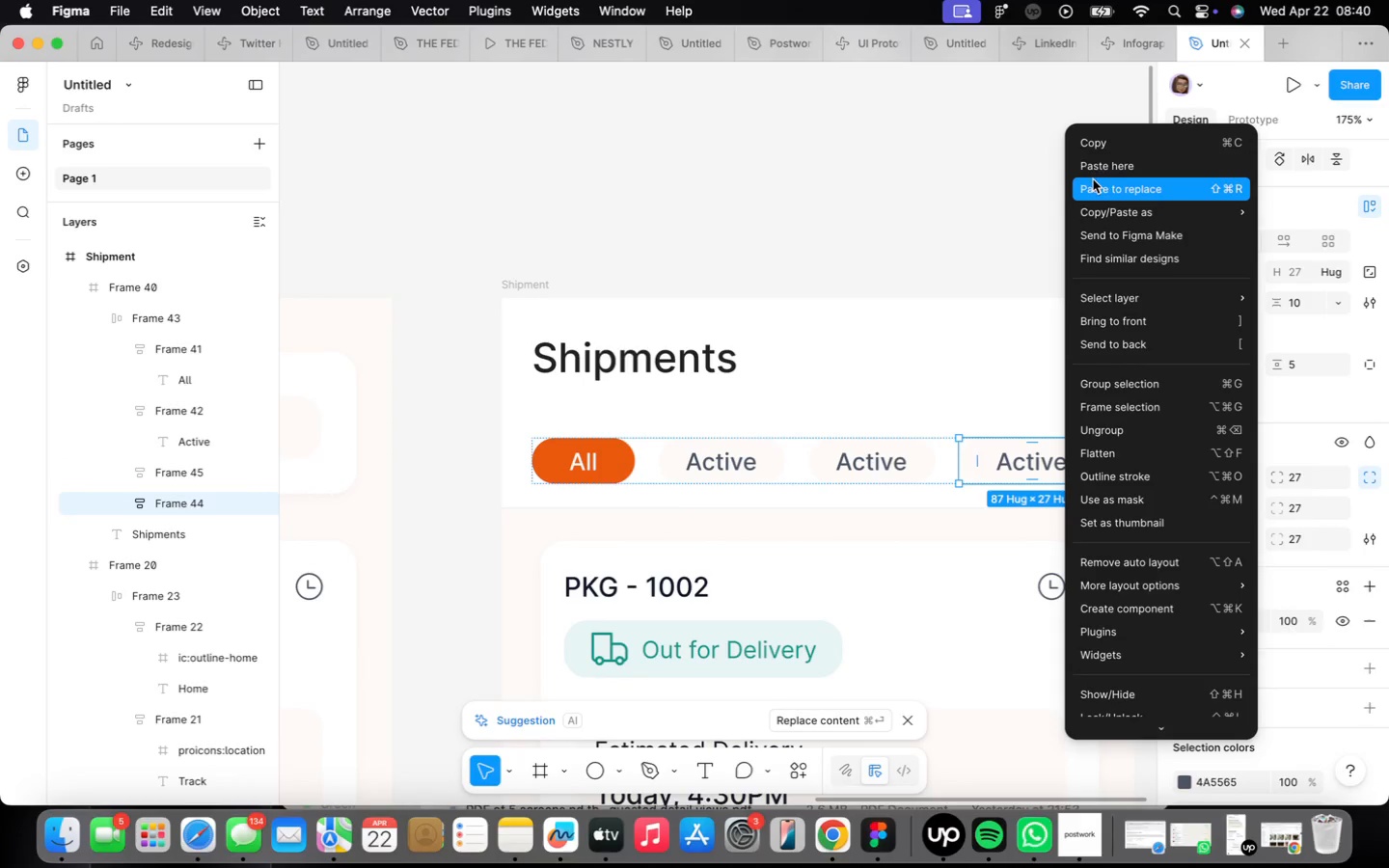 
left_click([1096, 183])
 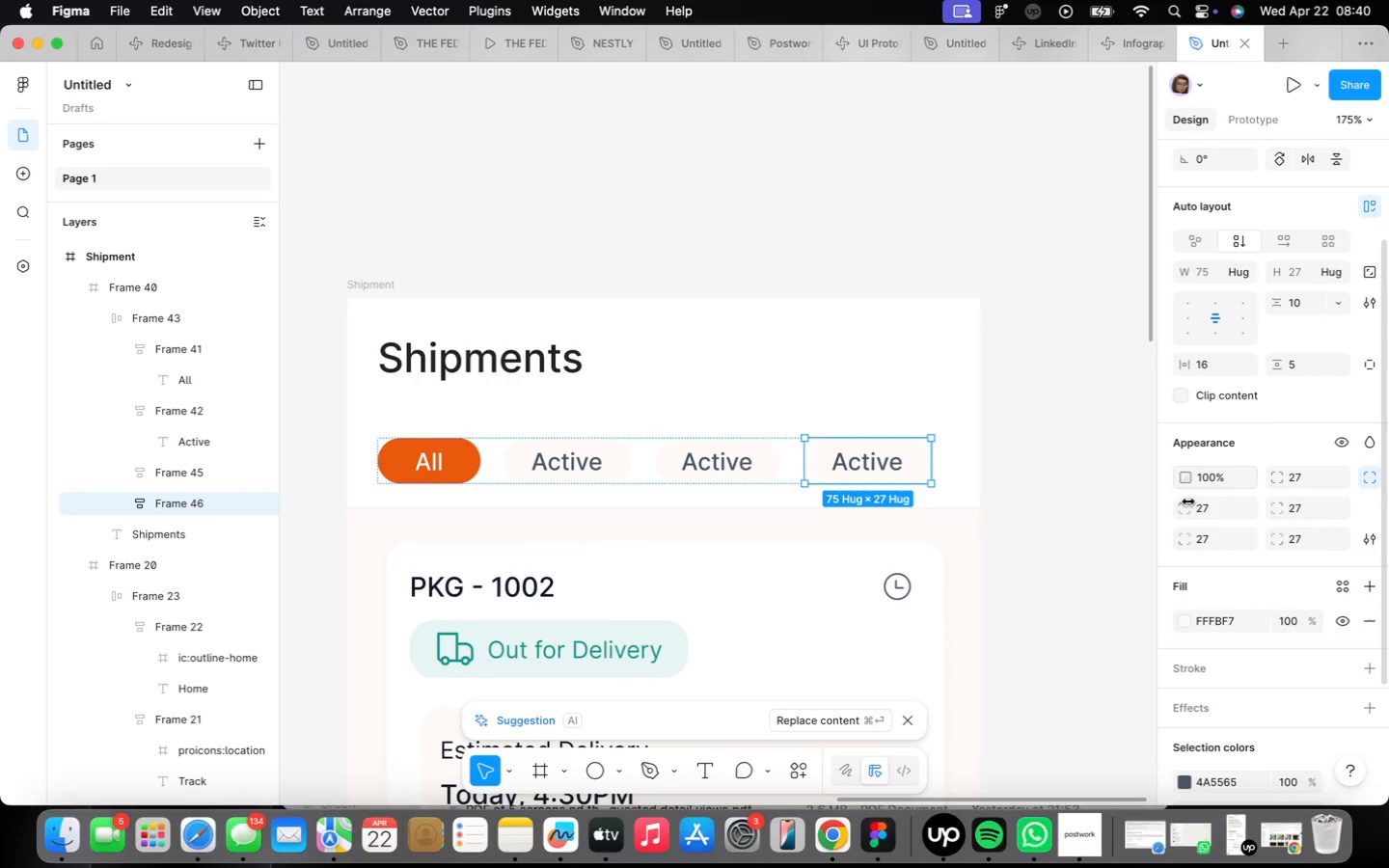 
left_click([1009, 527])
 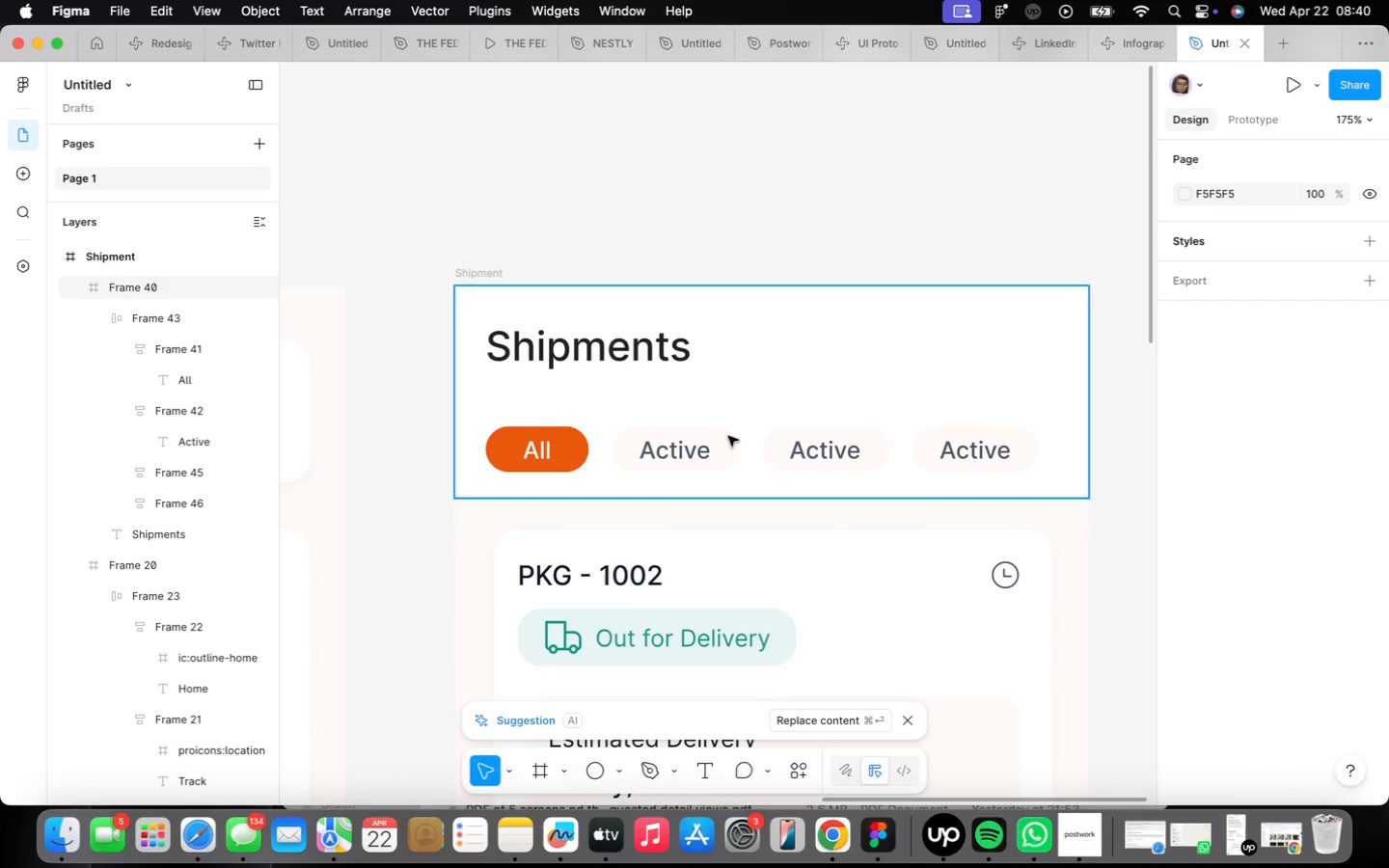 
left_click([678, 444])
 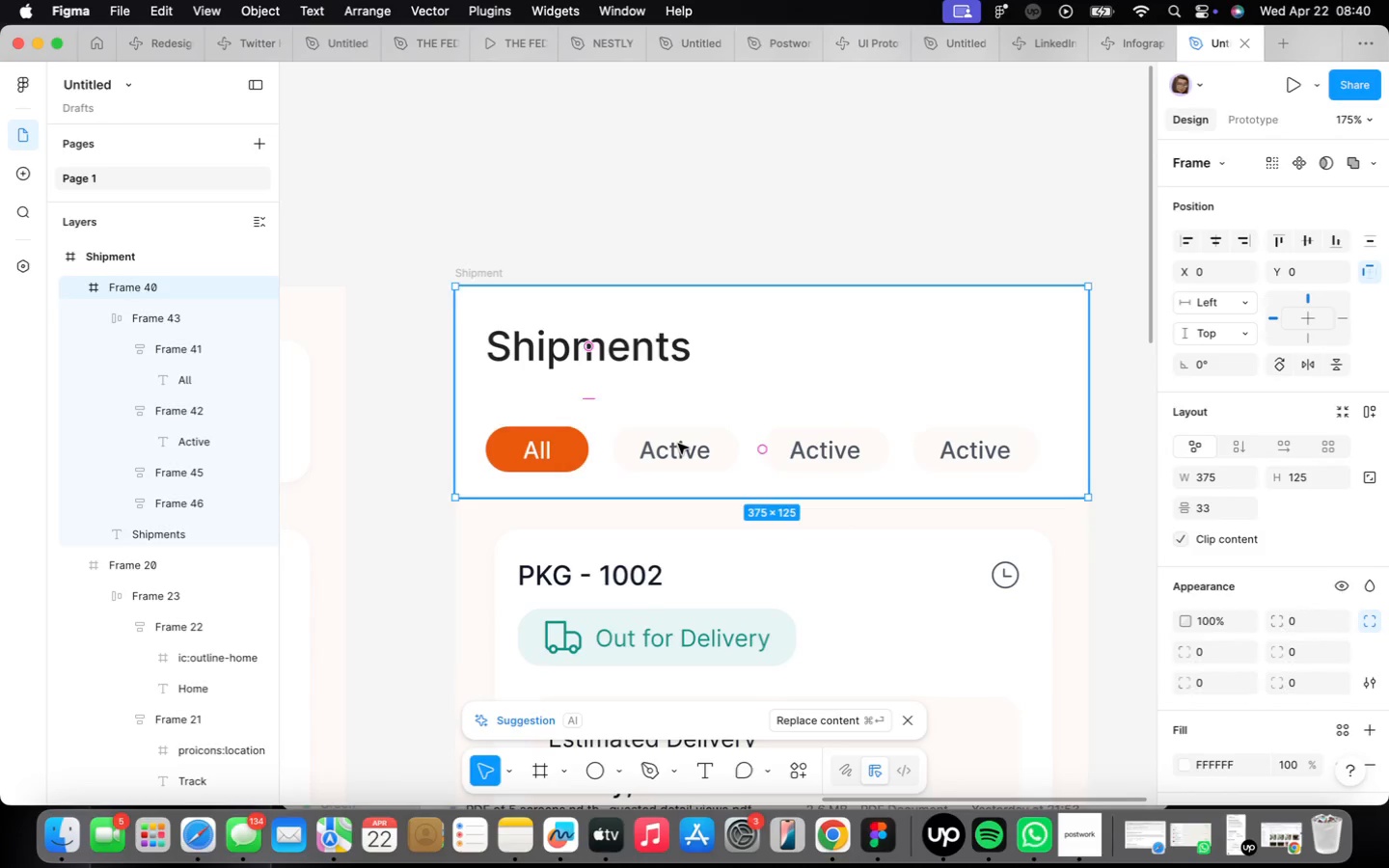 
triple_click([676, 442])
 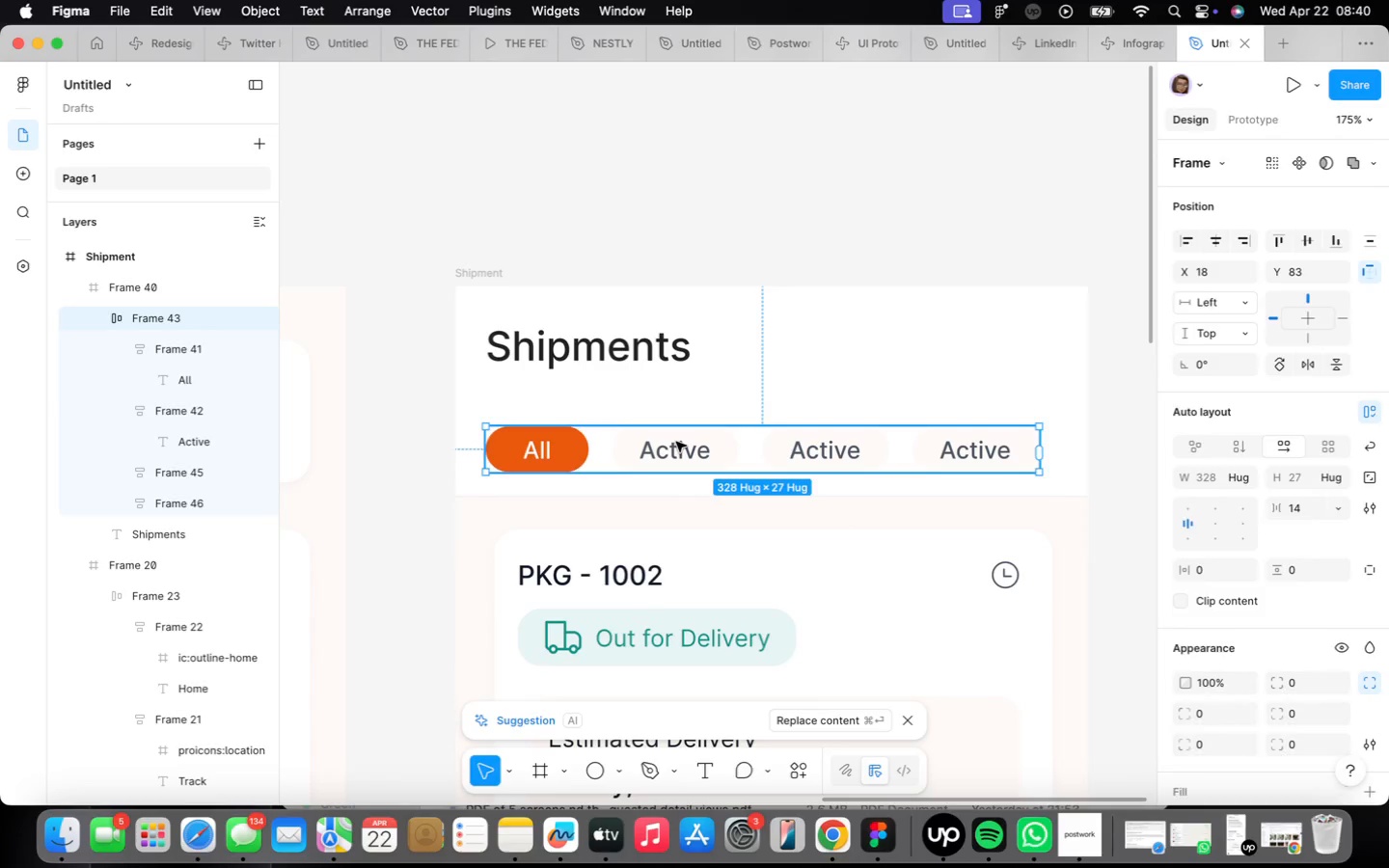 
triple_click([676, 442])
 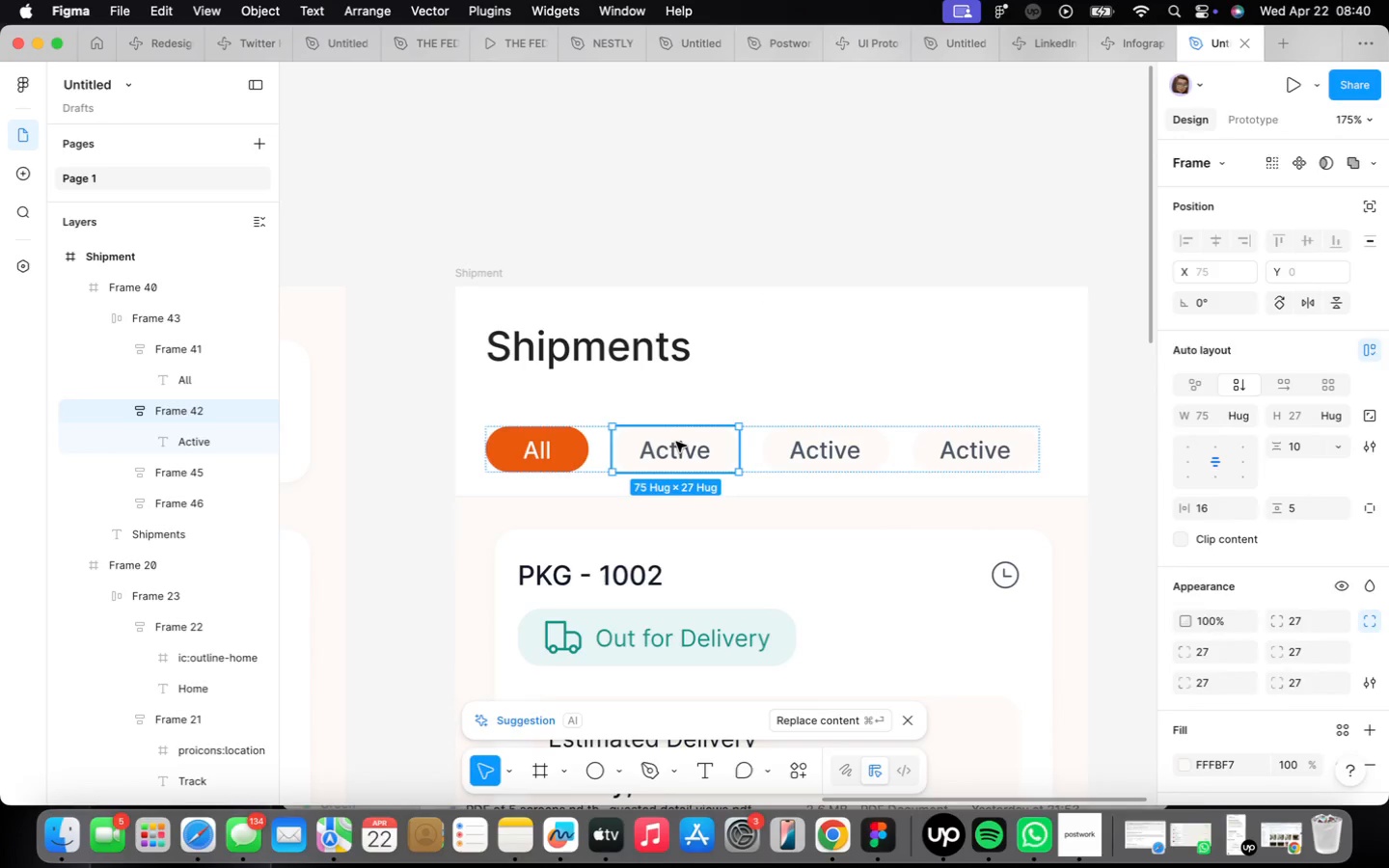 
triple_click([676, 442])
 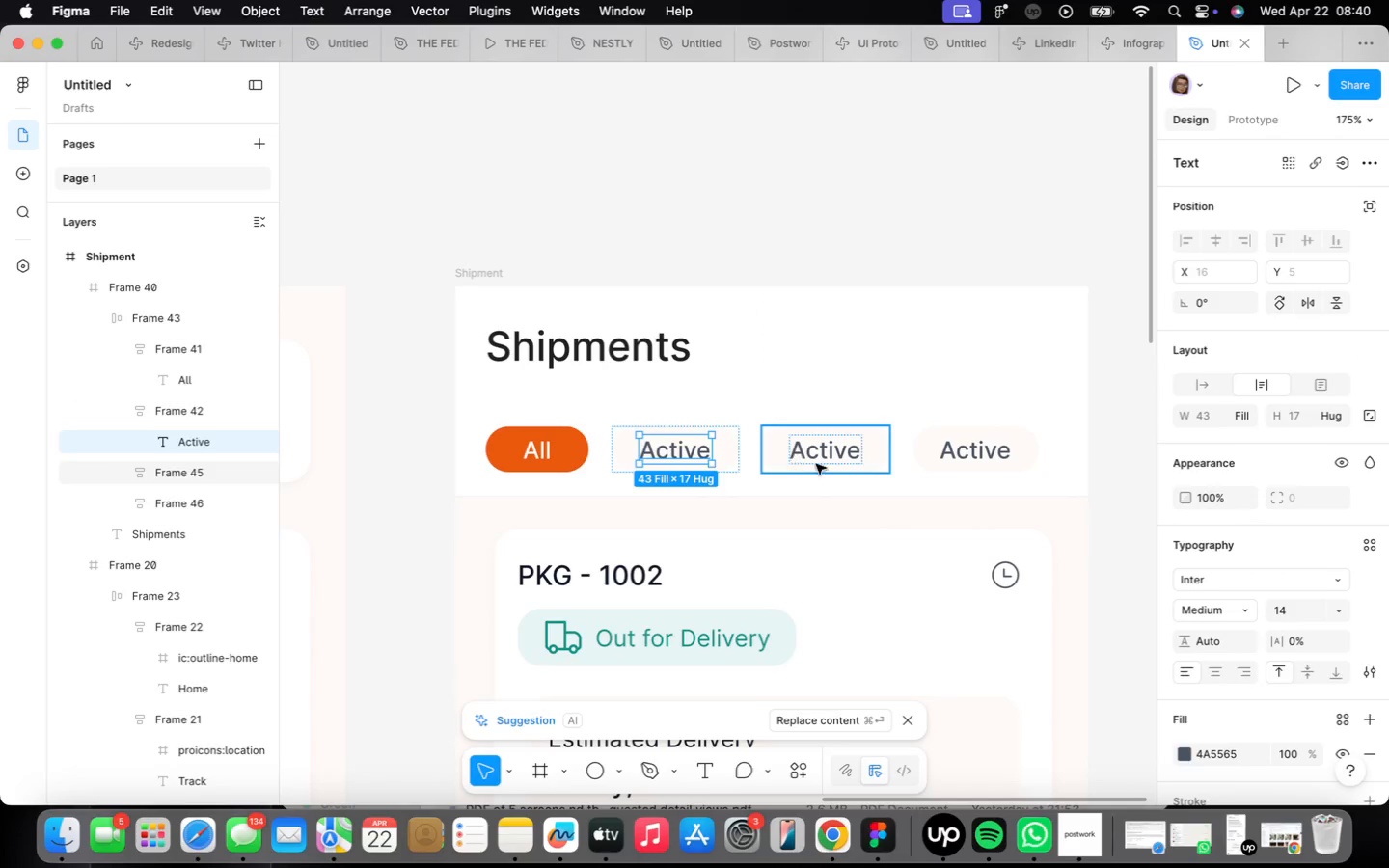 
double_click([815, 460])
 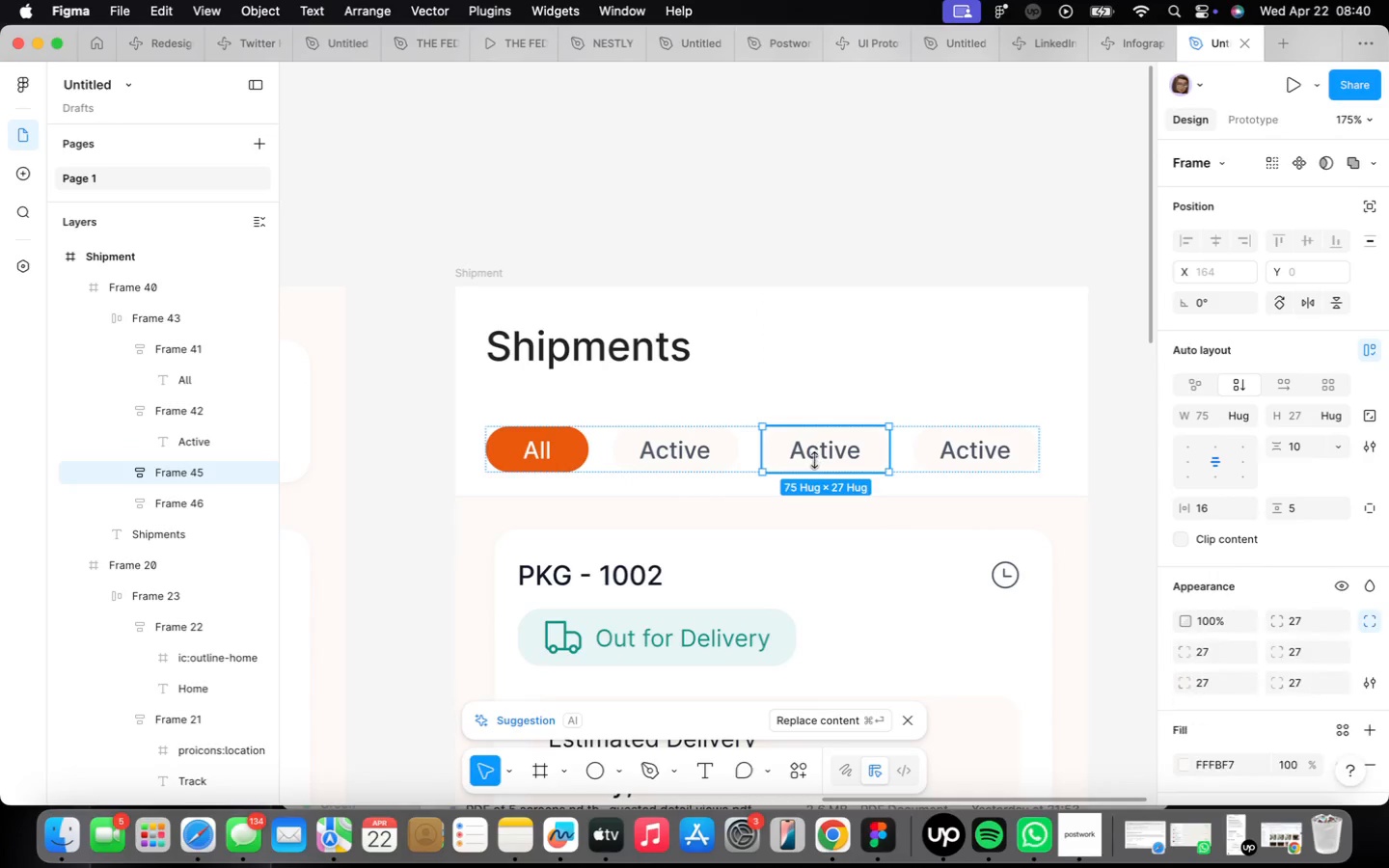 
triple_click([814, 460])
 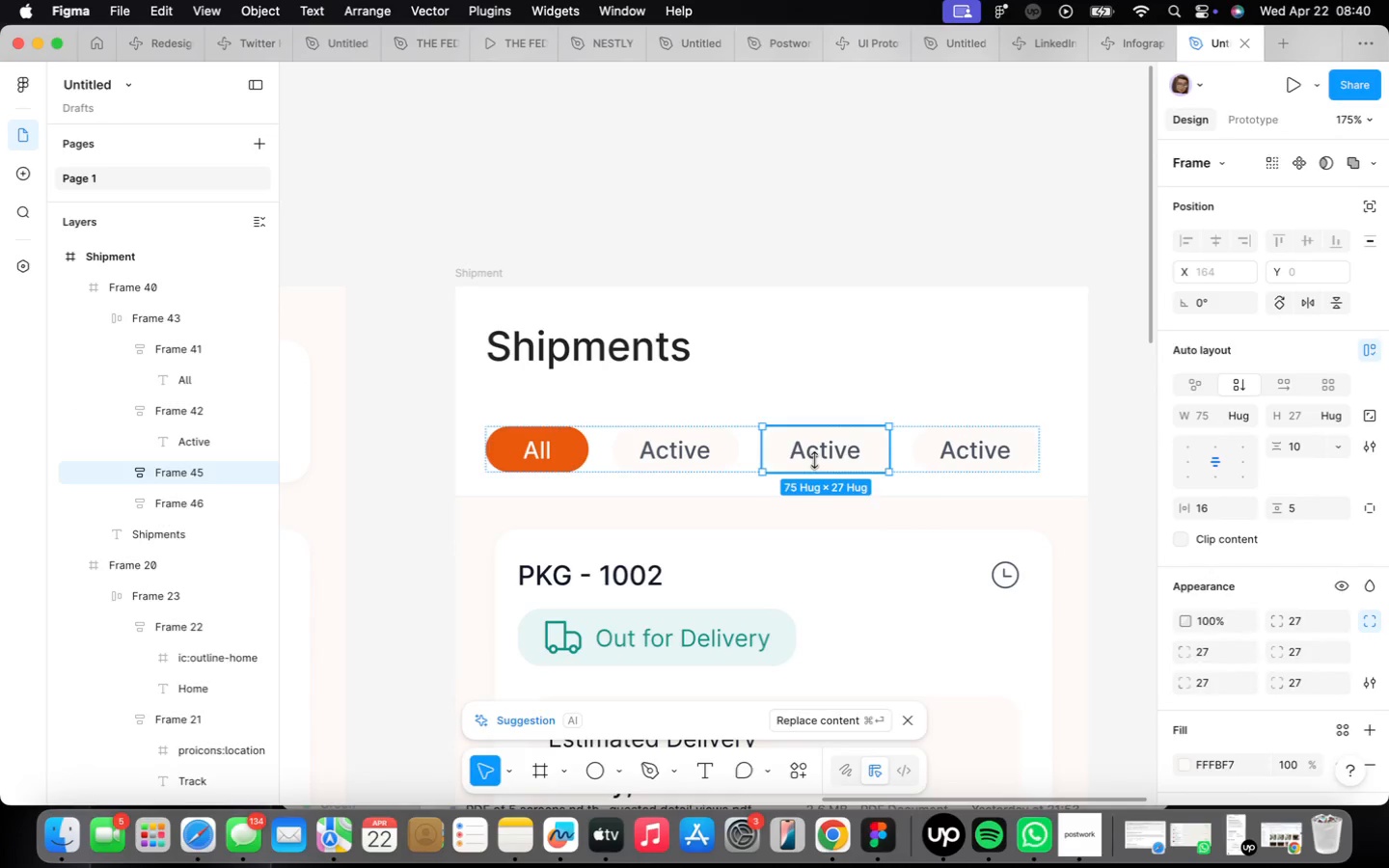 
triple_click([814, 460])
 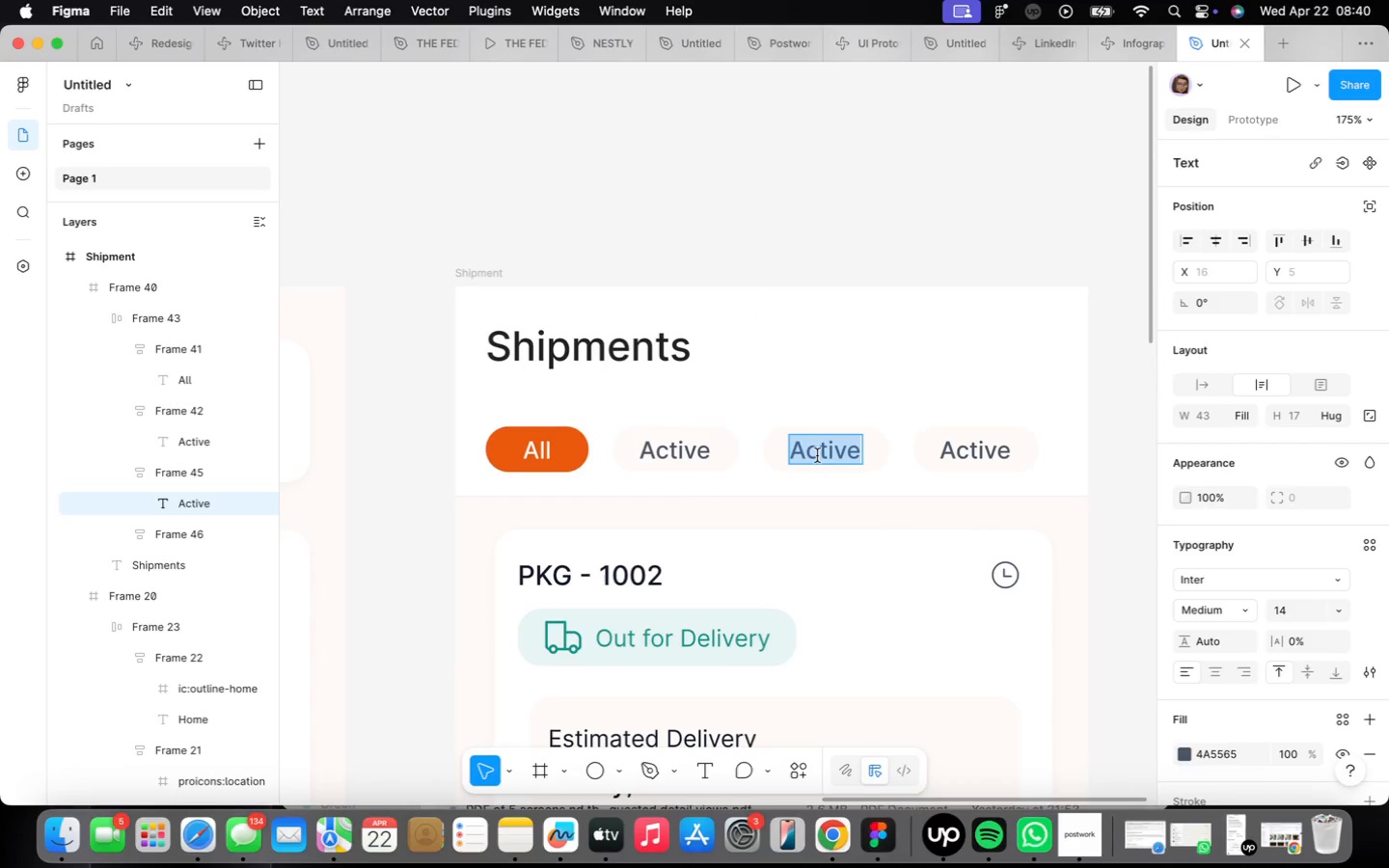 
type(Delivered)
 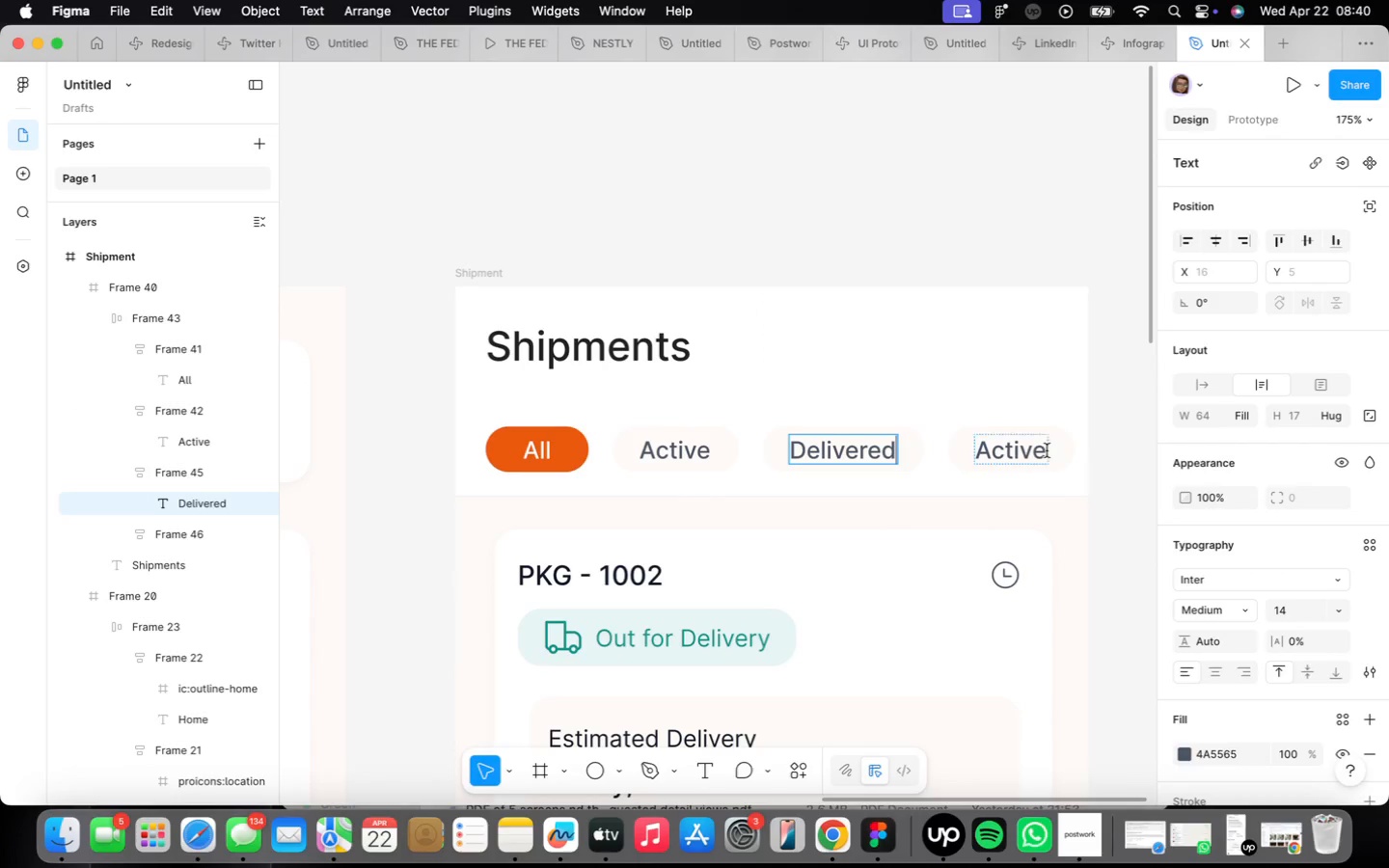 
double_click([1006, 449])
 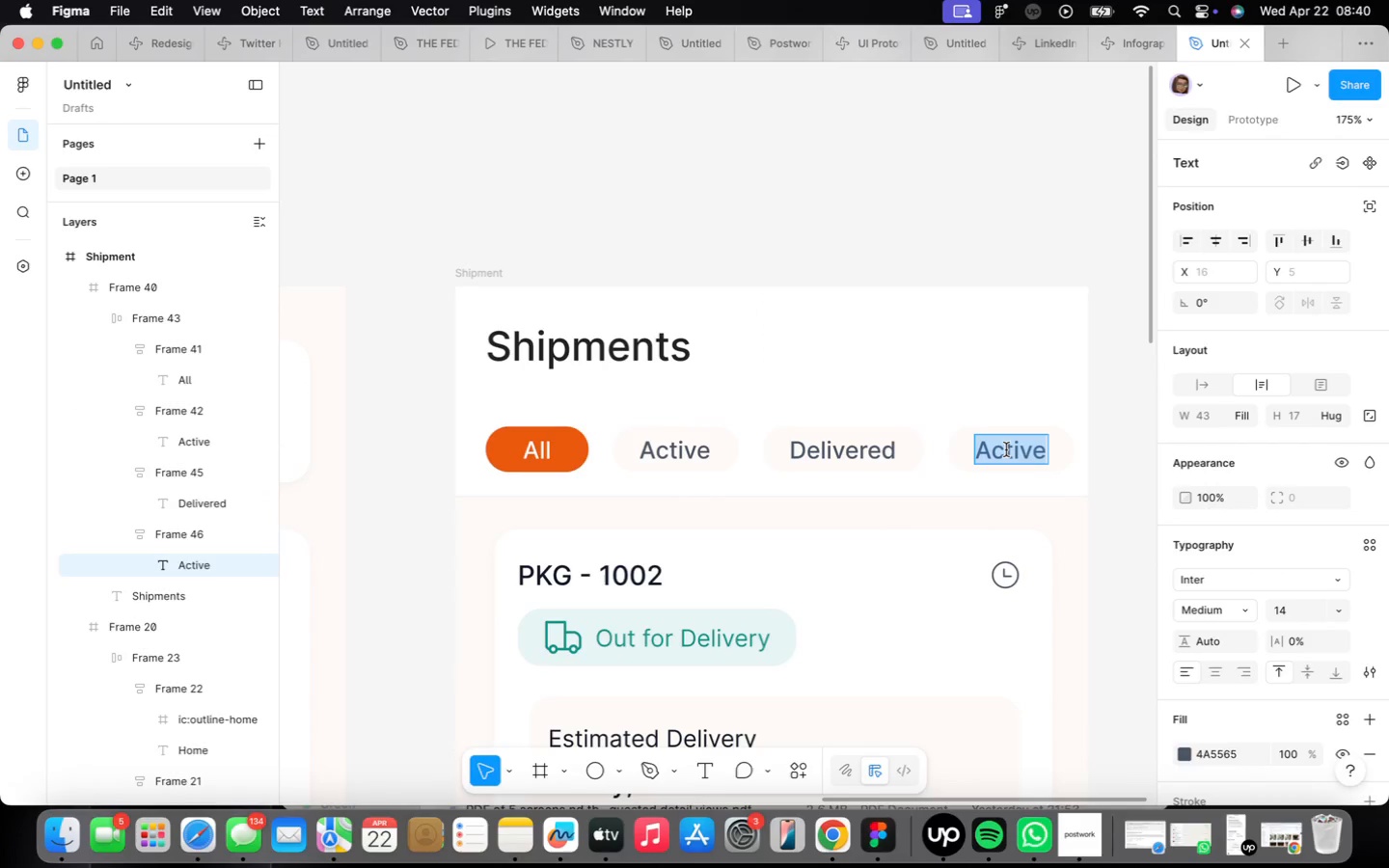 
triple_click([1006, 449])
 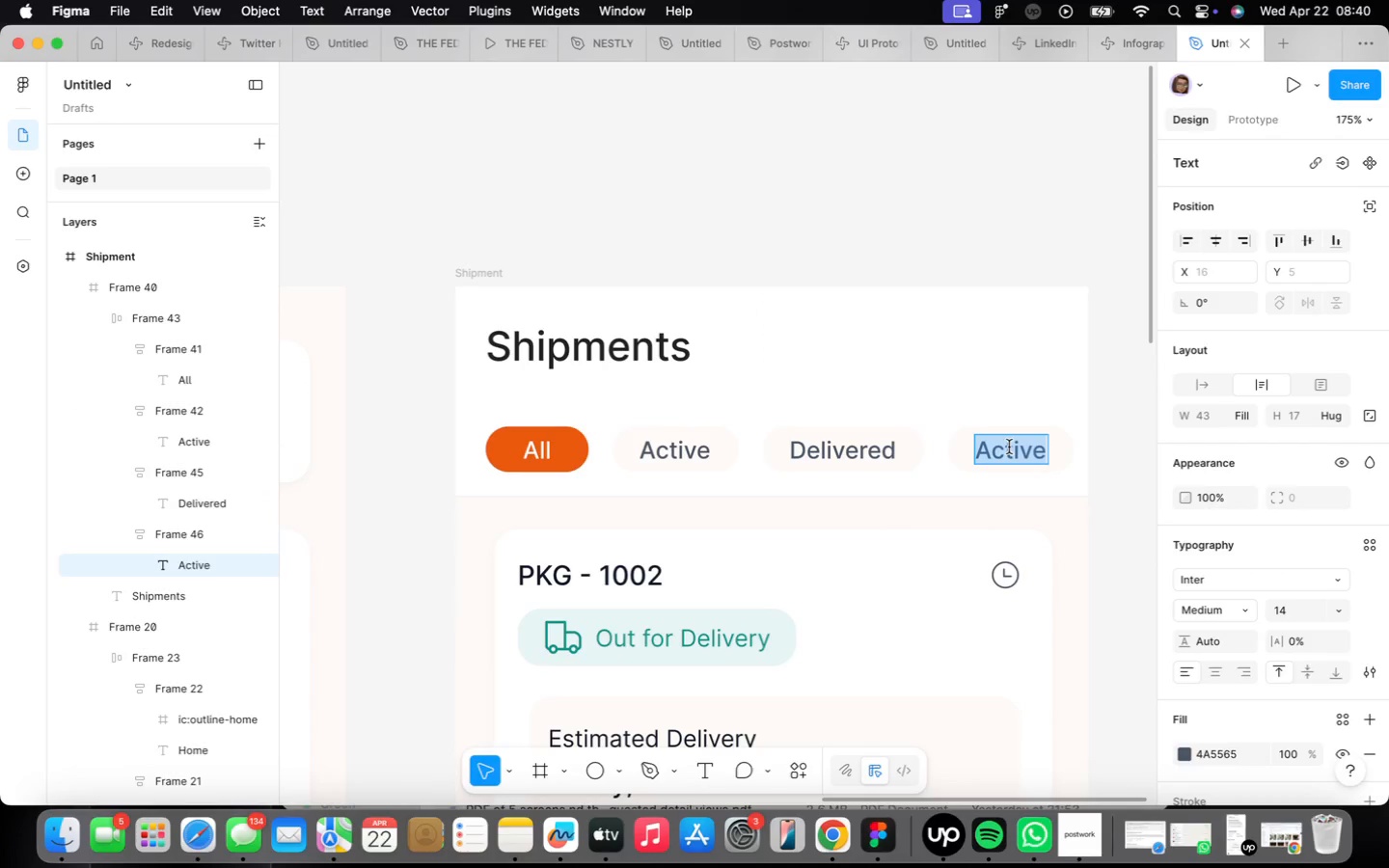 
type(Pending)
 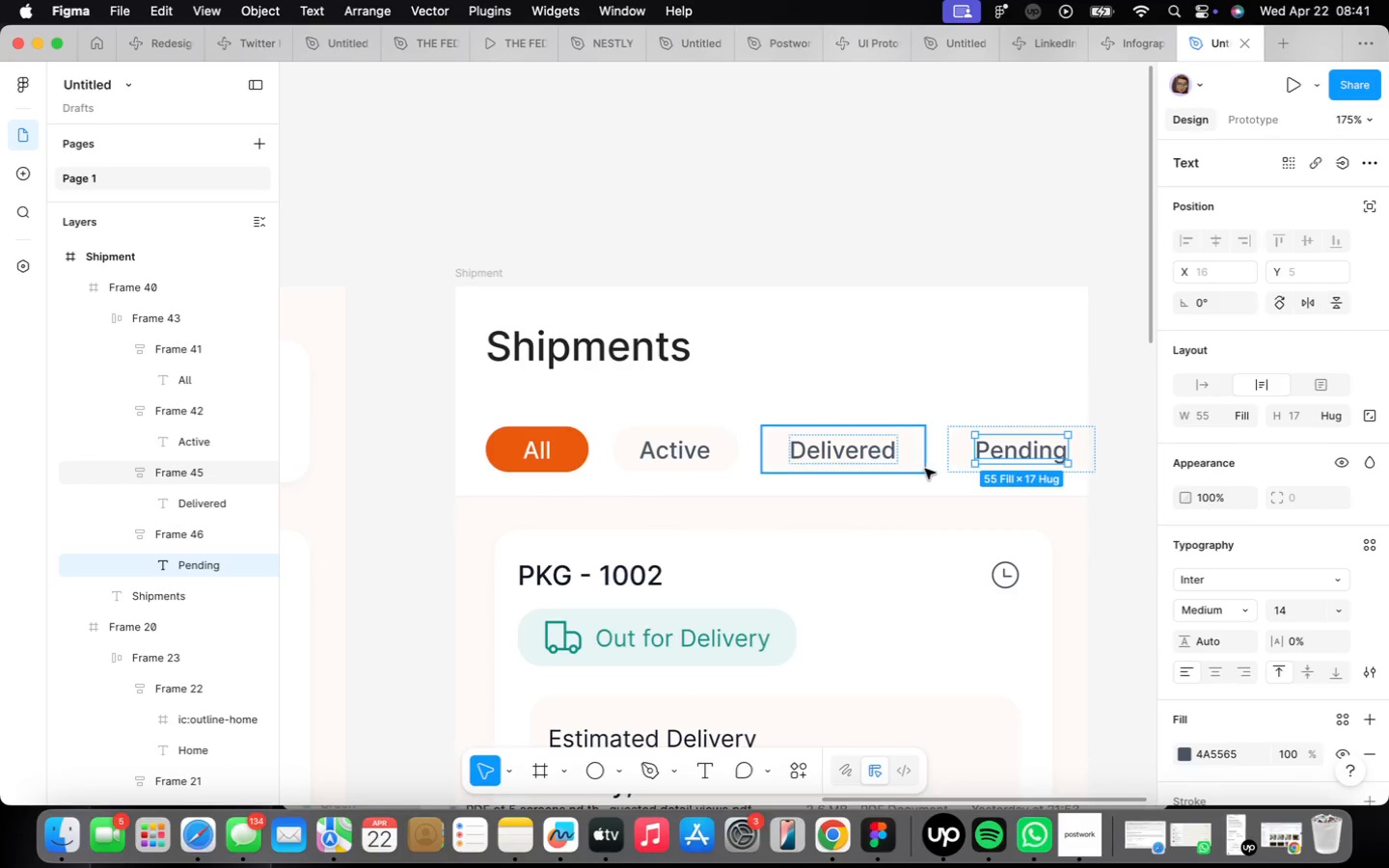 
left_click([932, 473])
 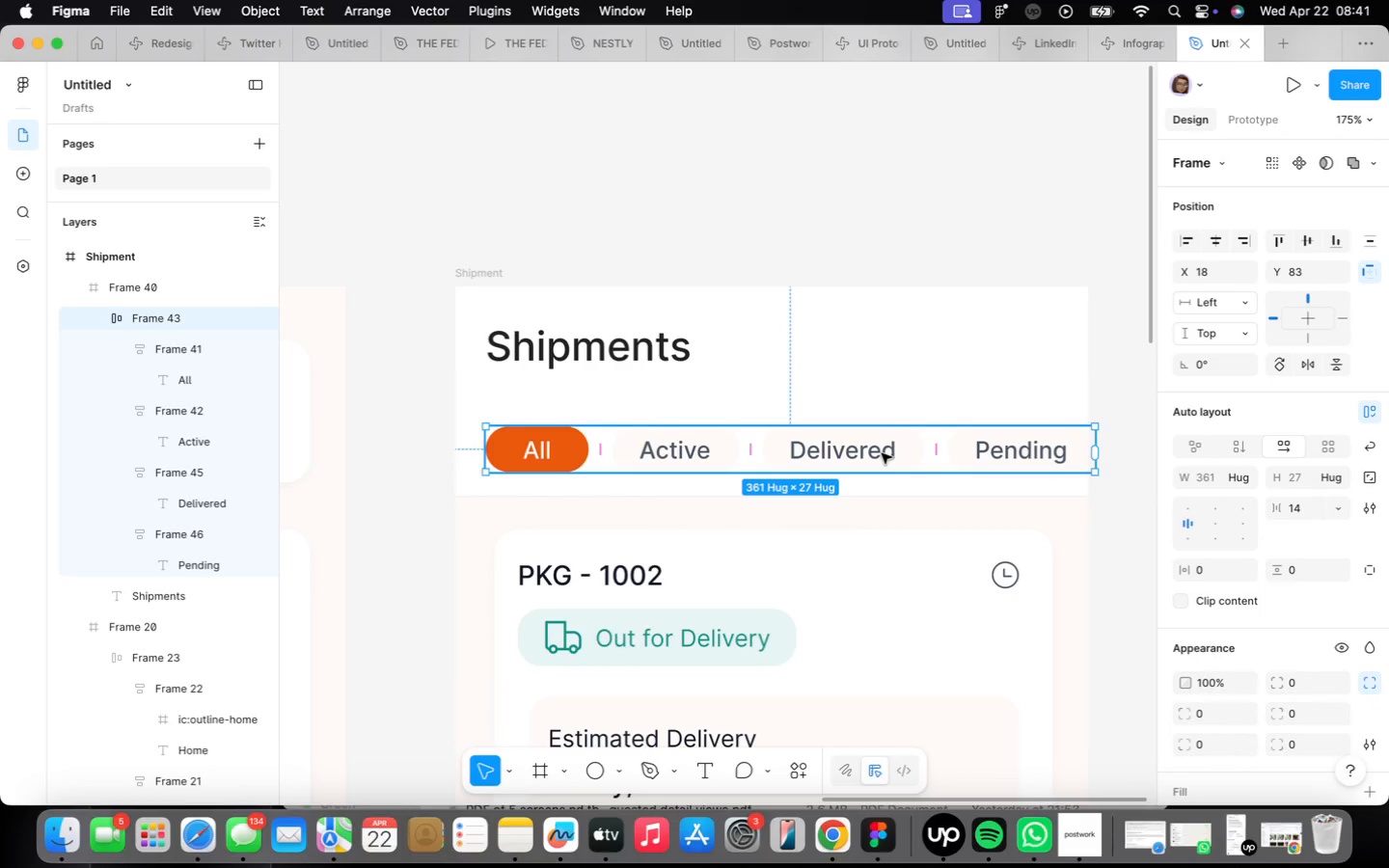 
scroll: coordinate [1310, 642], scroll_direction: down, amount: 9.0
 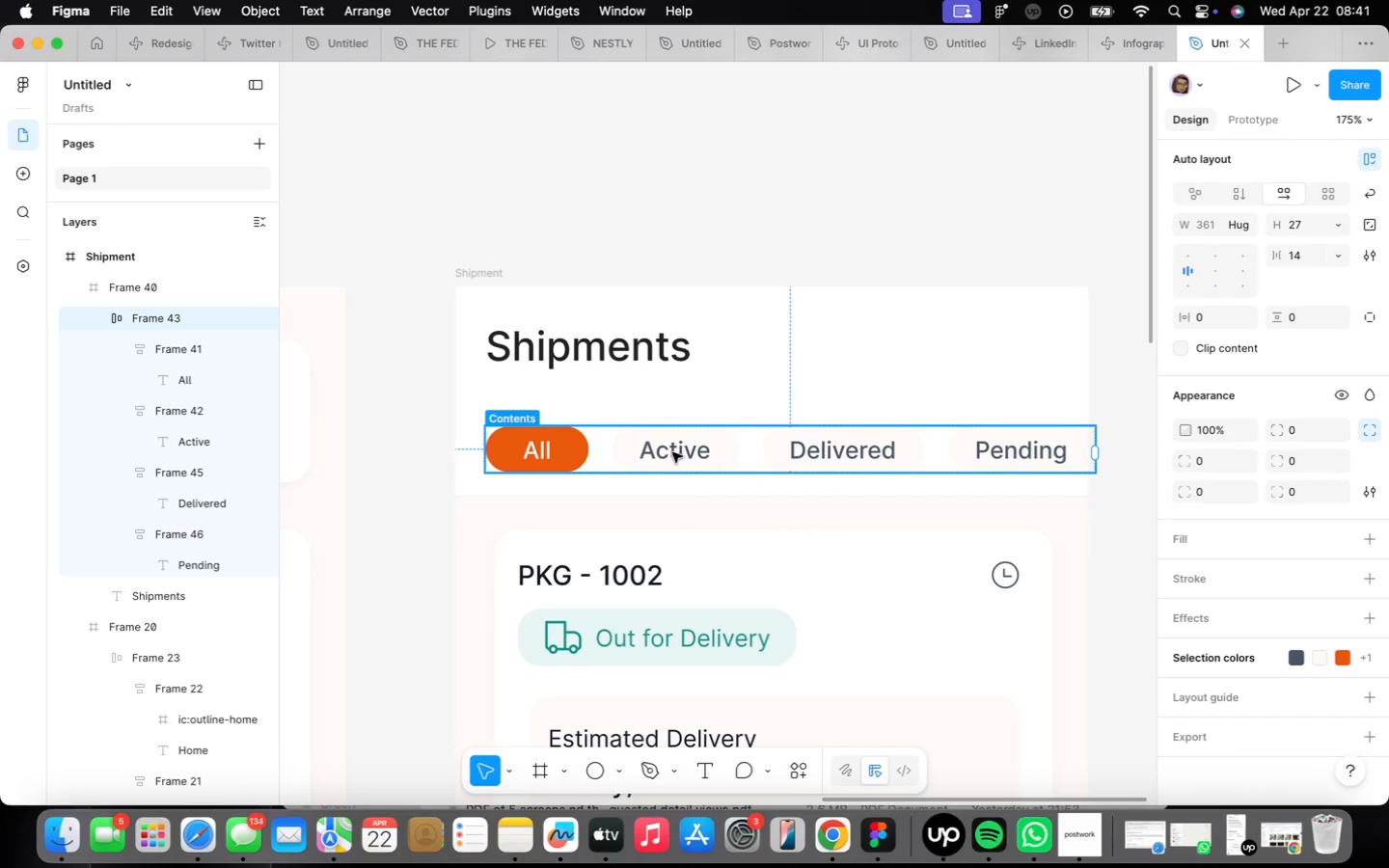 
double_click([676, 451])
 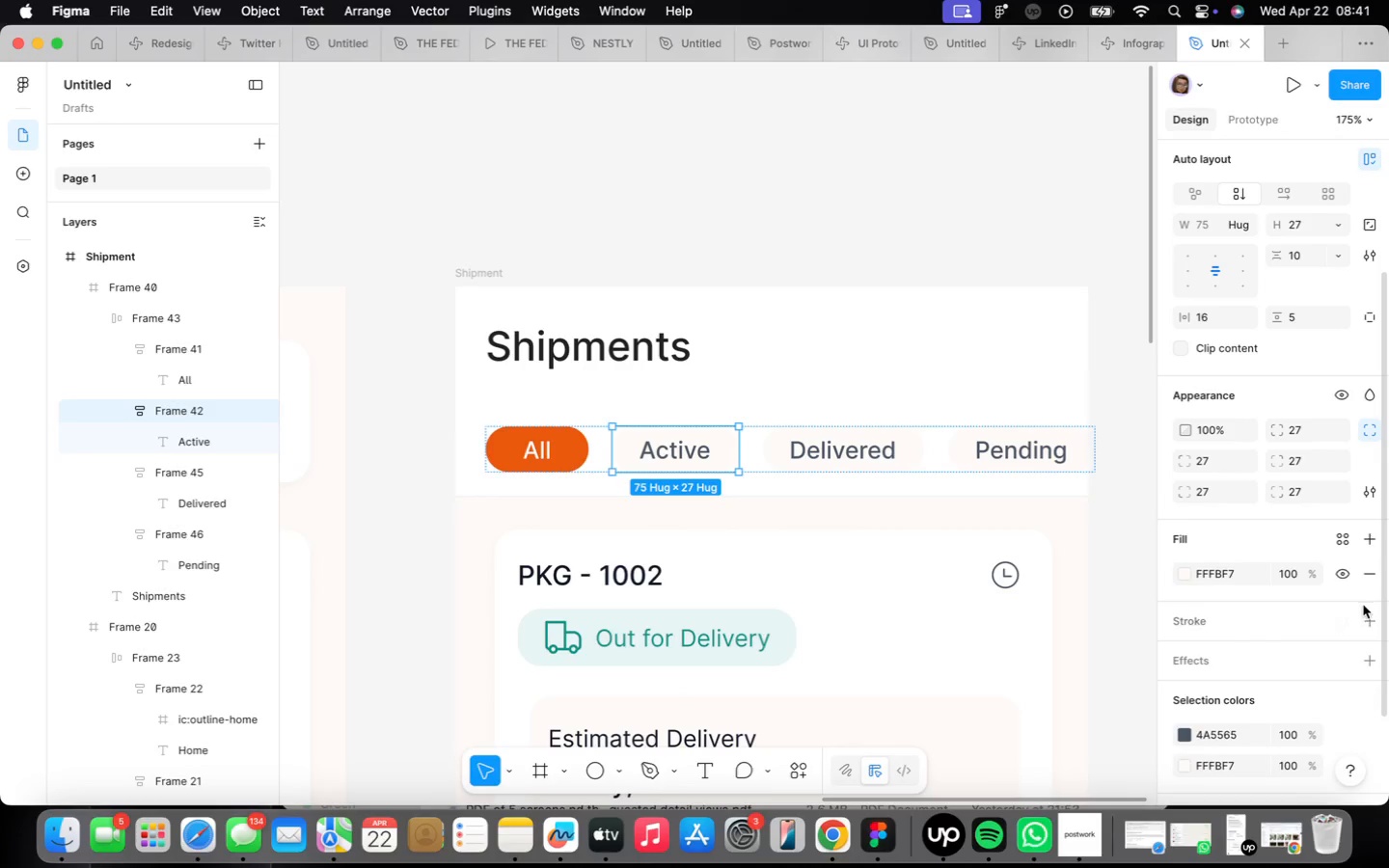 
left_click([1364, 623])
 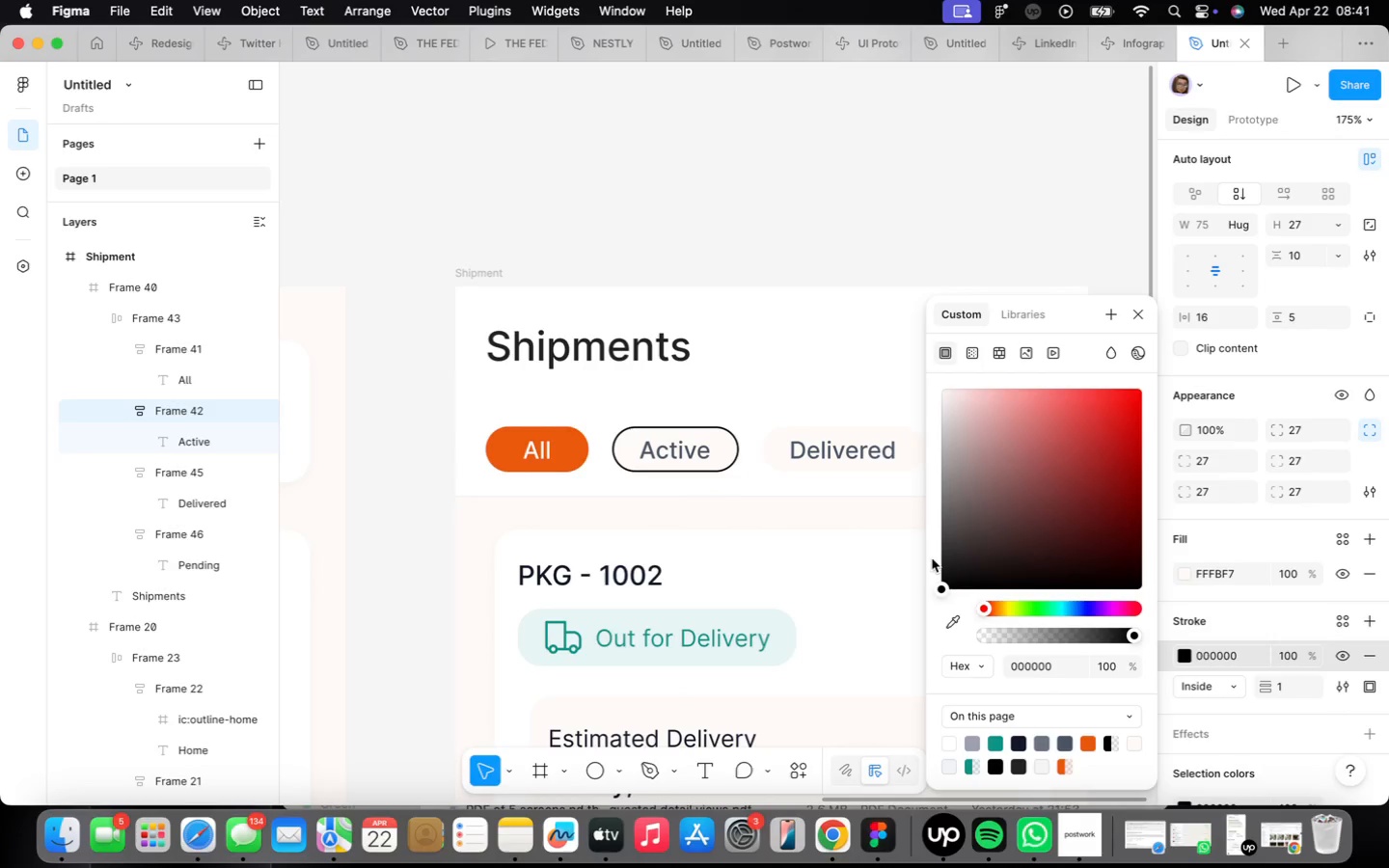 
left_click_drag(start_coordinate=[941, 585], to_coordinate=[911, 404])
 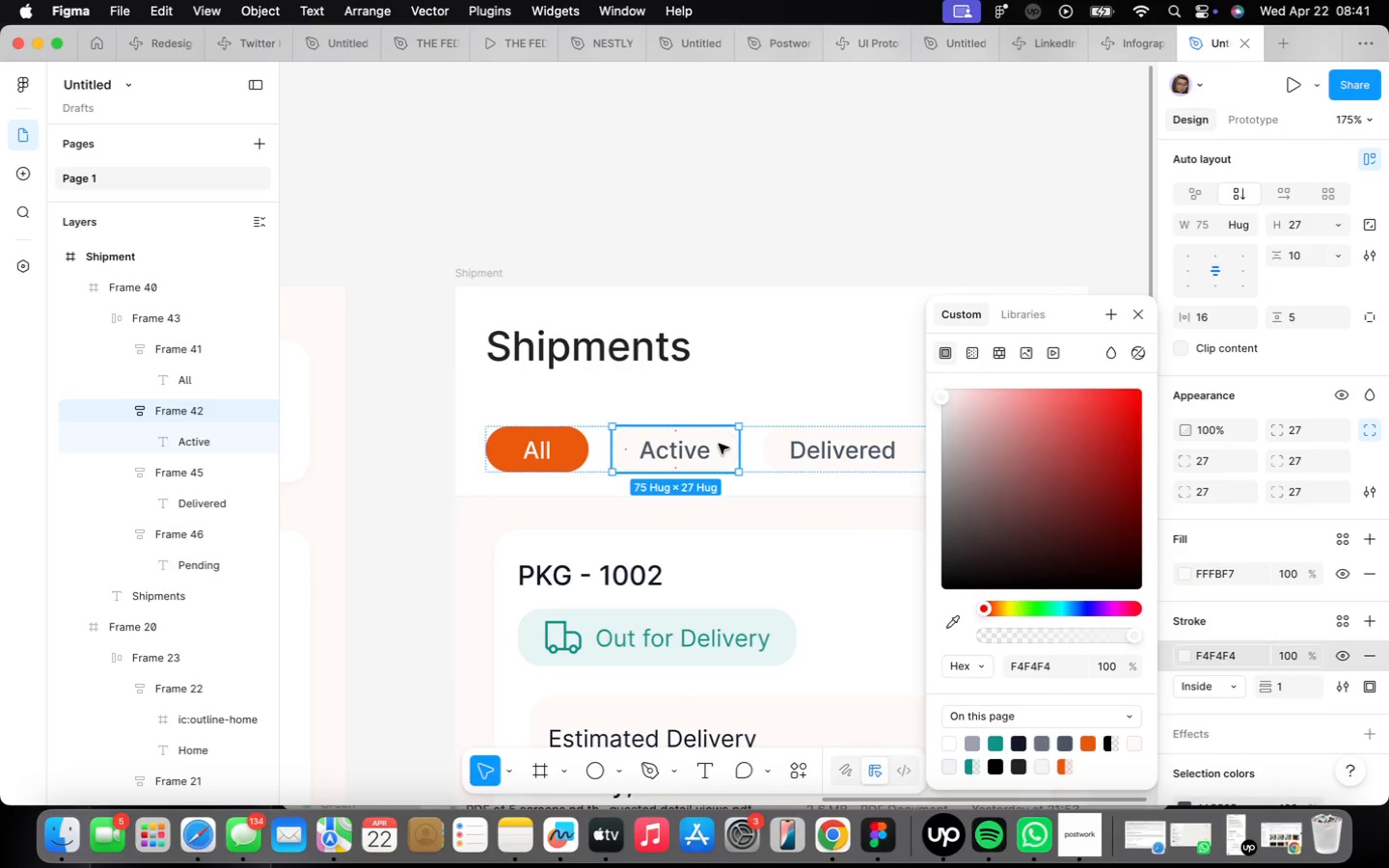 
left_click([718, 446])
 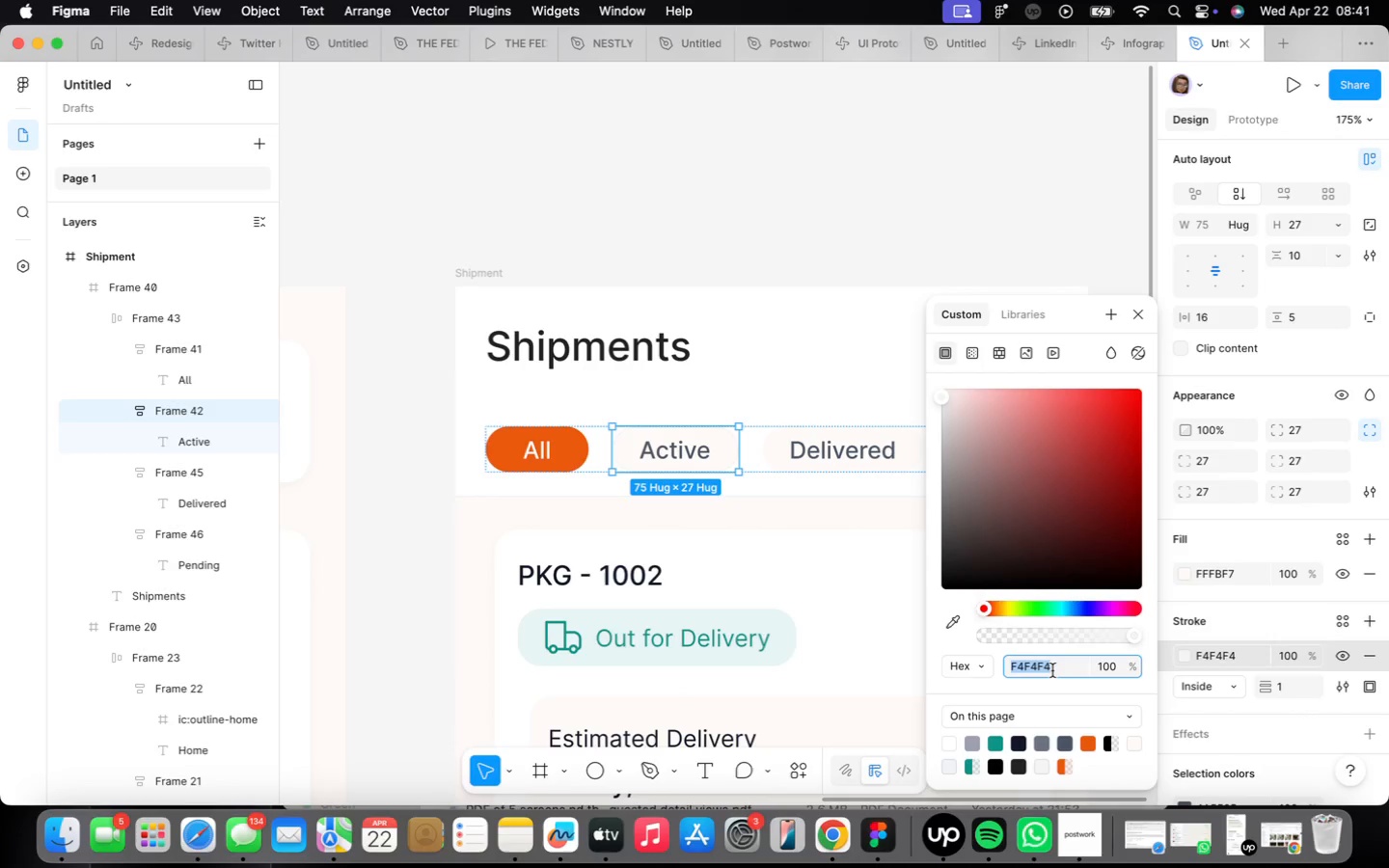 
left_click([865, 476])
 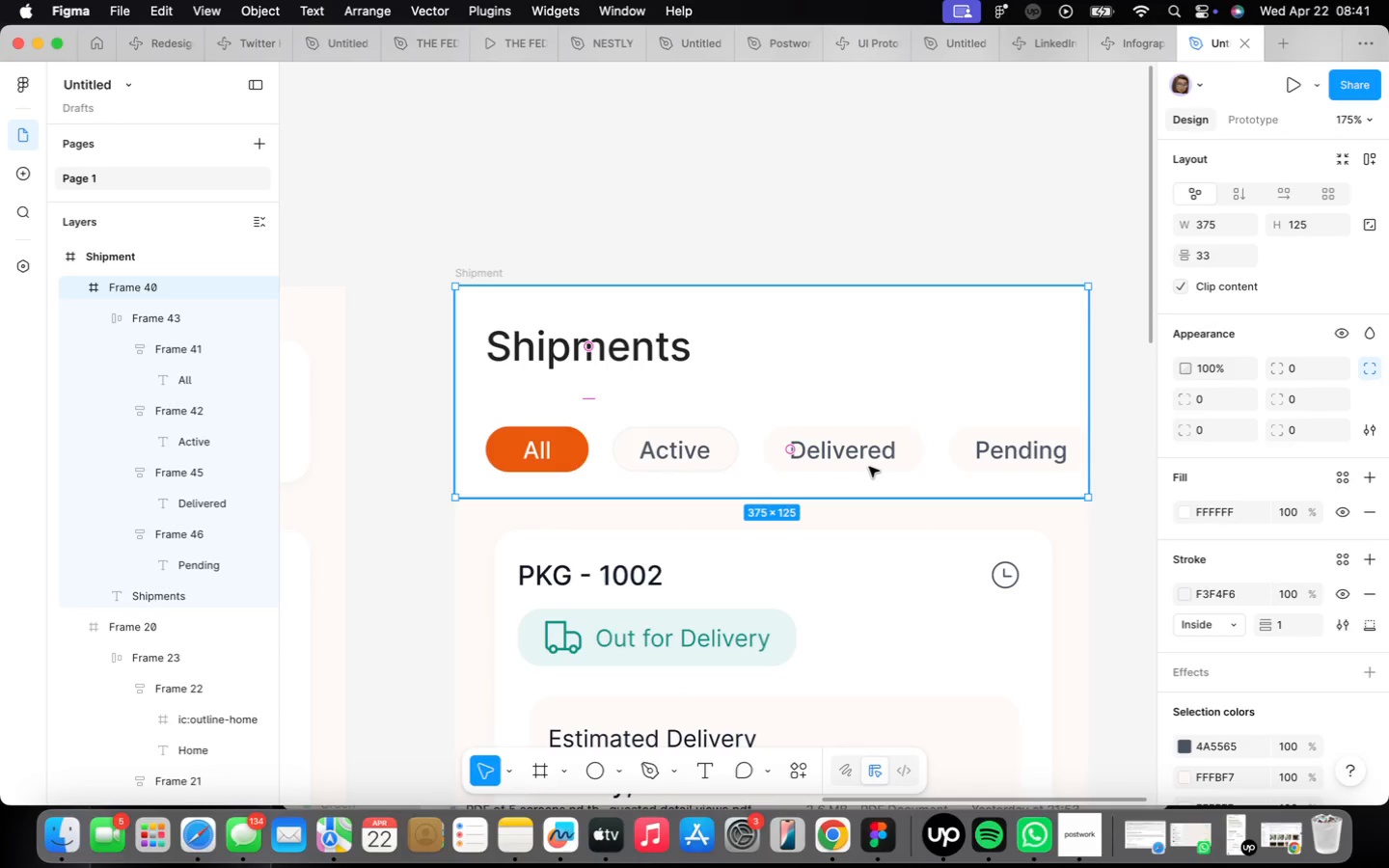 
triple_click([869, 466])
 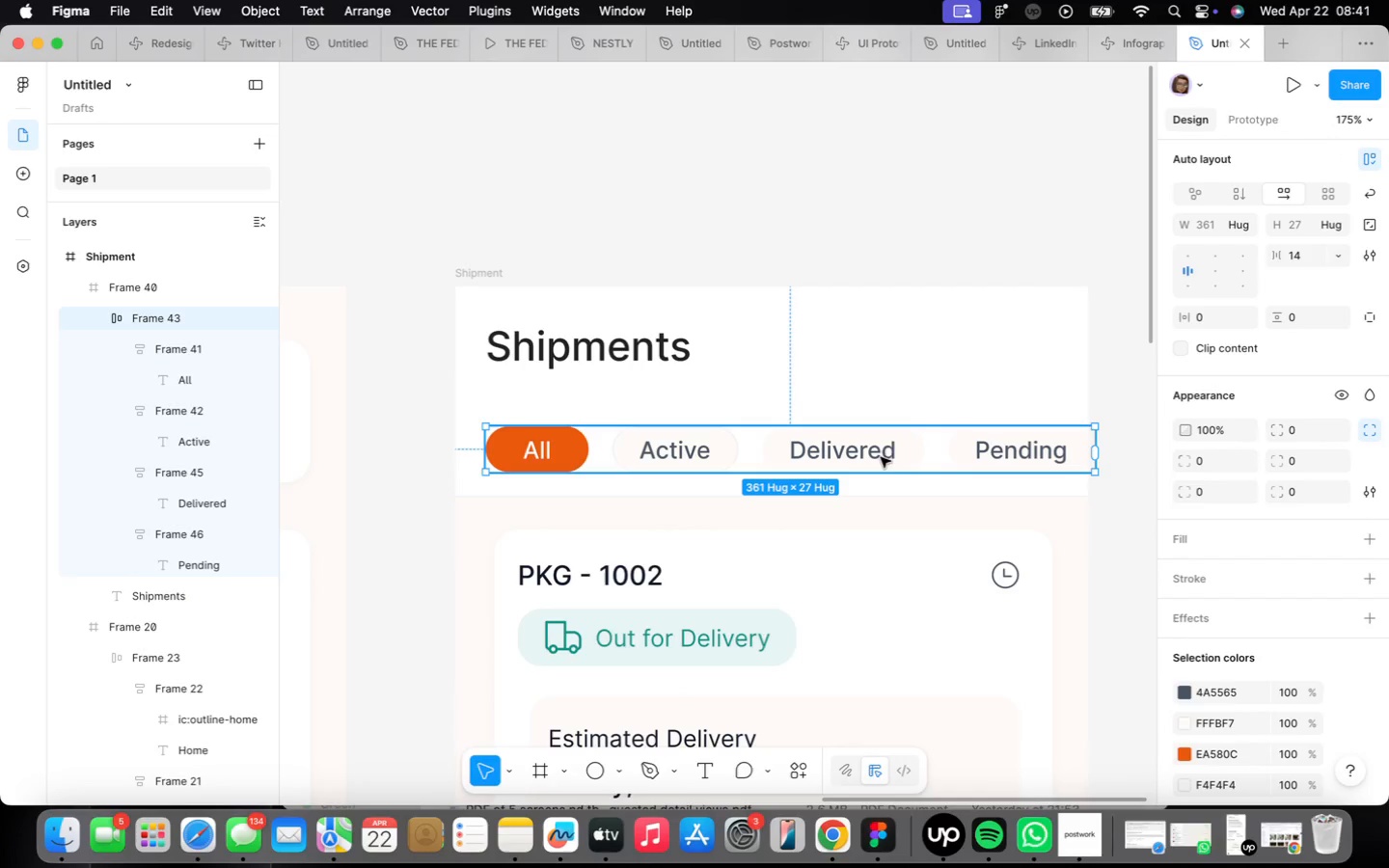 
left_click([893, 448])
 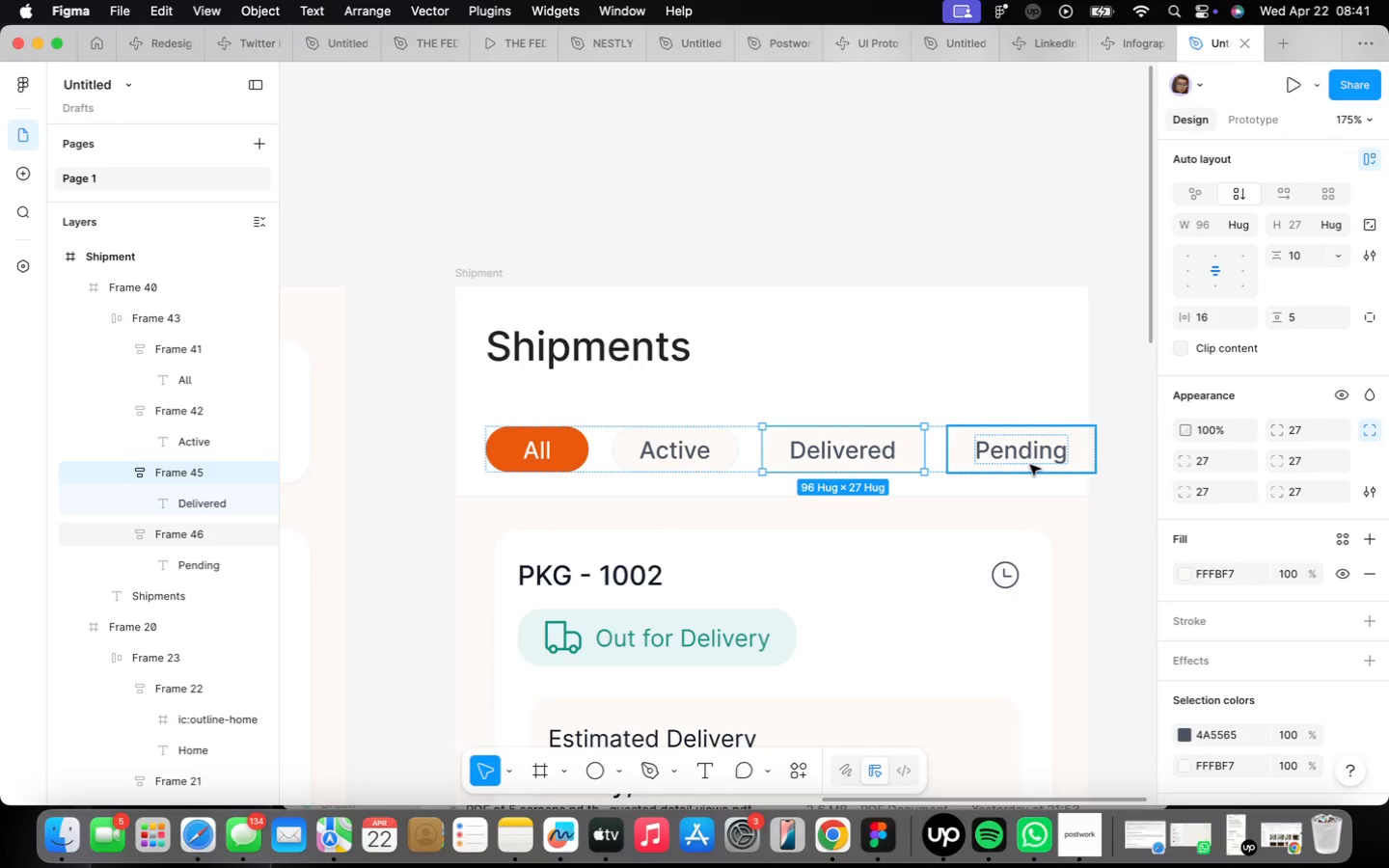 
hold_key(key=ShiftLeft, duration=0.49)
left_click([1030, 465])
 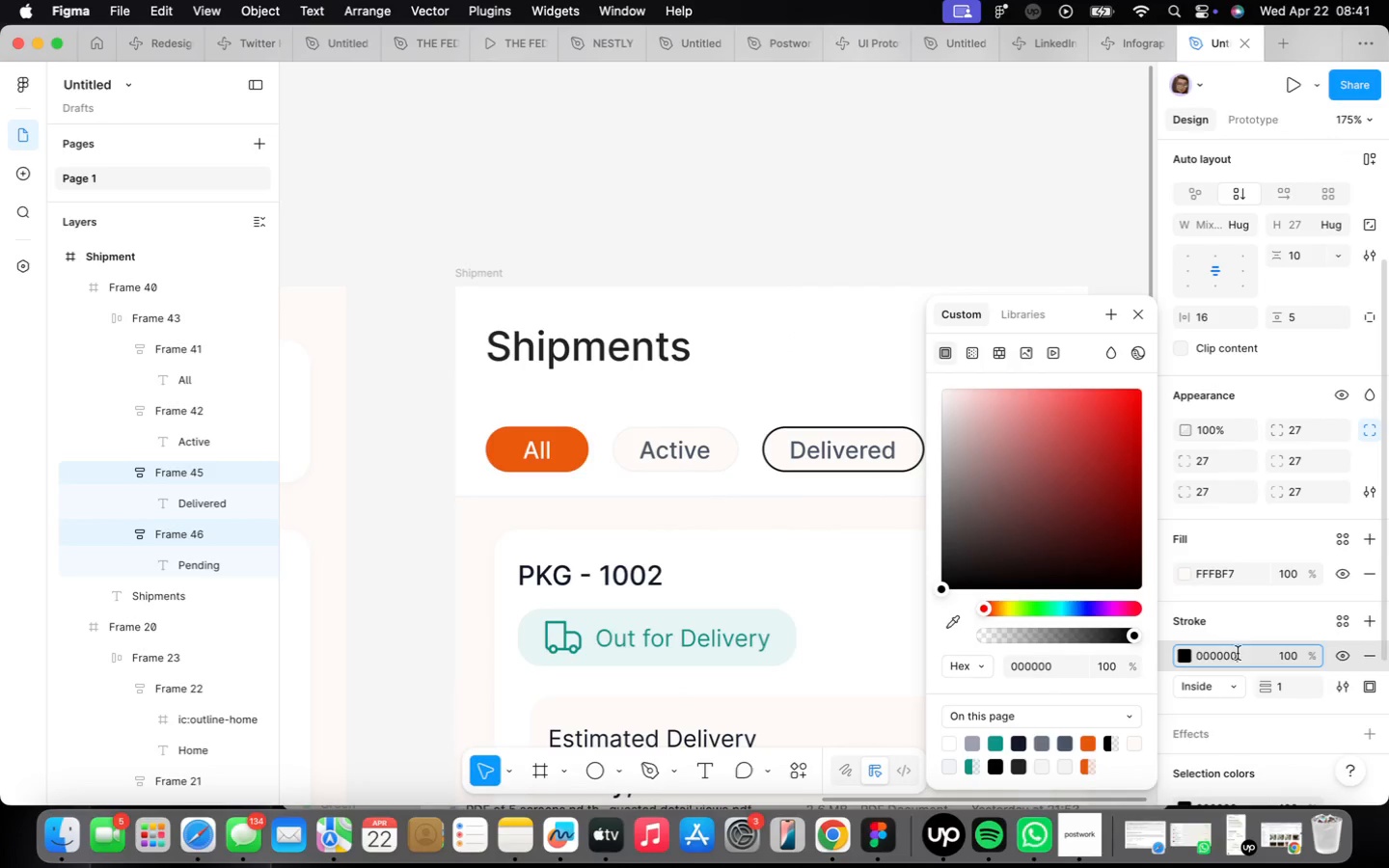 
type(f4f4f4)
 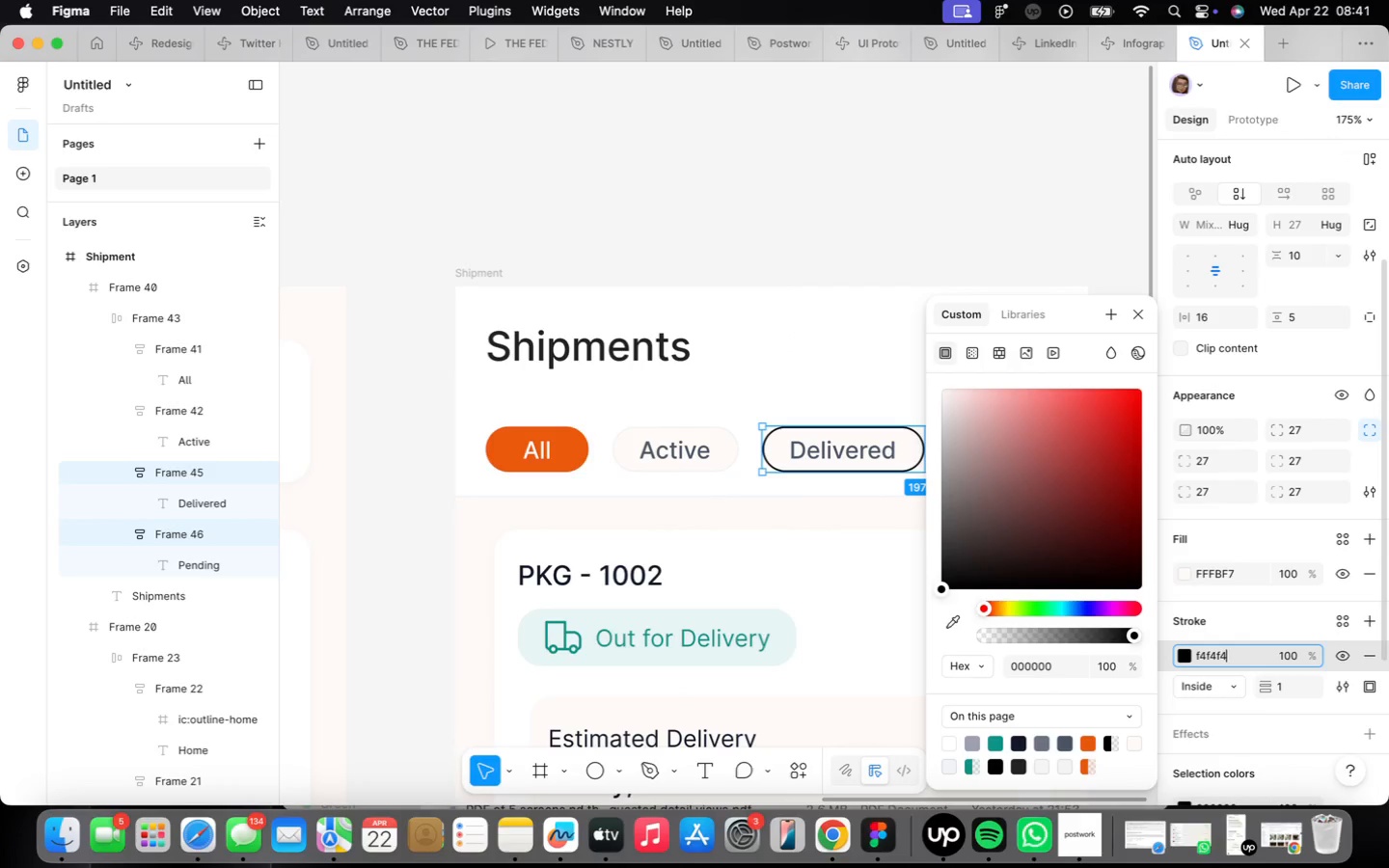 
key(Enter)
 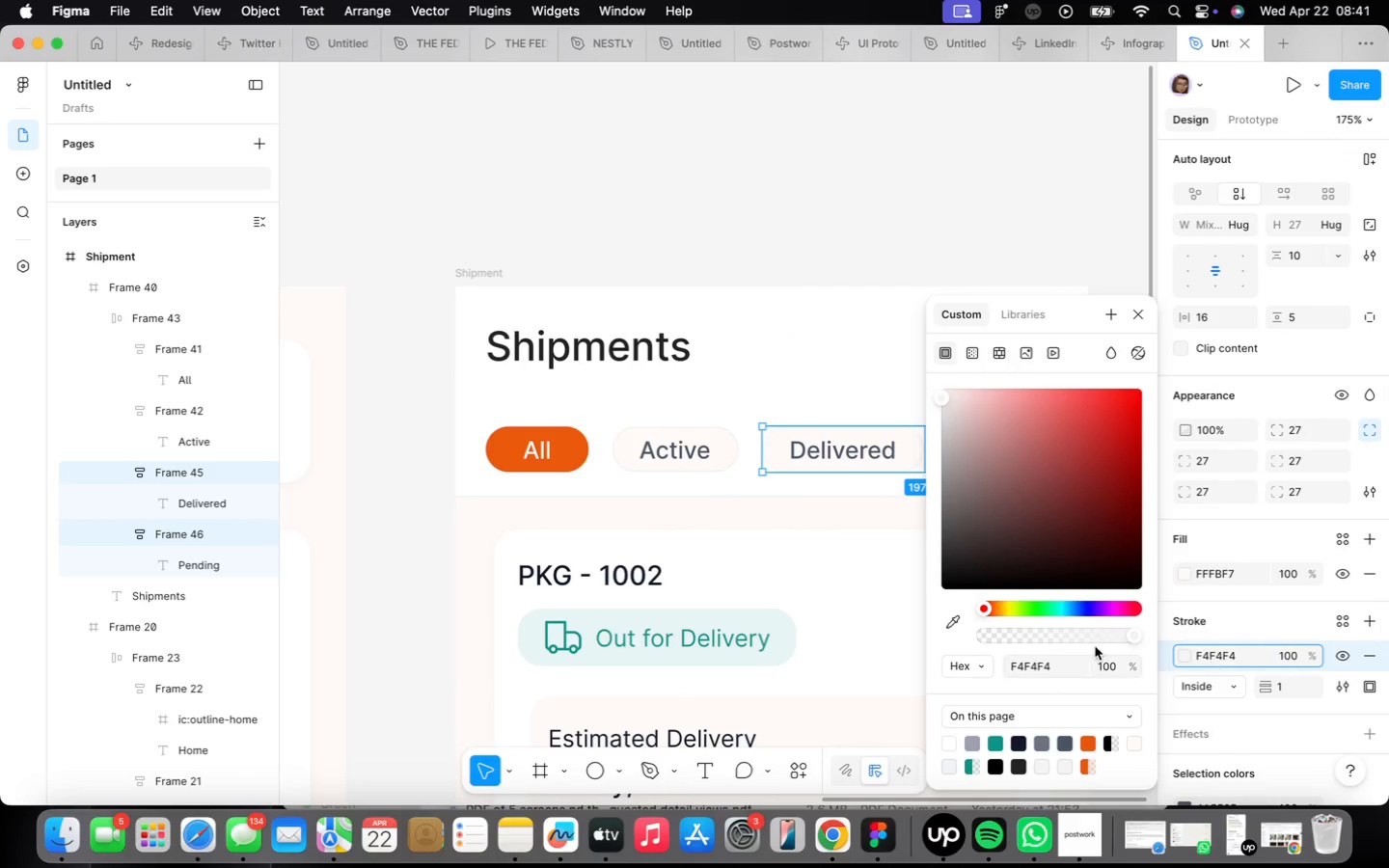 
left_click([831, 632])
 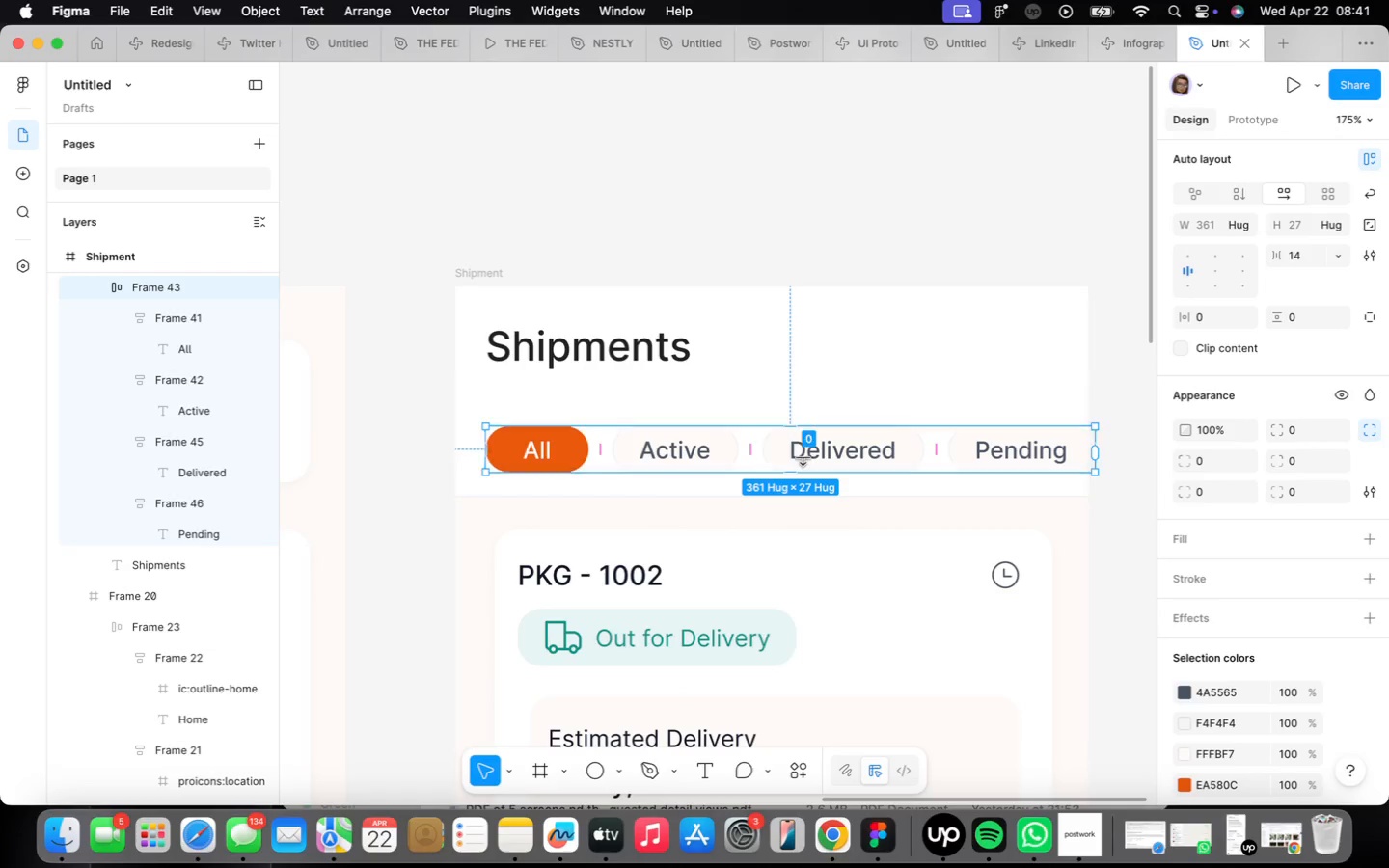 
scroll: coordinate [901, 456], scroll_direction: up, amount: 4.0
 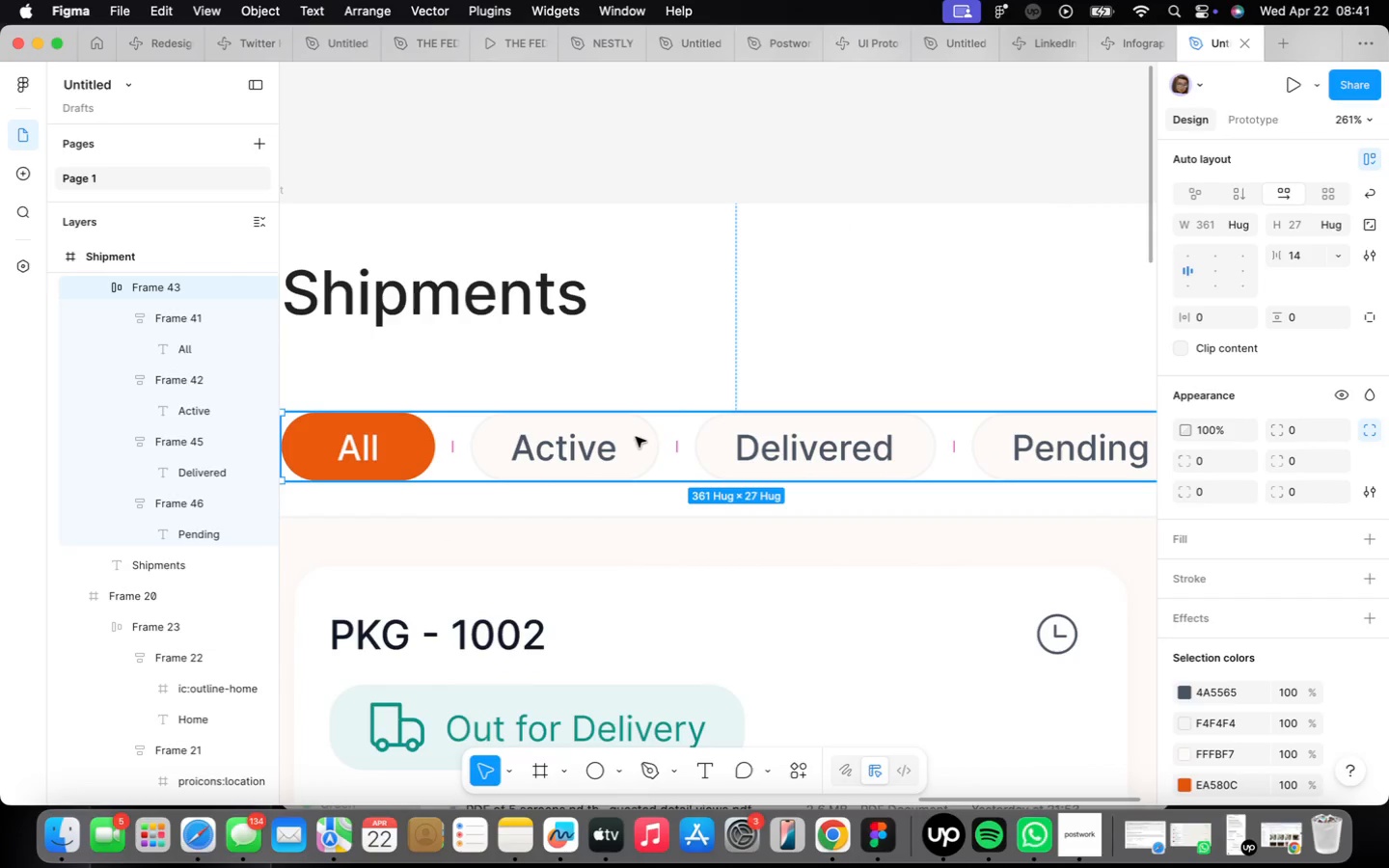 
left_click([634, 438])
 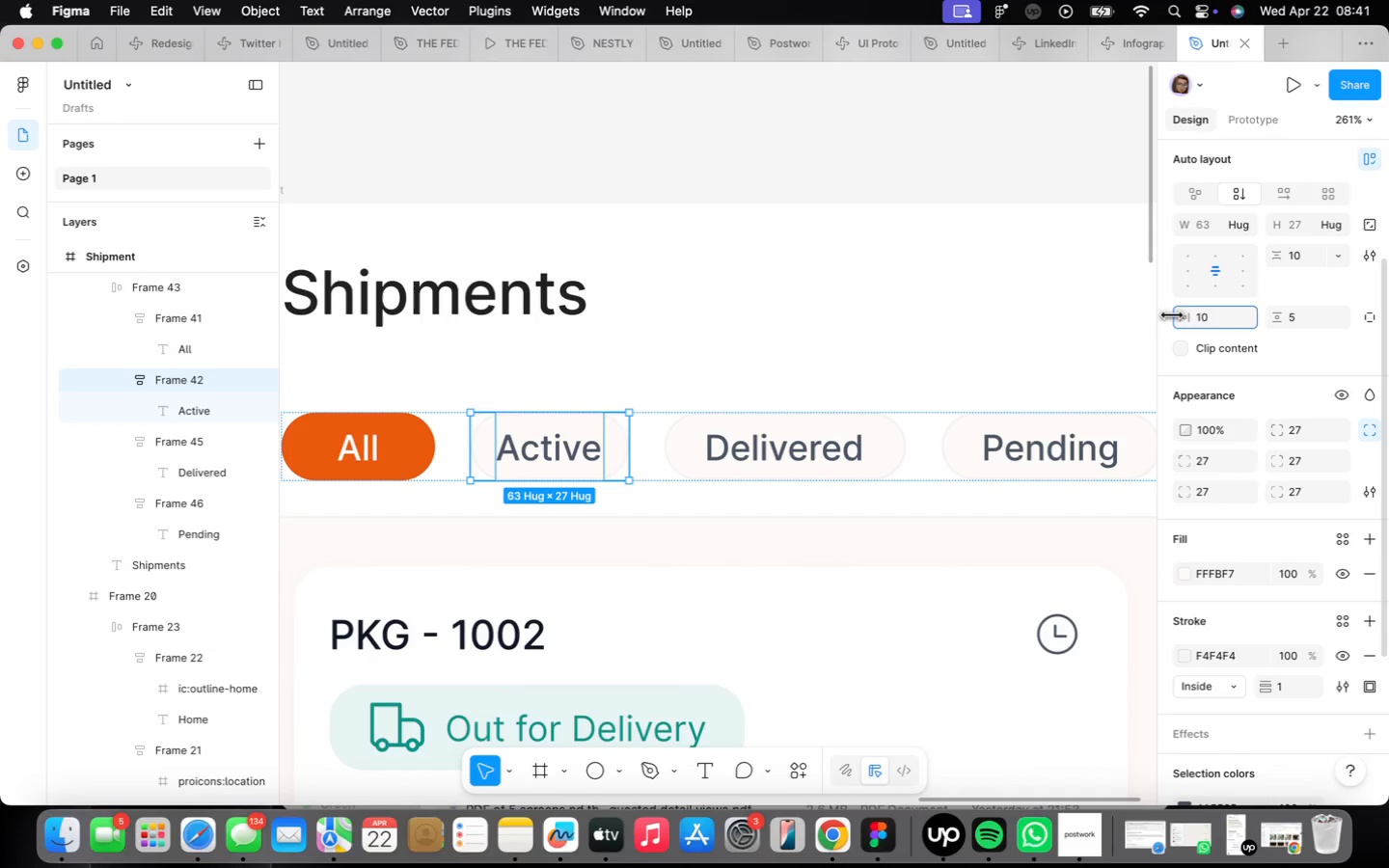 
left_click([768, 468])
 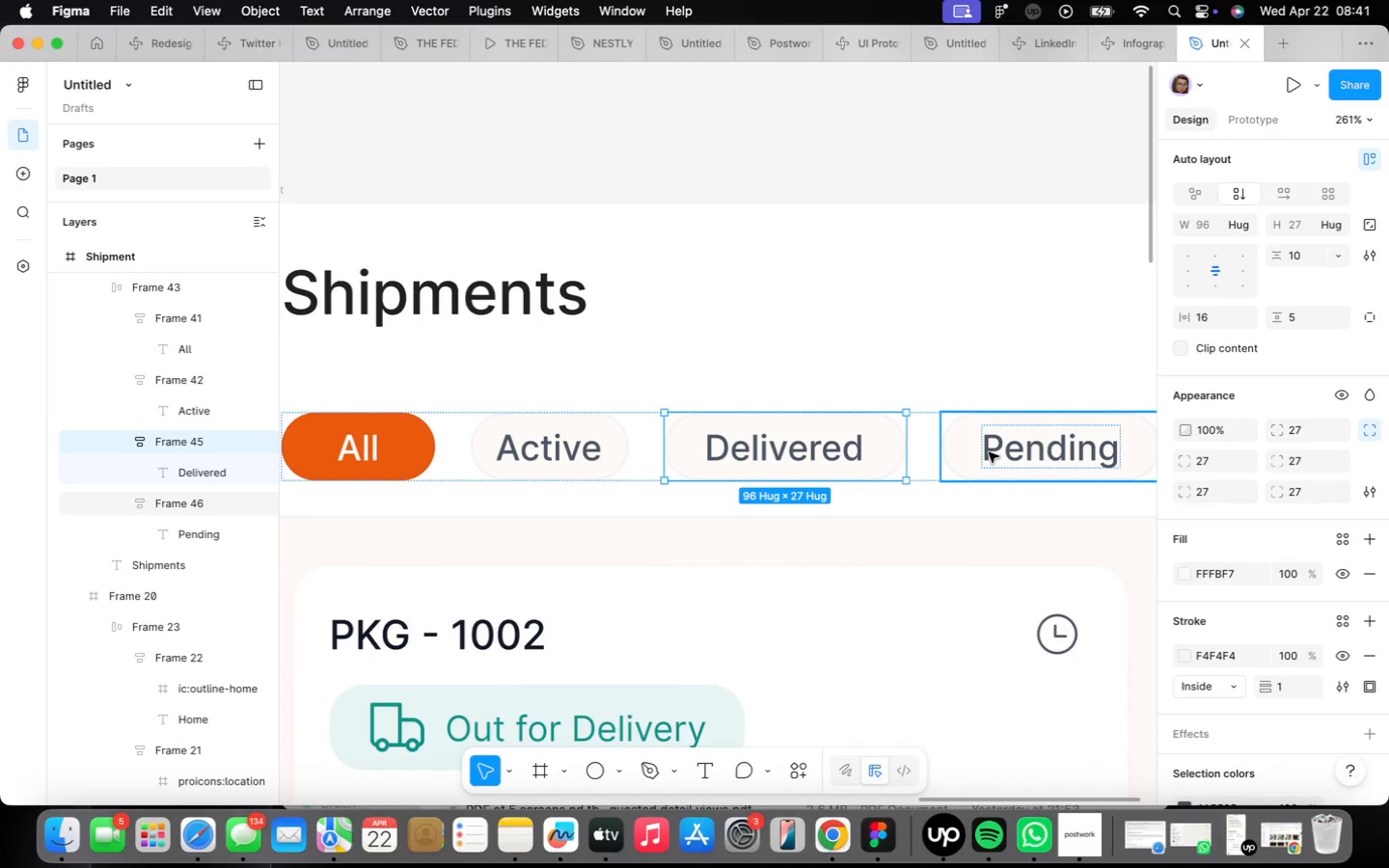 
hold_key(key=ShiftLeft, duration=0.52)
left_click([989, 452])
 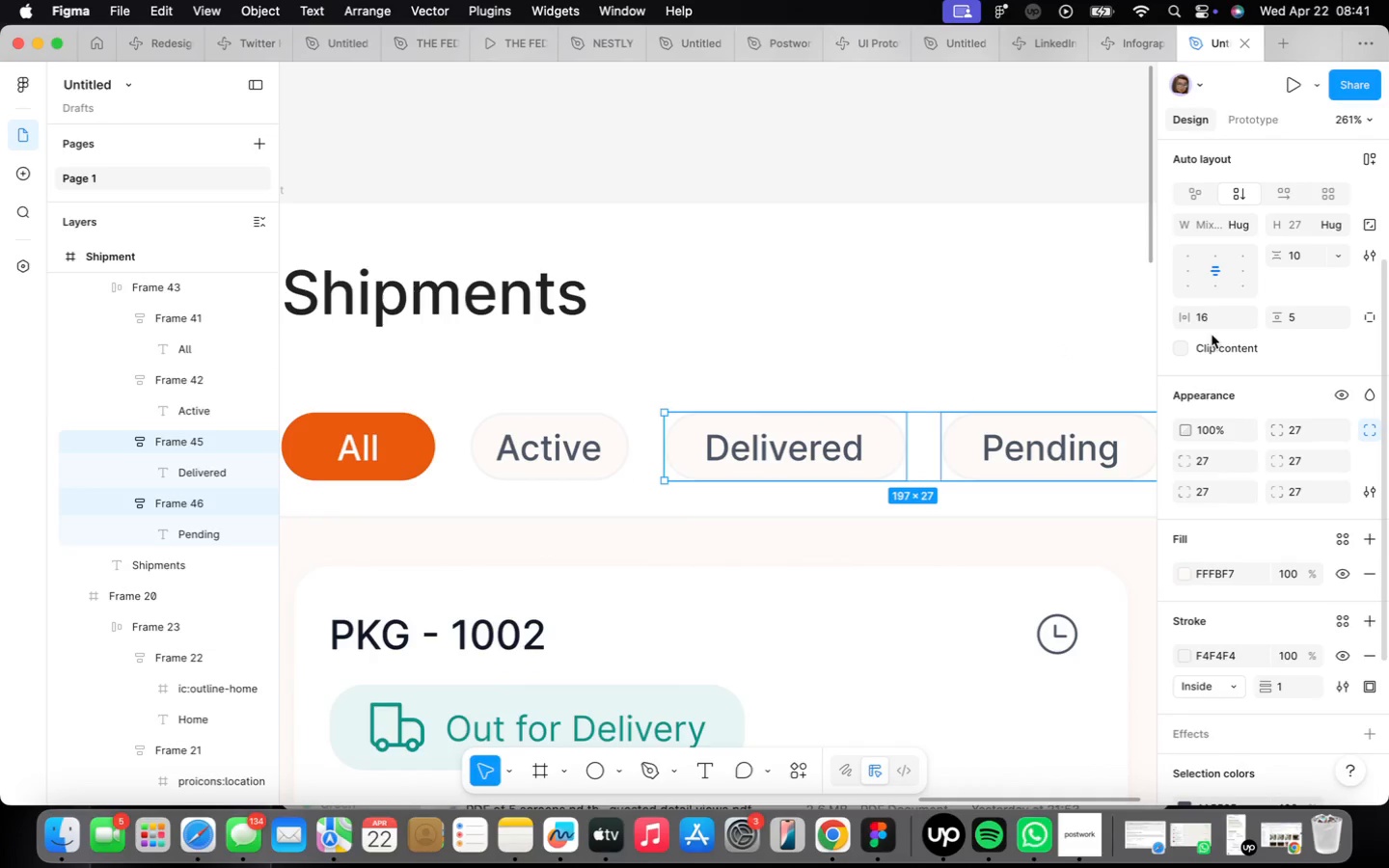 
left_click([1215, 319])
 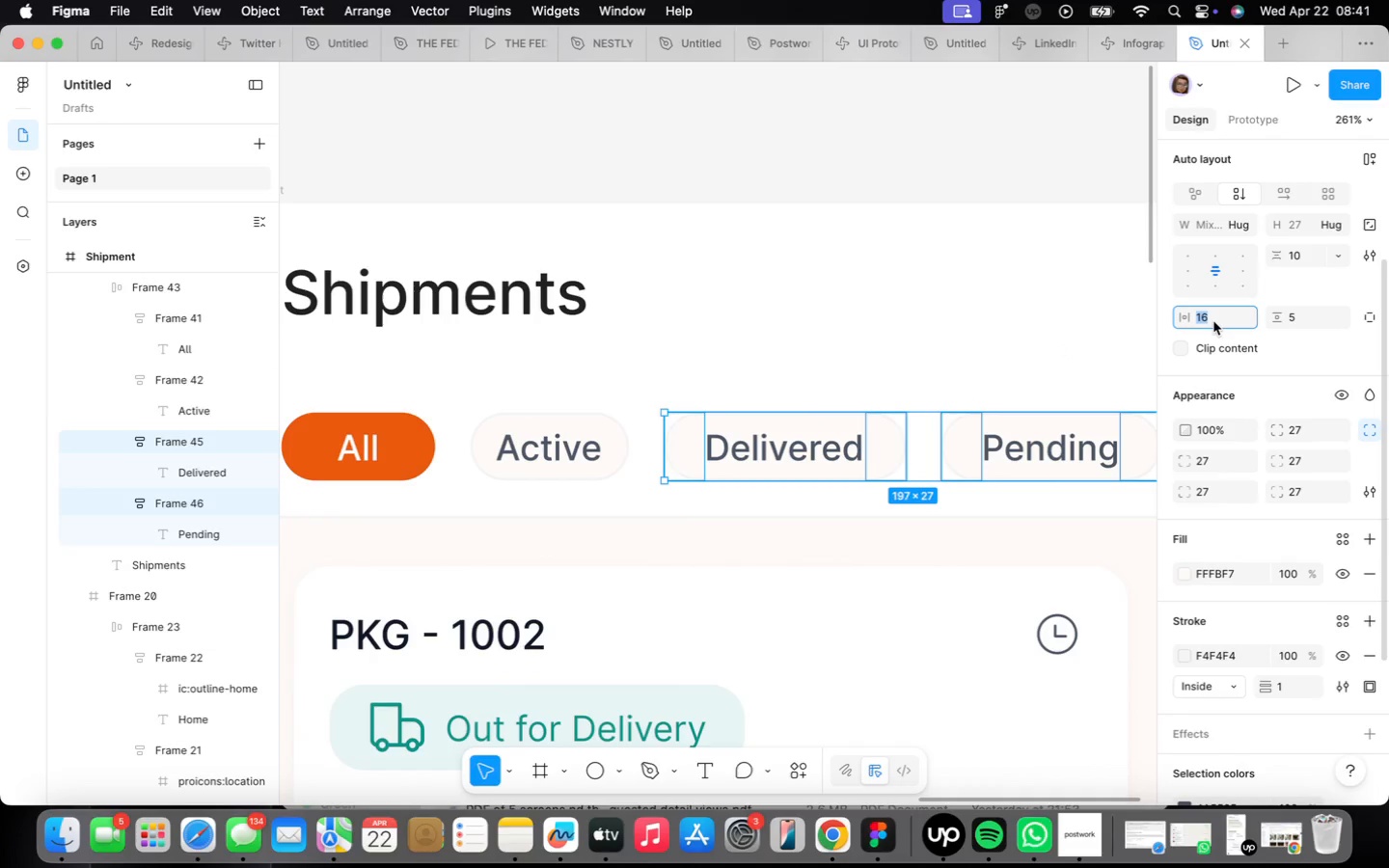 
type(10)
 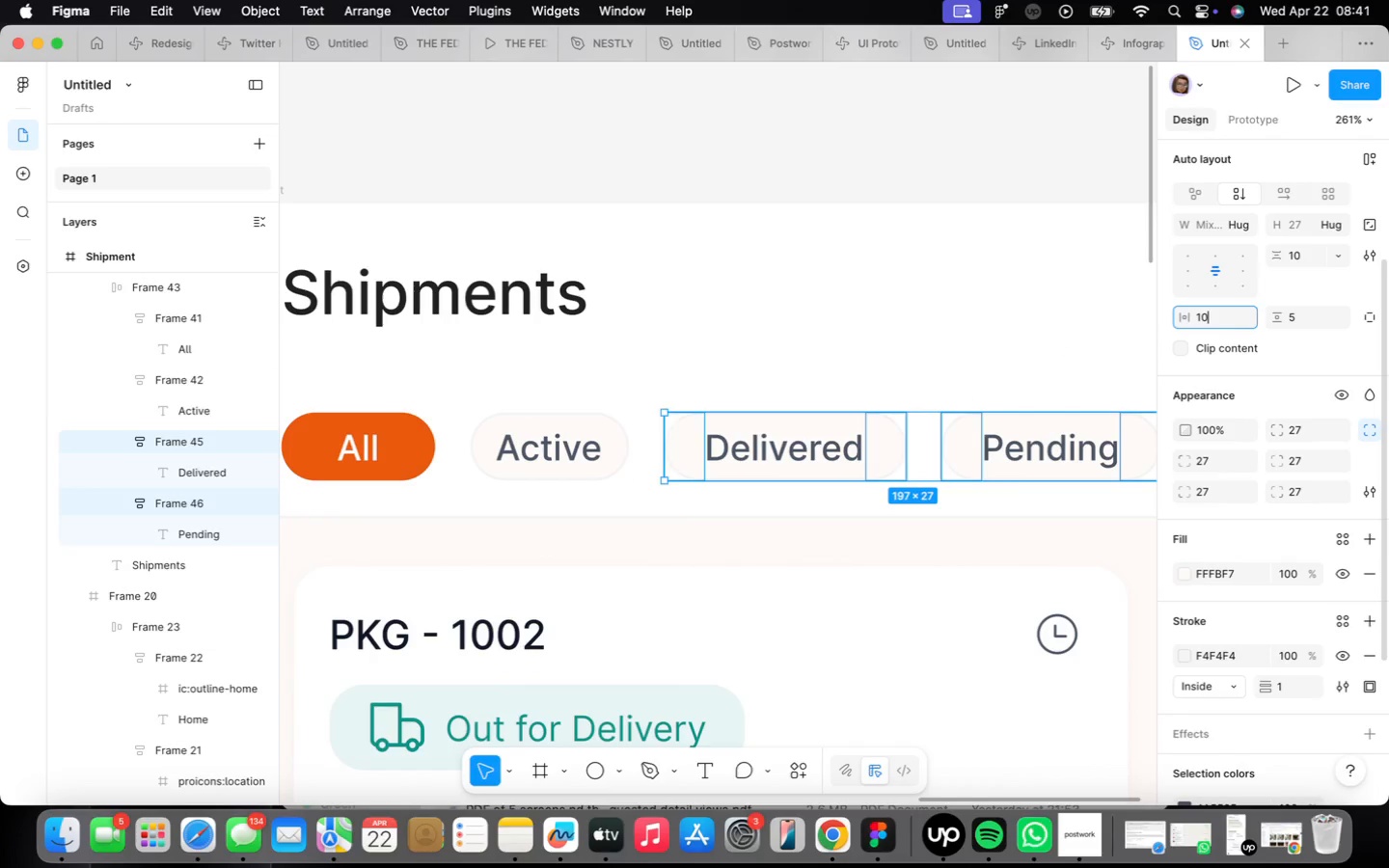 
key(Enter)
 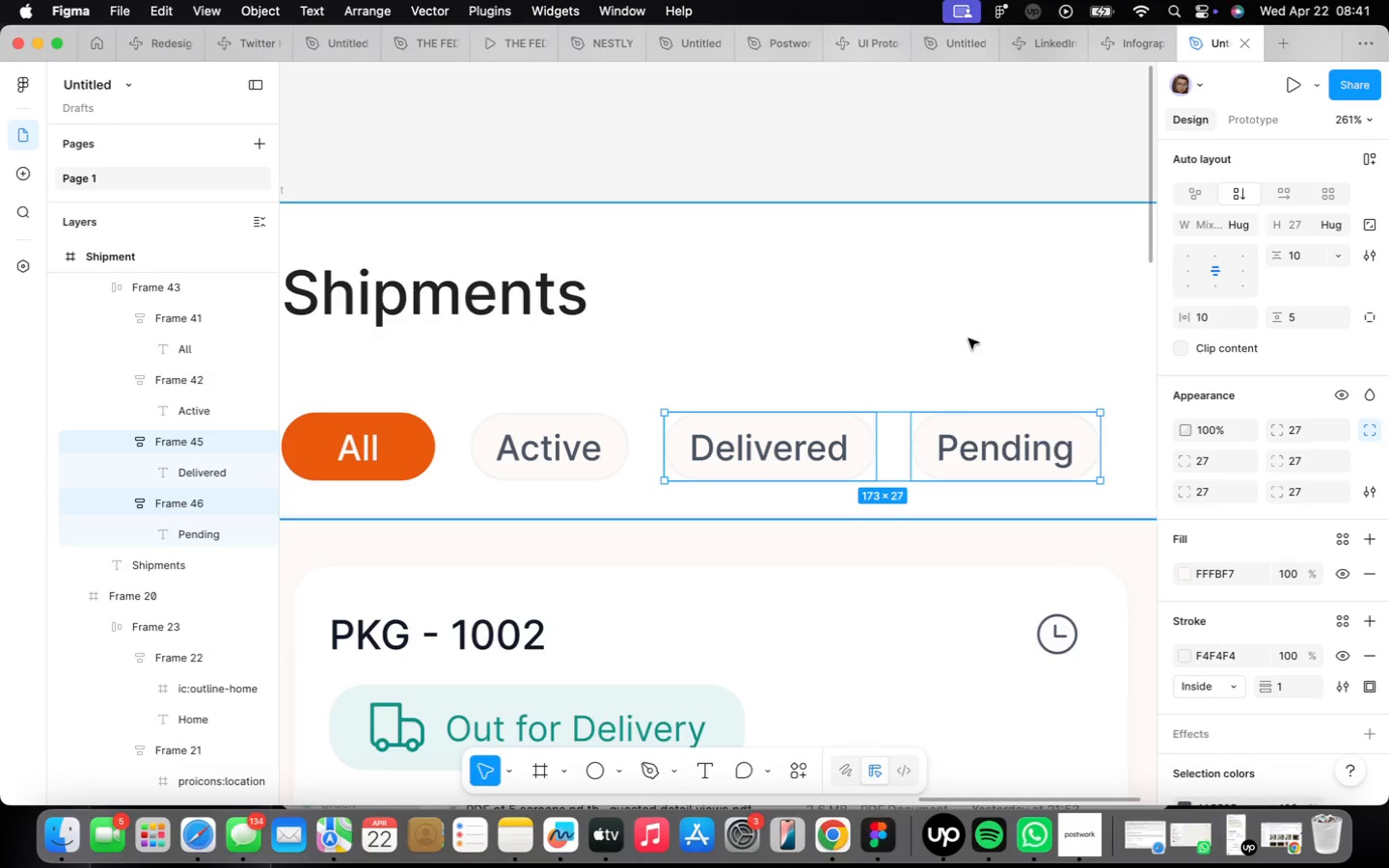 
scroll: coordinate [958, 366], scroll_direction: down, amount: 7.0
 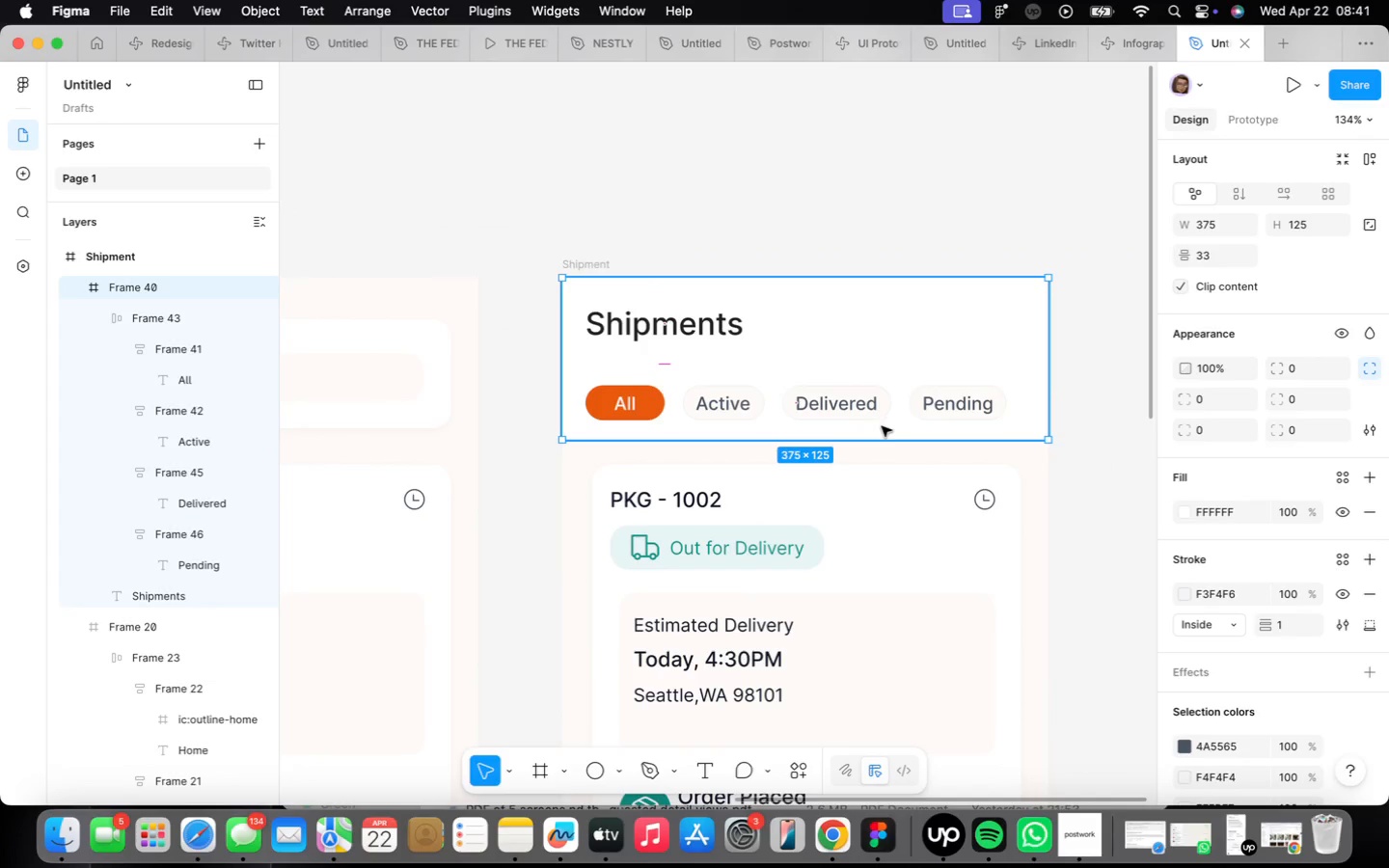 
double_click([887, 417])
 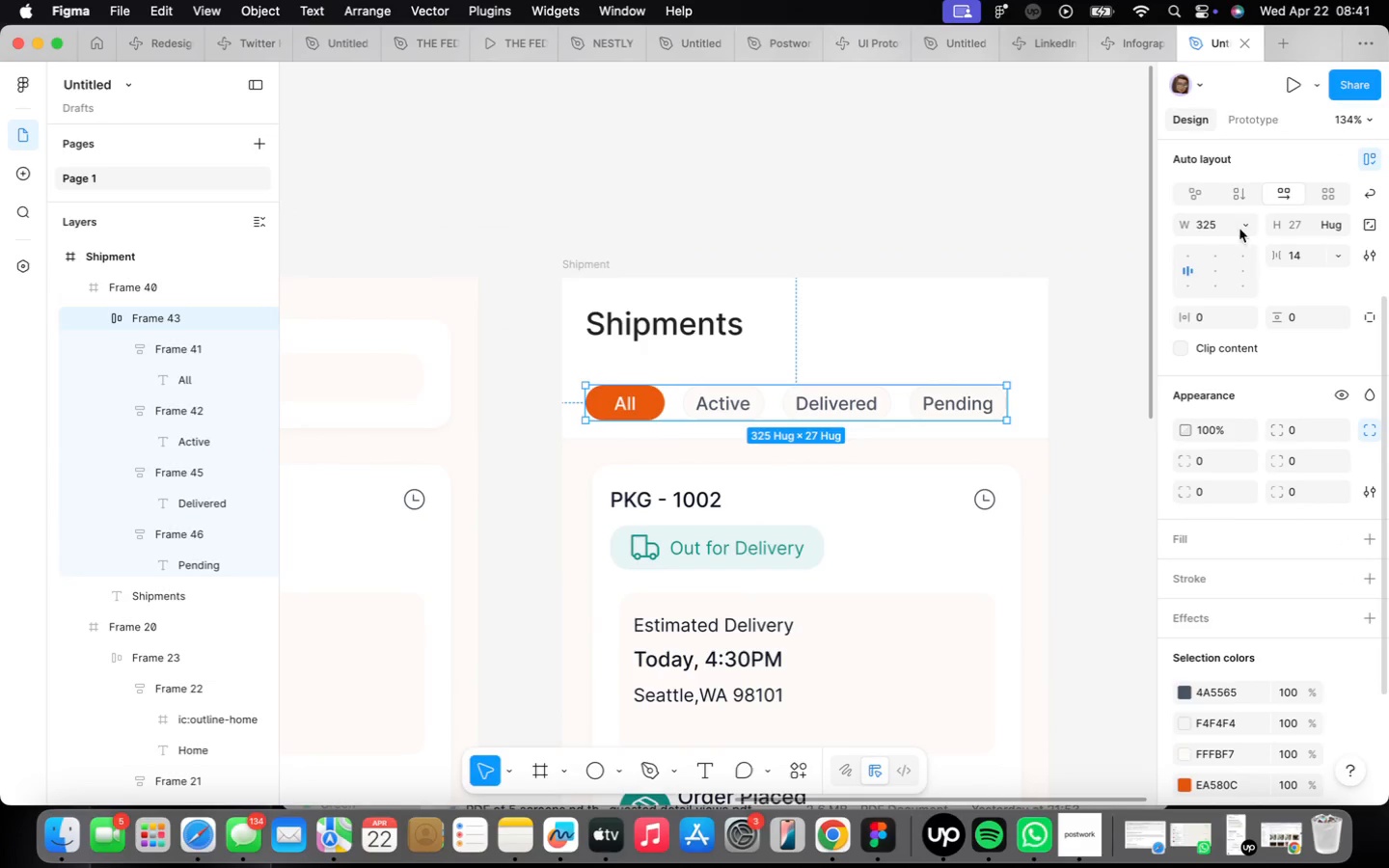 
left_click([1220, 247])
 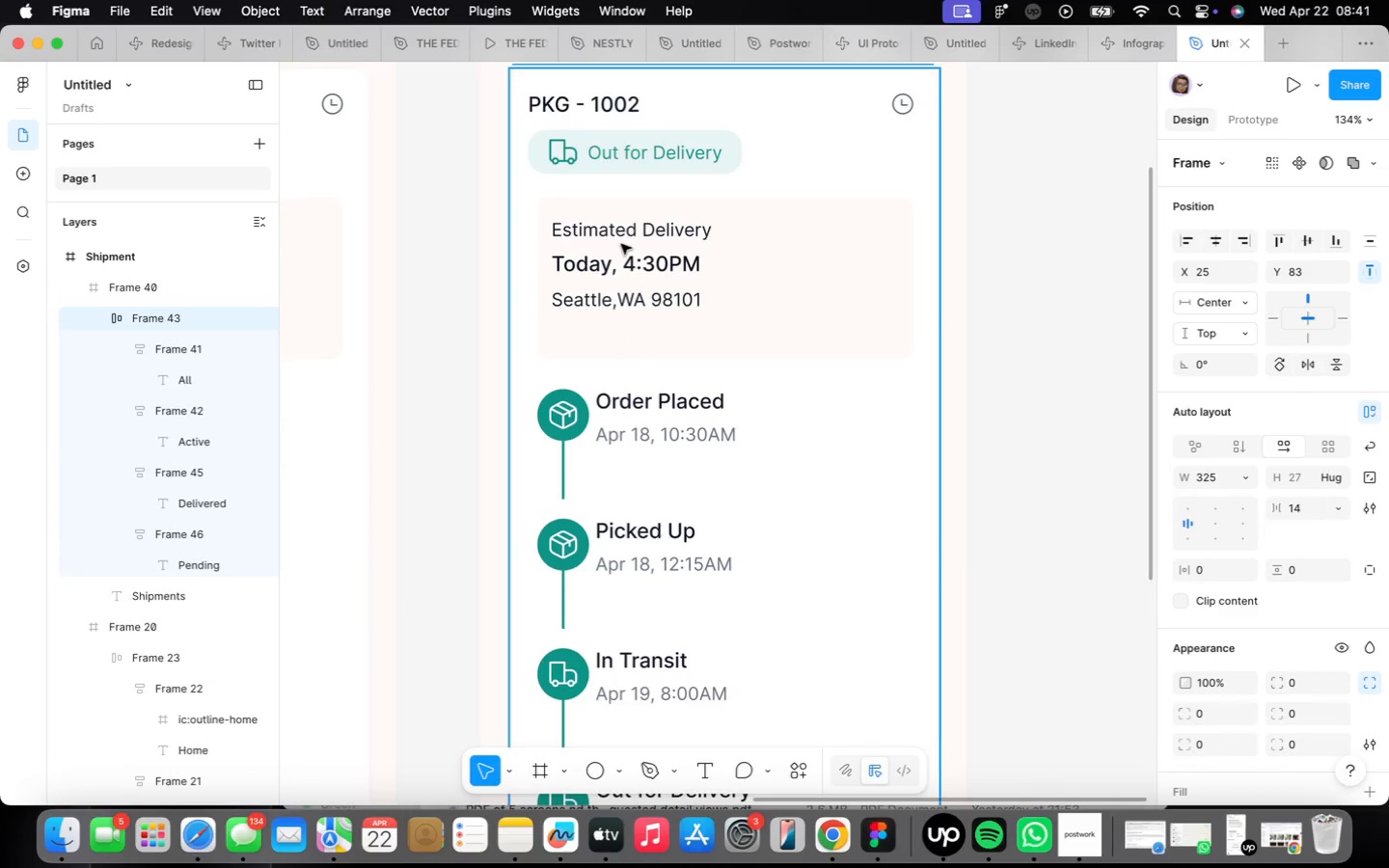 
scroll: coordinate [1241, 258], scroll_direction: up, amount: 18.0
 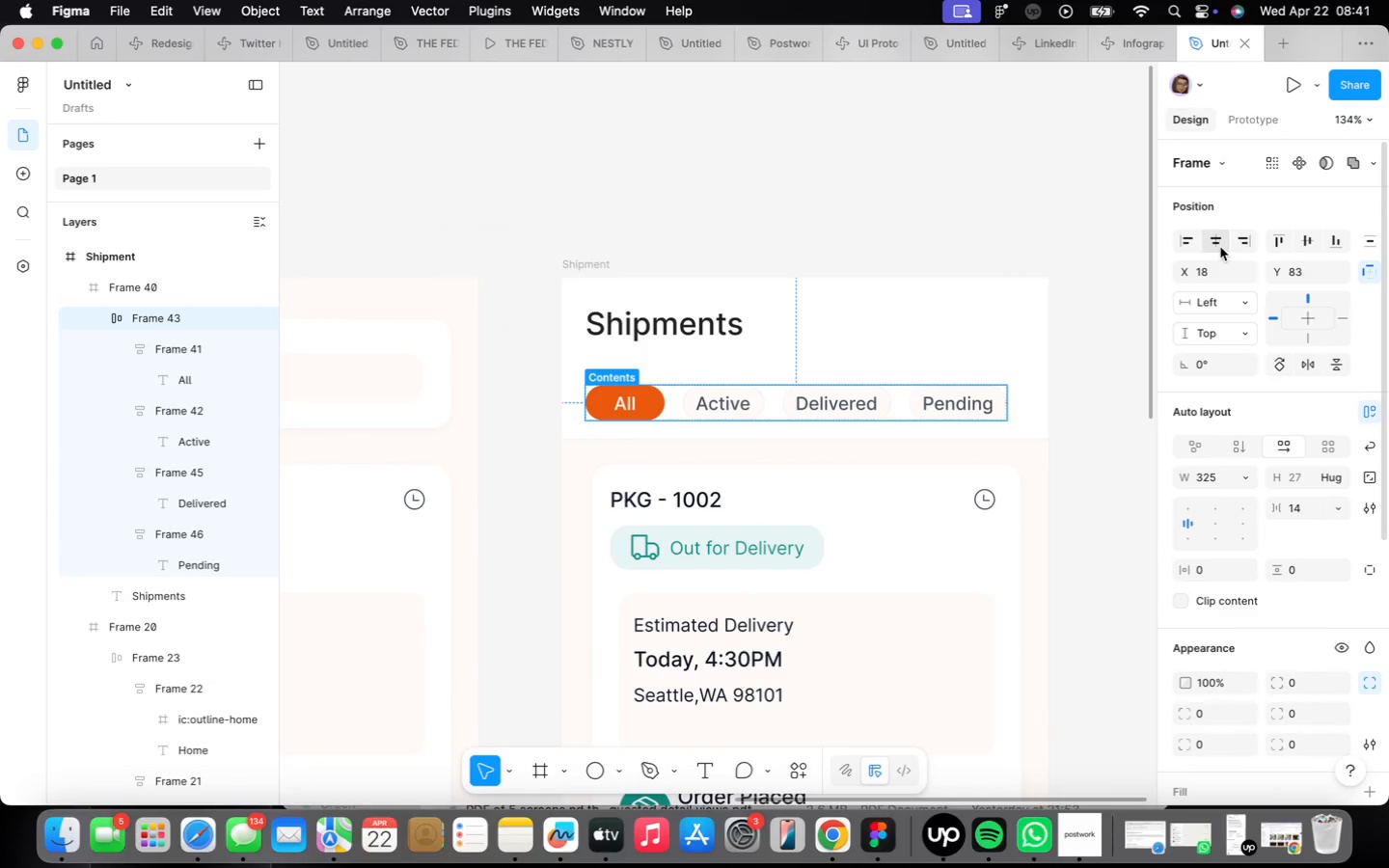 
left_click([718, 324])
 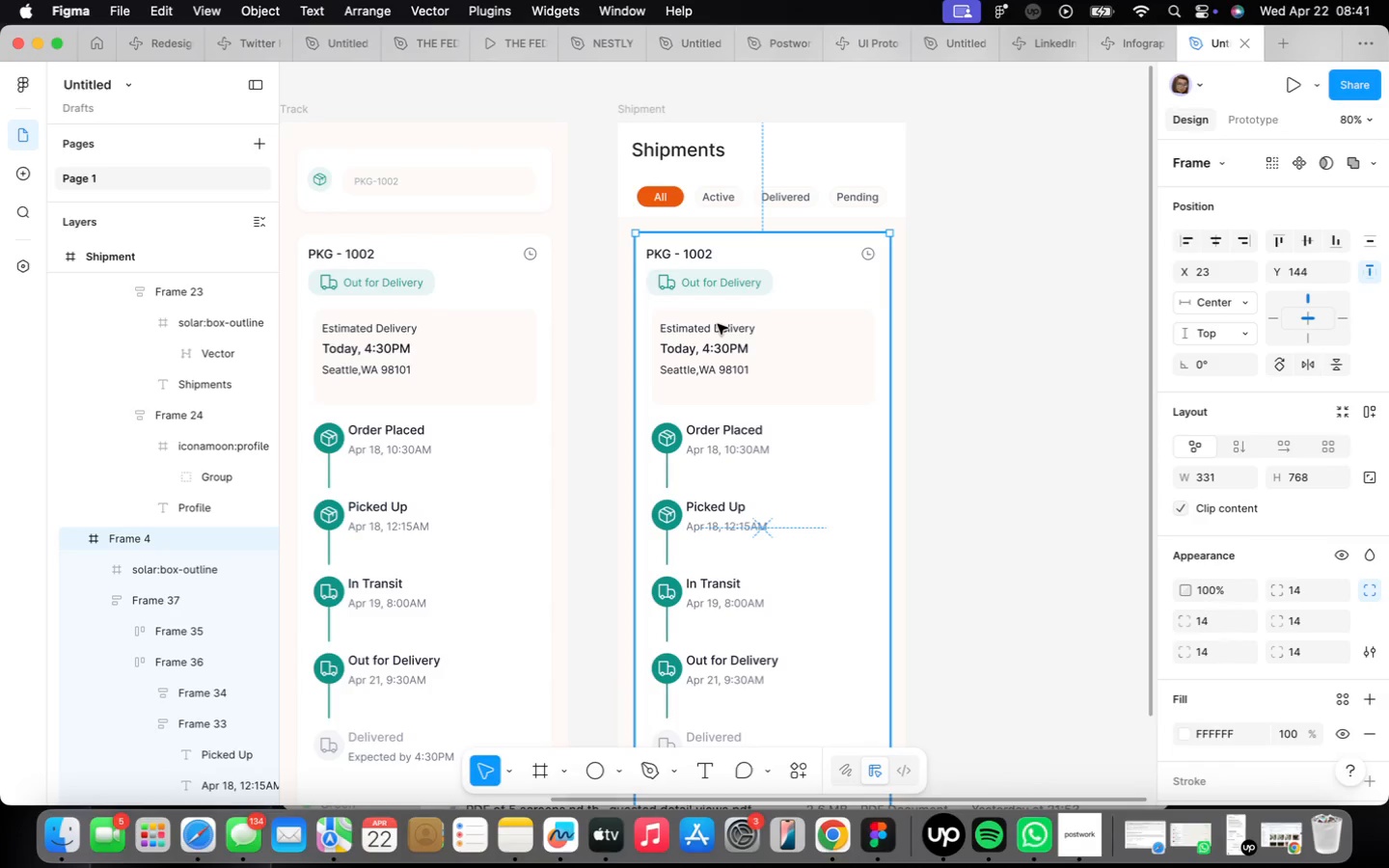 
scroll: coordinate [818, 503], scroll_direction: down, amount: 6.0
 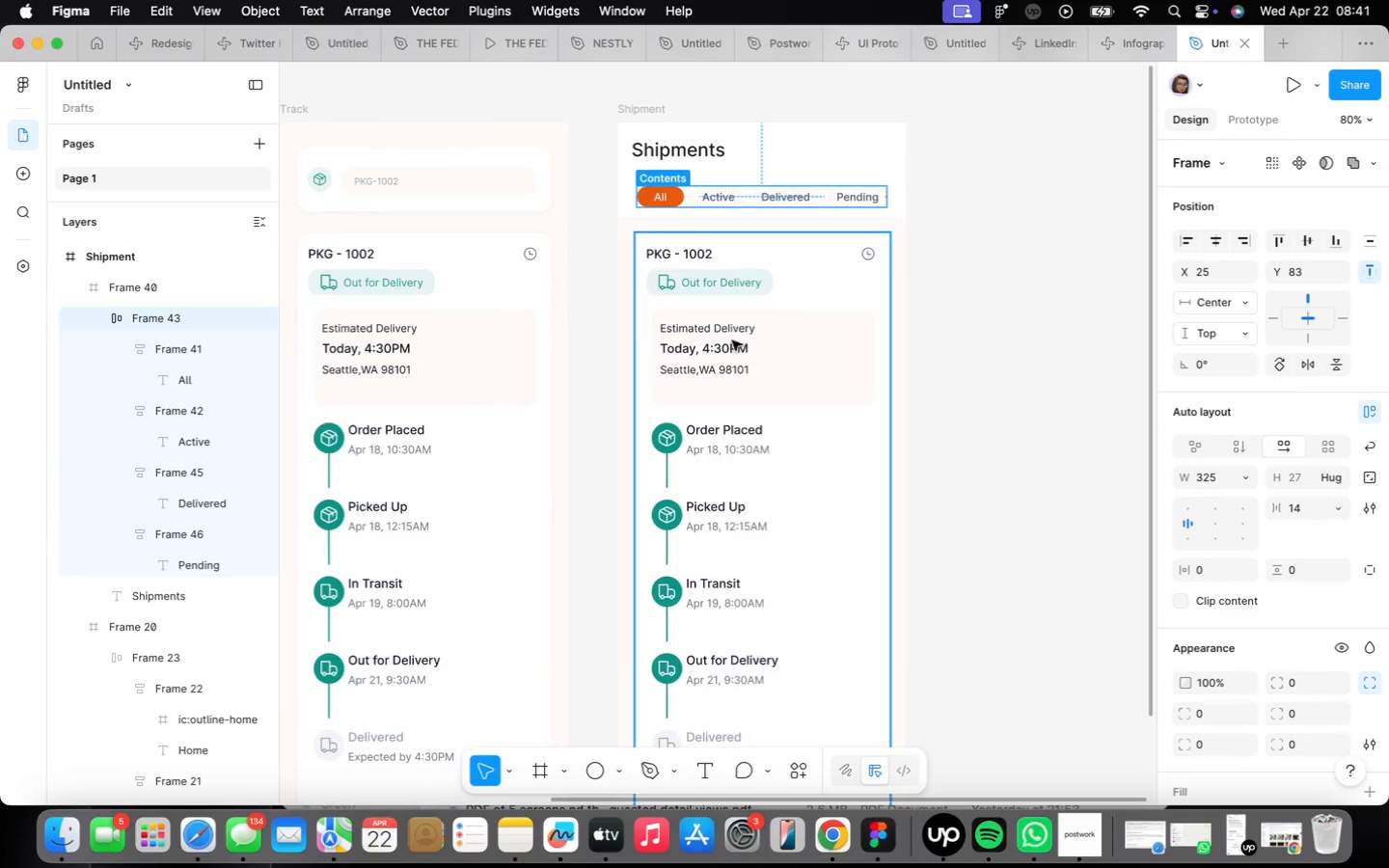 
left_click_drag(start_coordinate=[718, 324], to_coordinate=[1084, 312])
 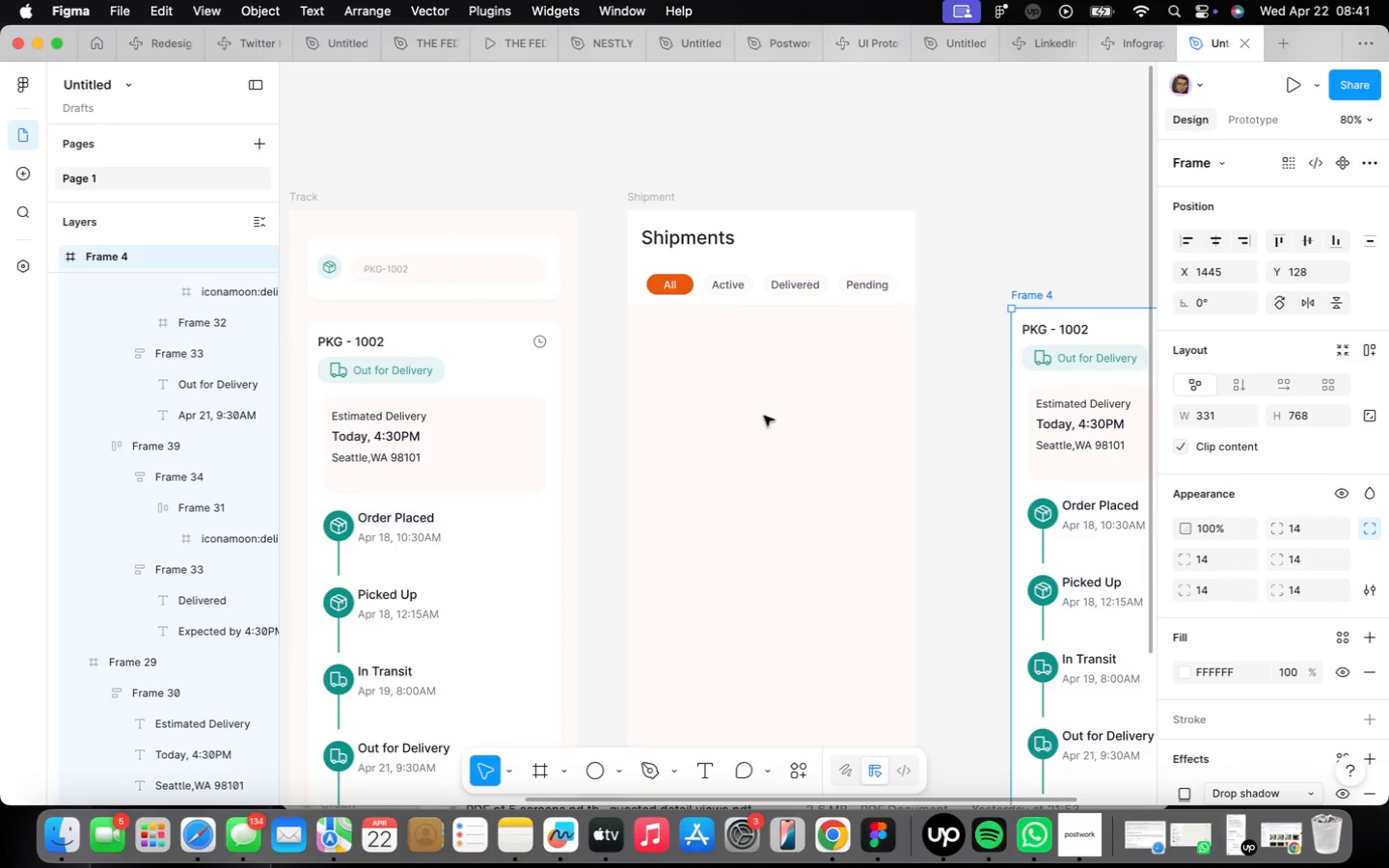 
scroll: coordinate [765, 412], scroll_direction: up, amount: 1.0
 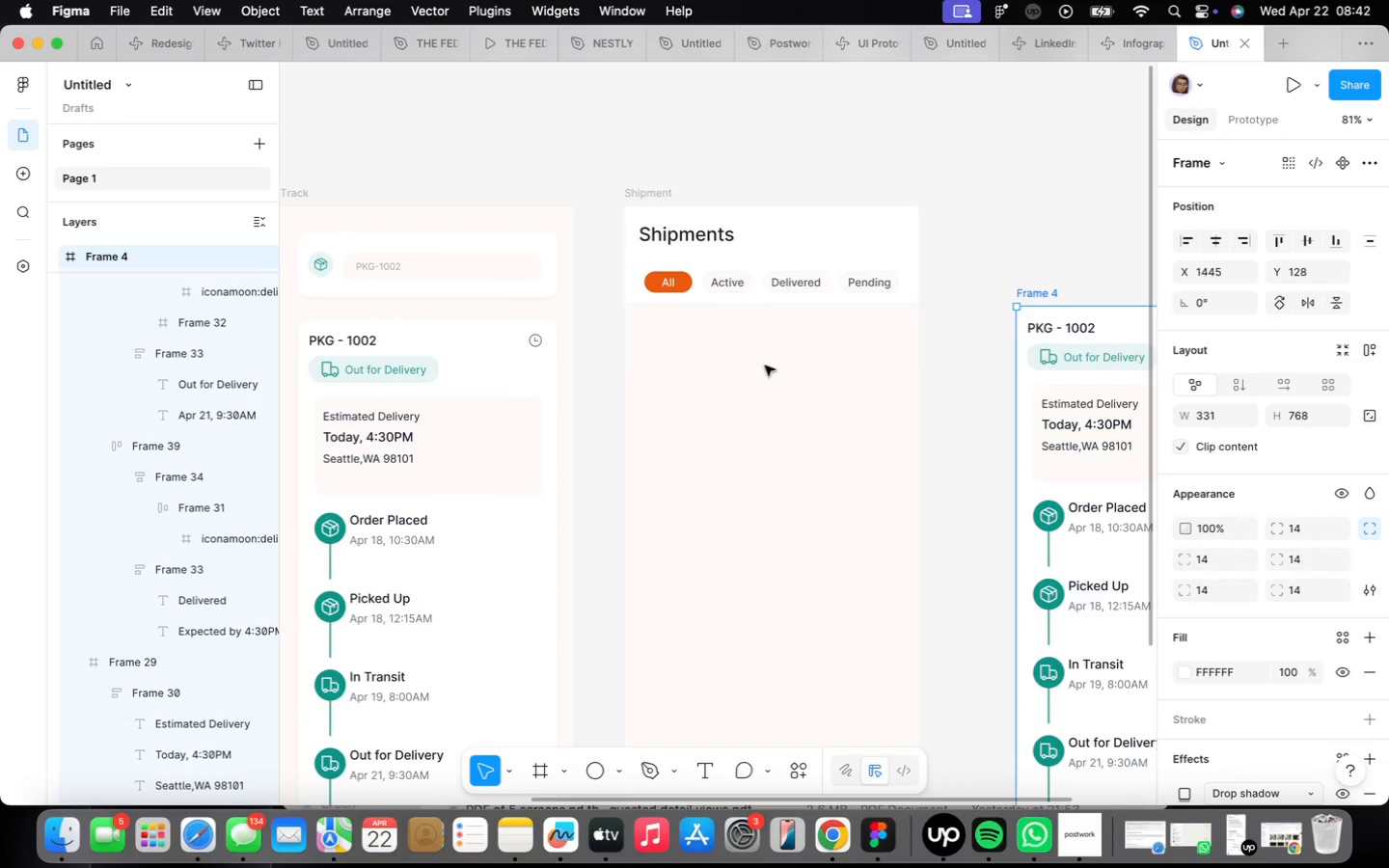 
key(F)
 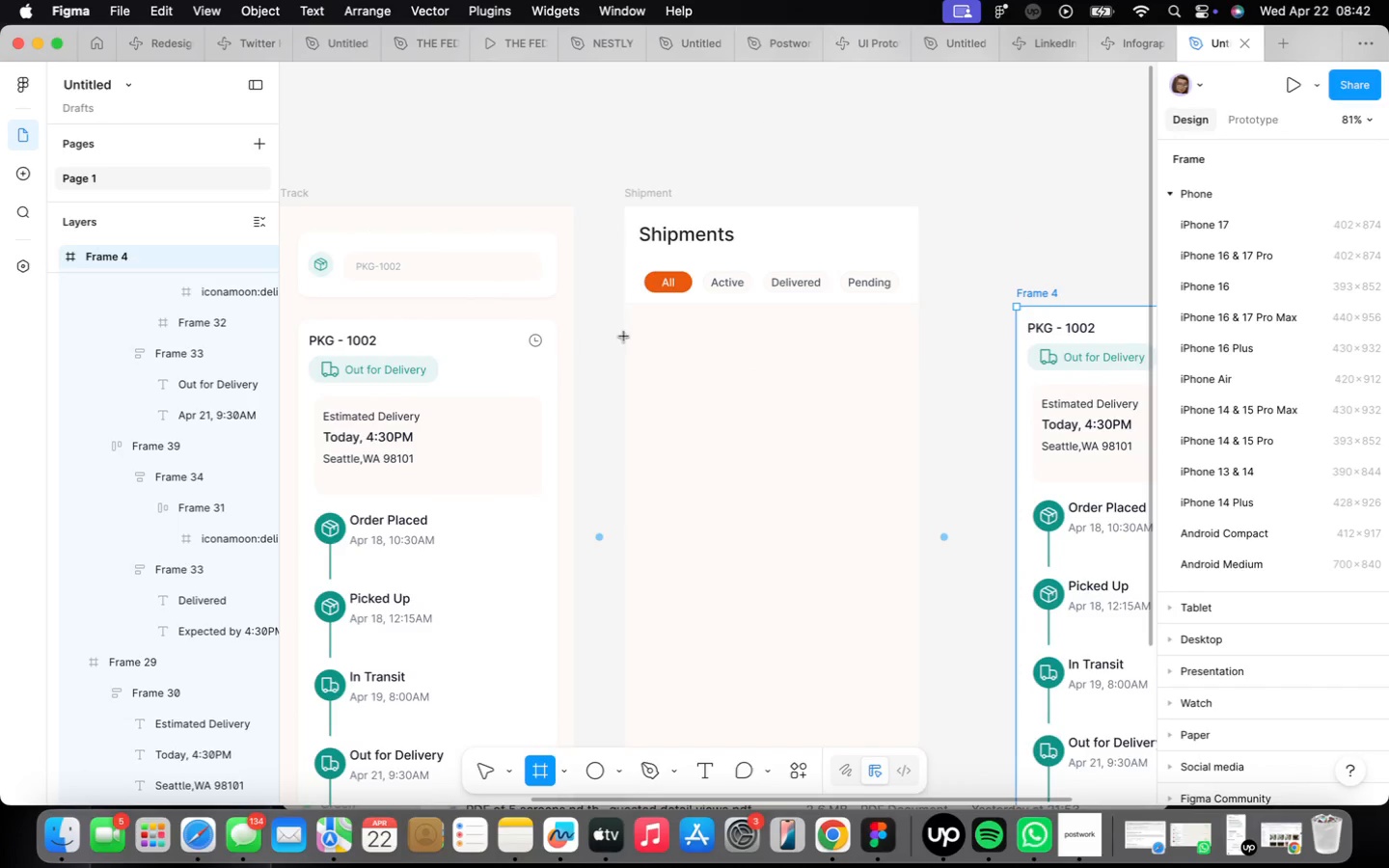 
left_click_drag(start_coordinate=[638, 329], to_coordinate=[898, 397])
 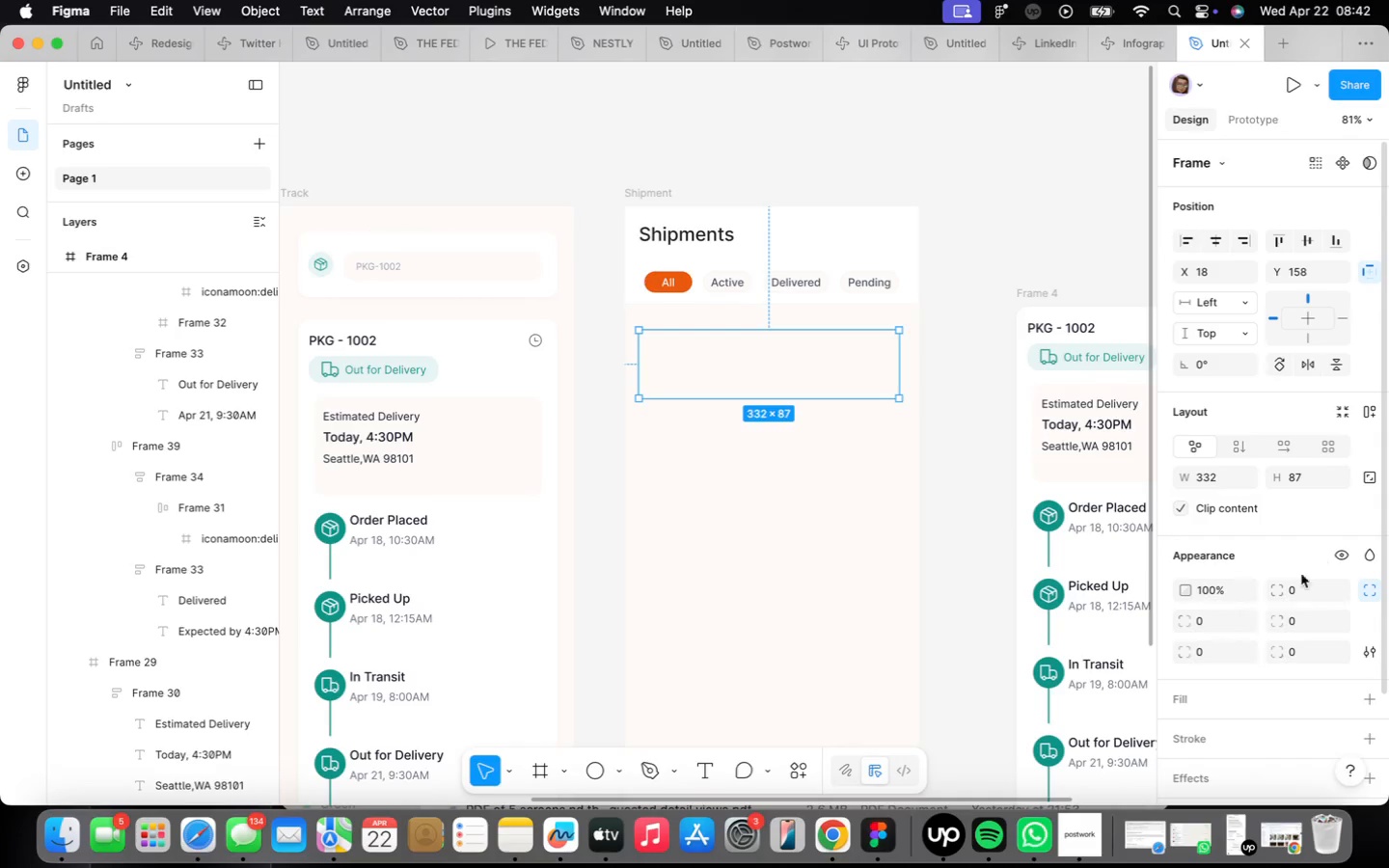 
left_click([1292, 587])
 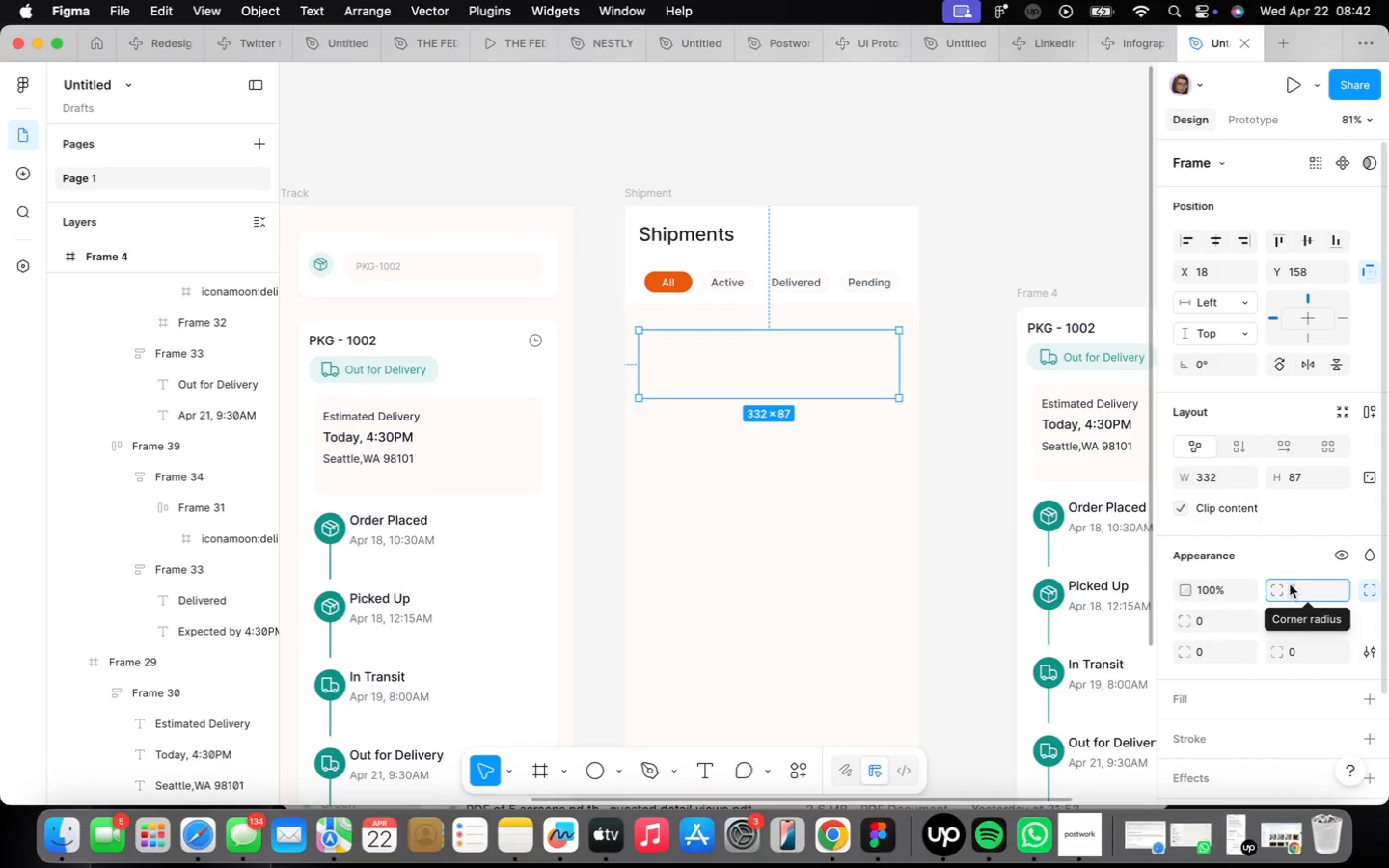 
key(1)
 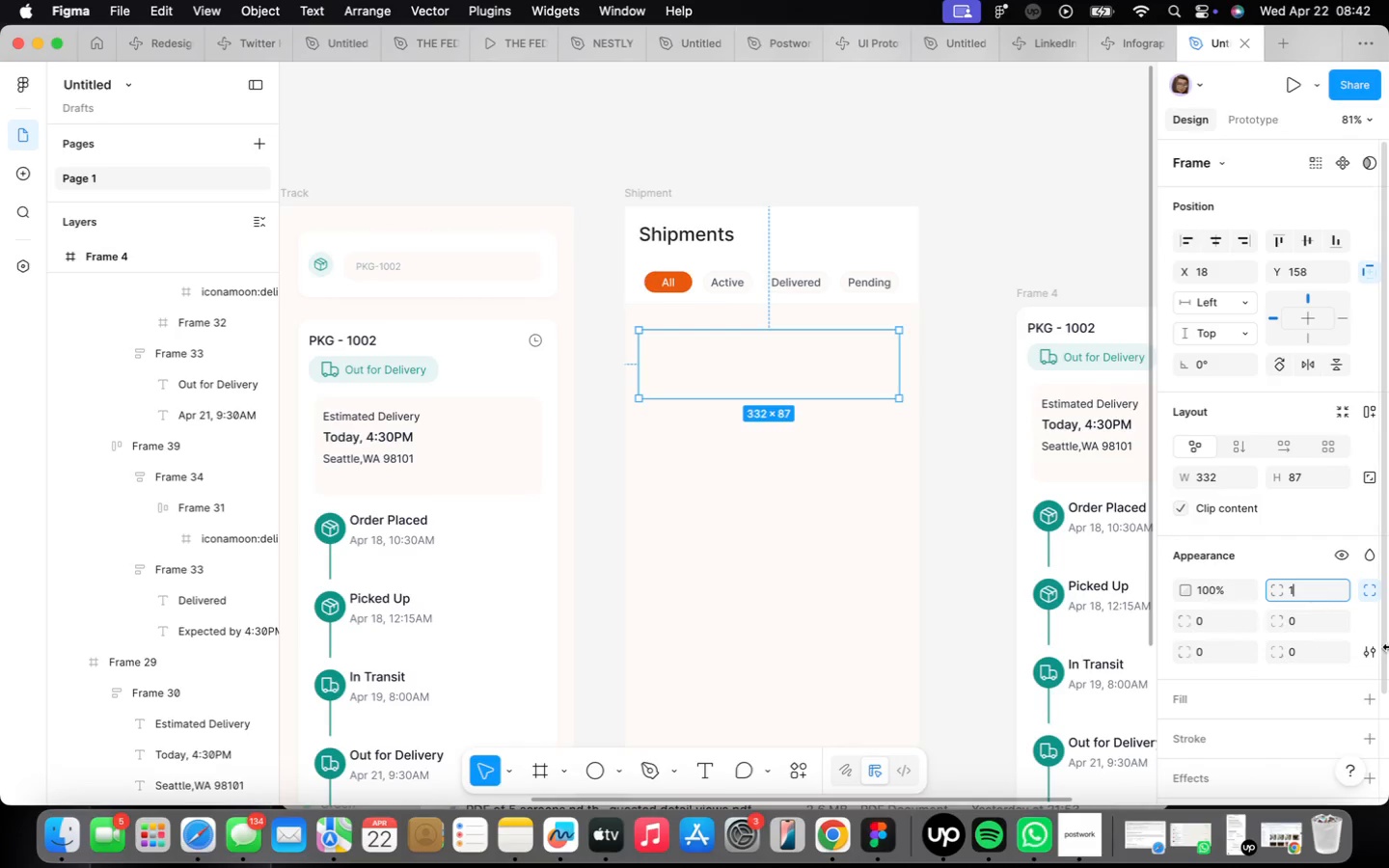 
key(4)
 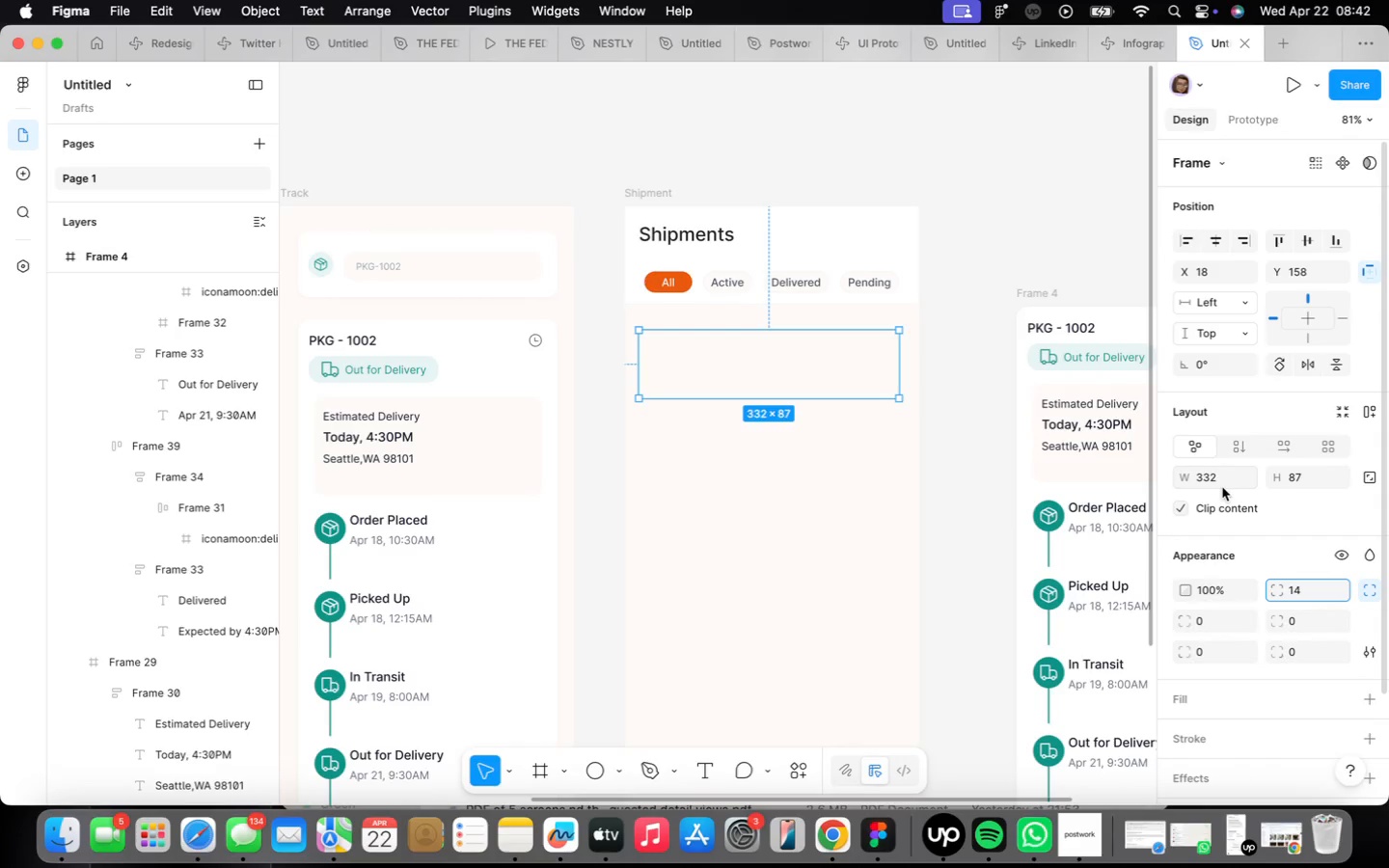 
left_click([1223, 473])
 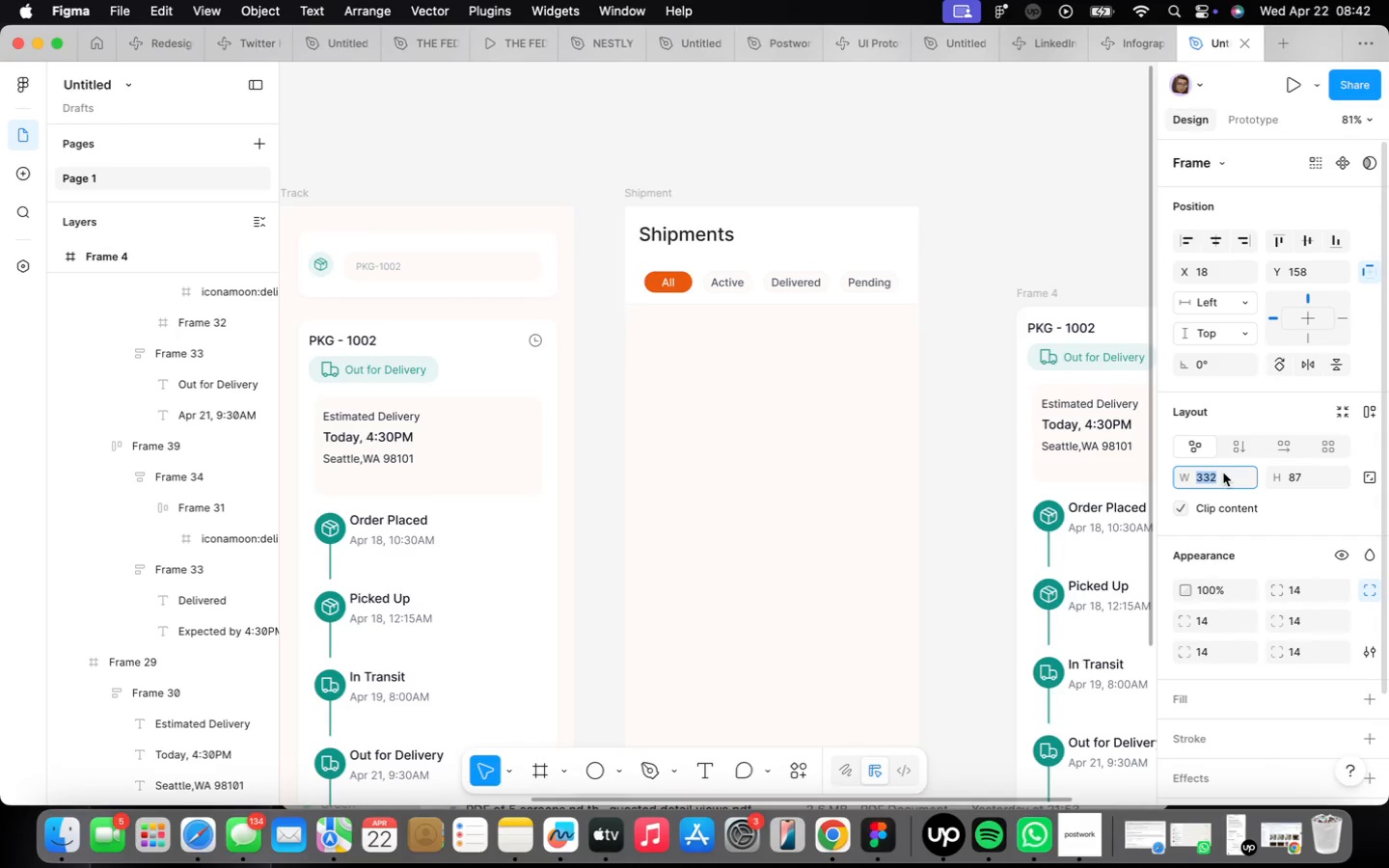 
type(343)
 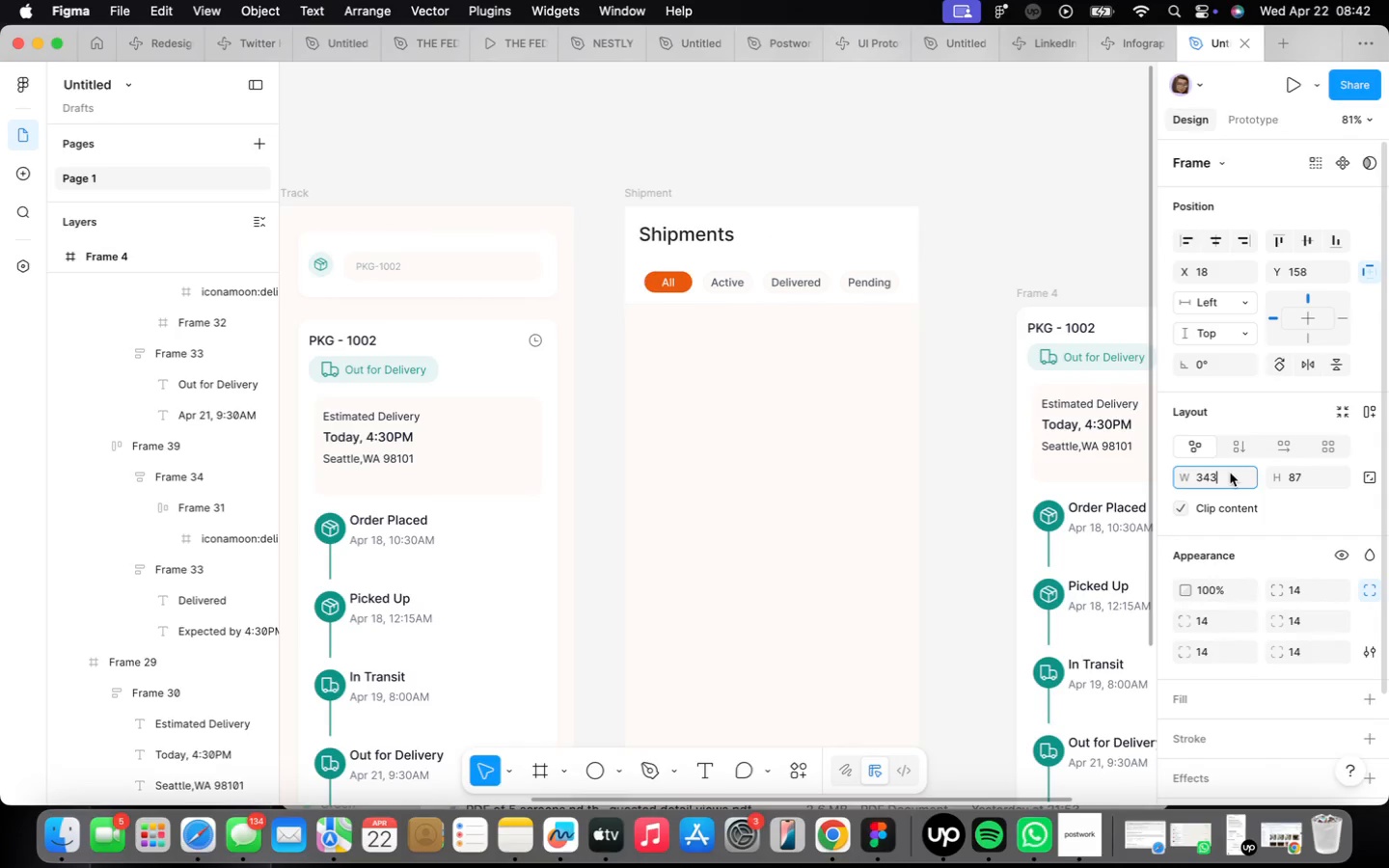 
key(Enter)
 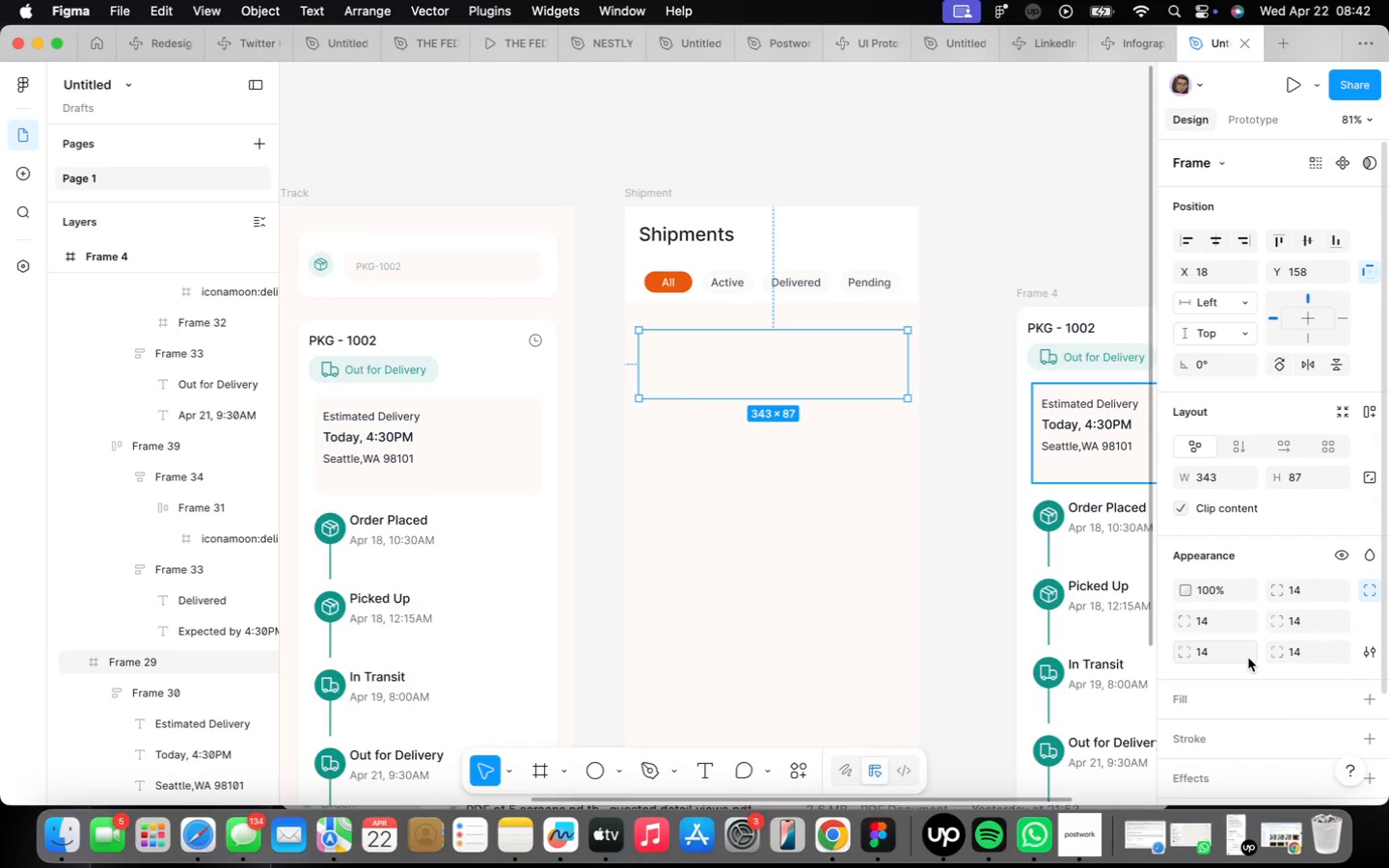 
left_click([1374, 696])
 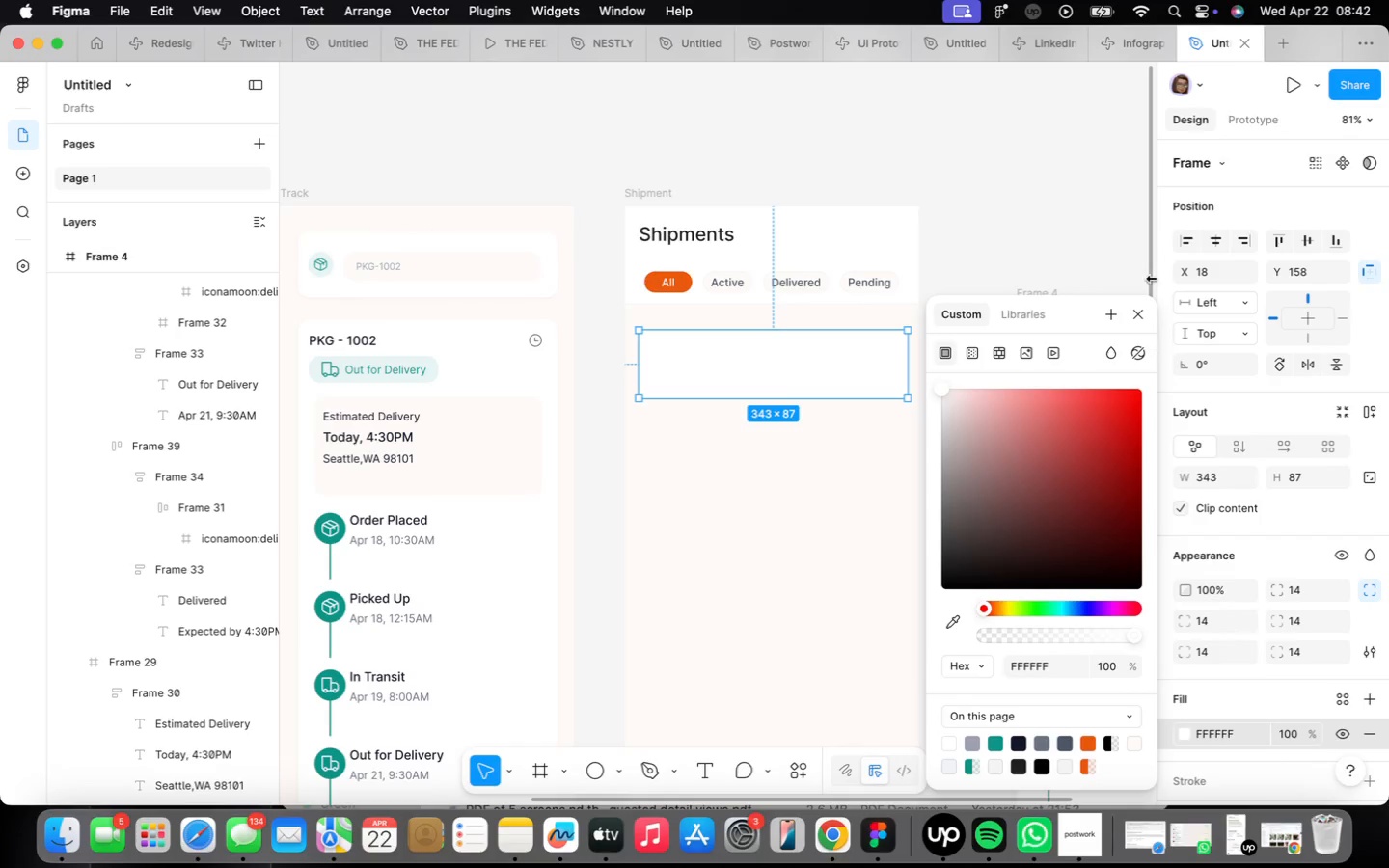 
left_click([1147, 318])
 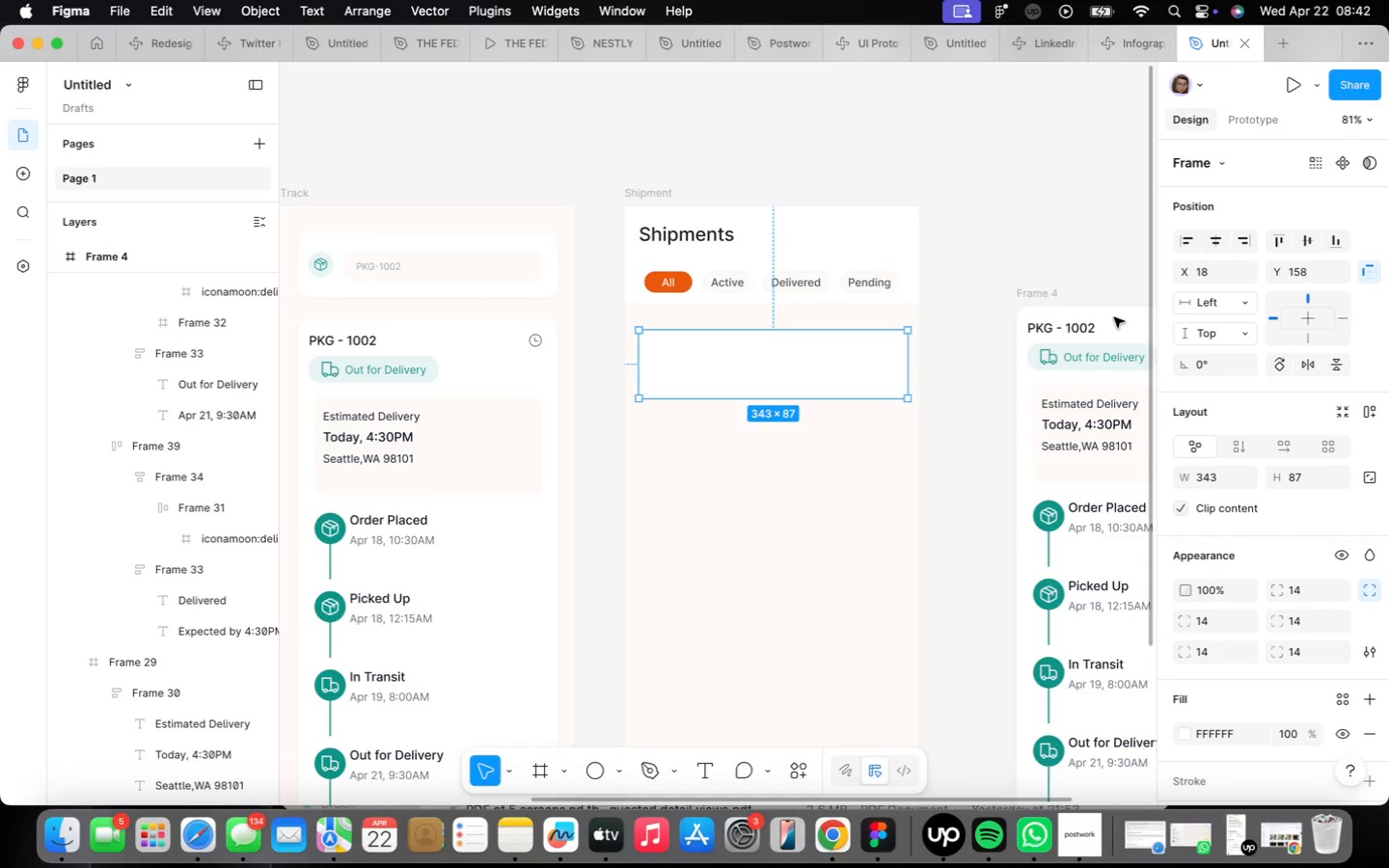 
scroll: coordinate [1252, 564], scroll_direction: down, amount: 11.0
 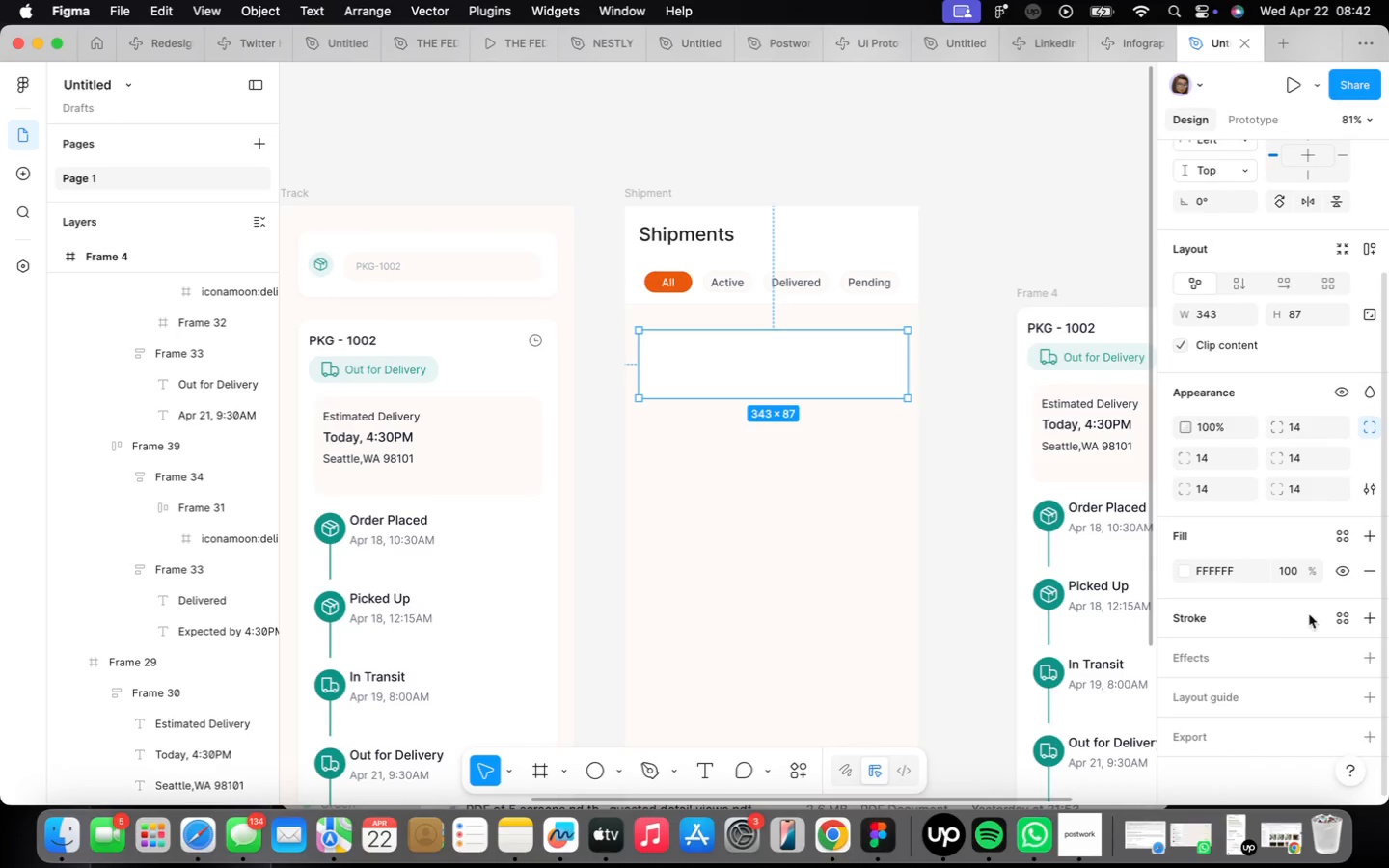 
left_click([1368, 659])
 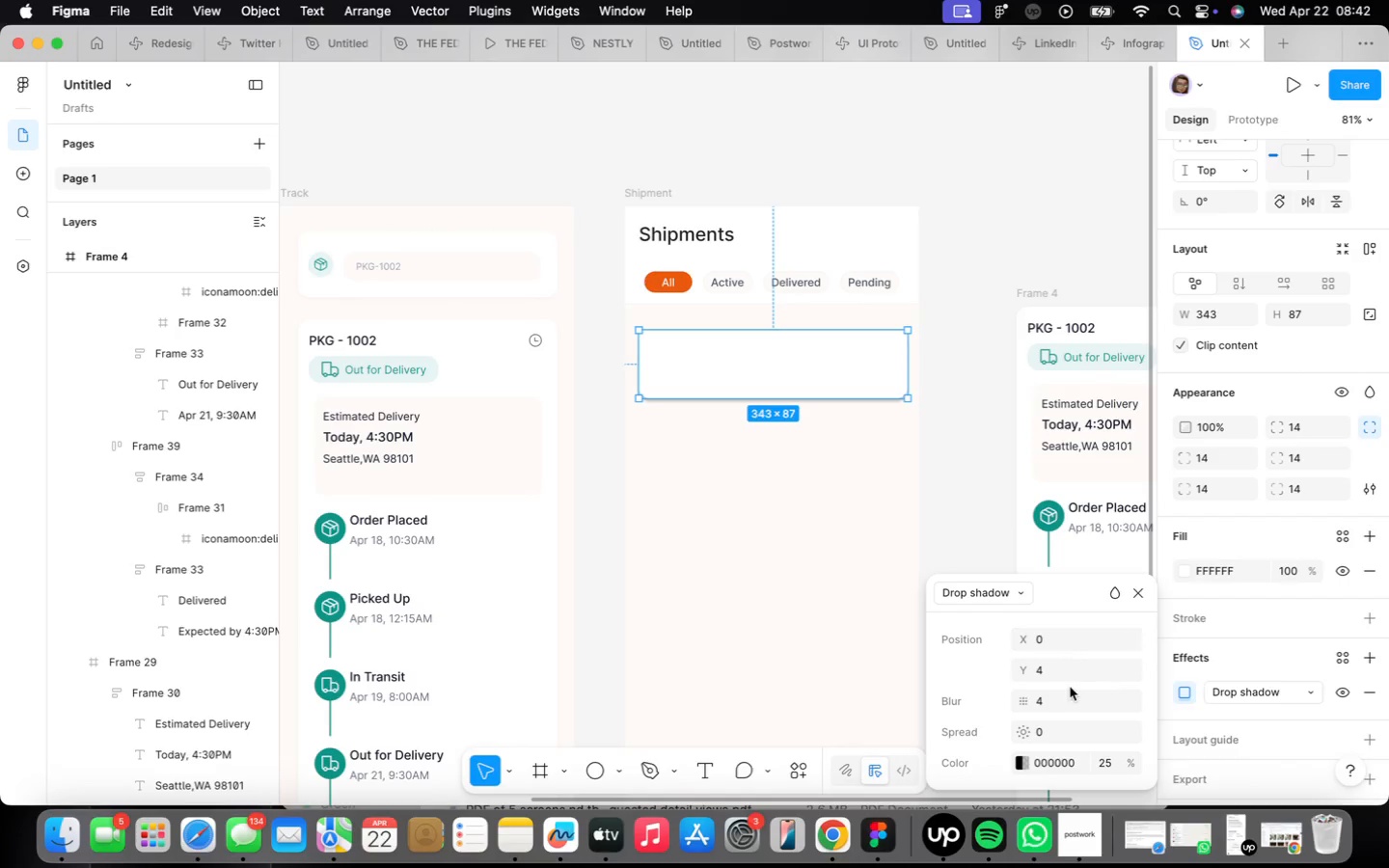 
left_click([1052, 670])
 